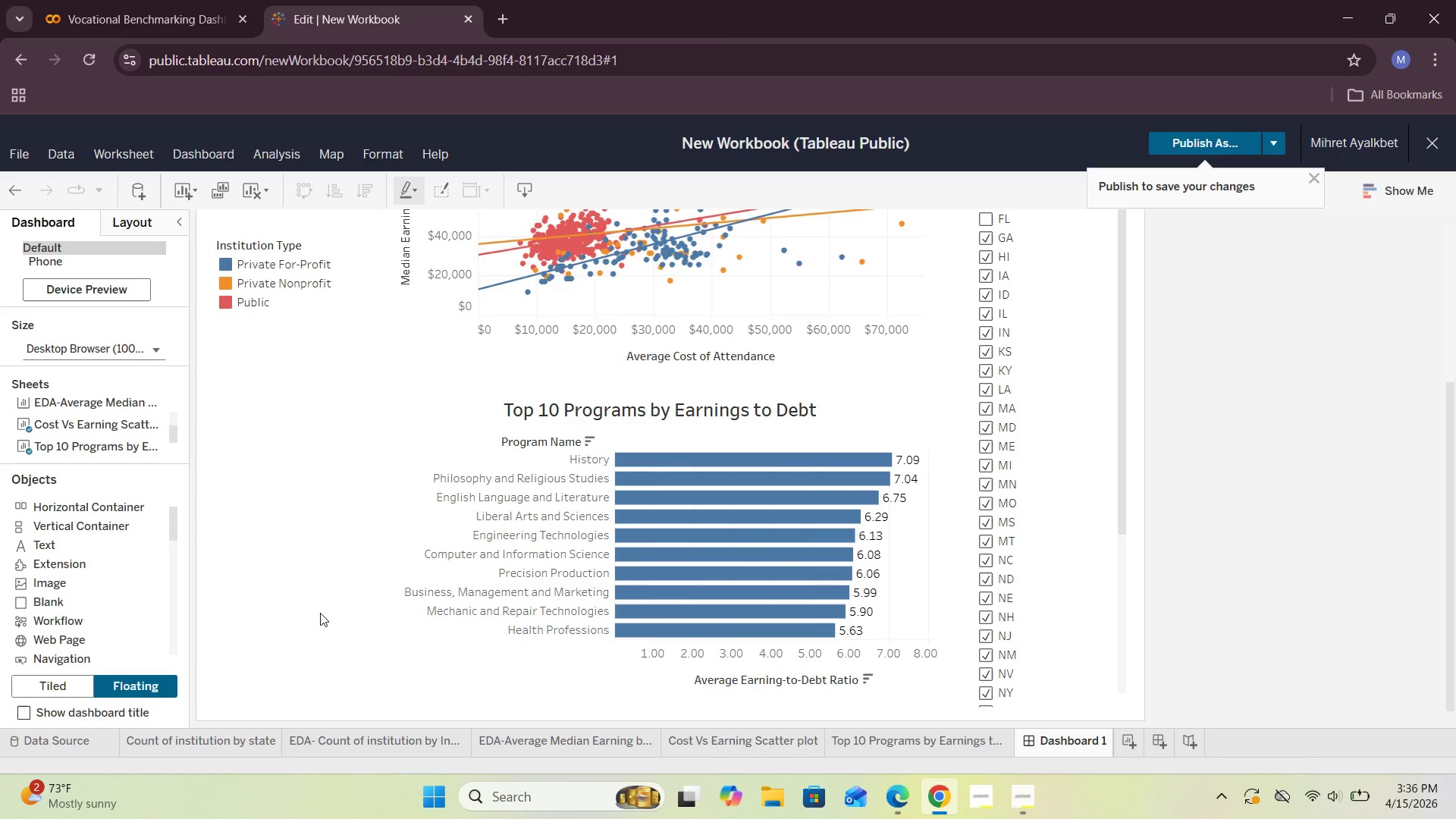 
wait(15.52)
 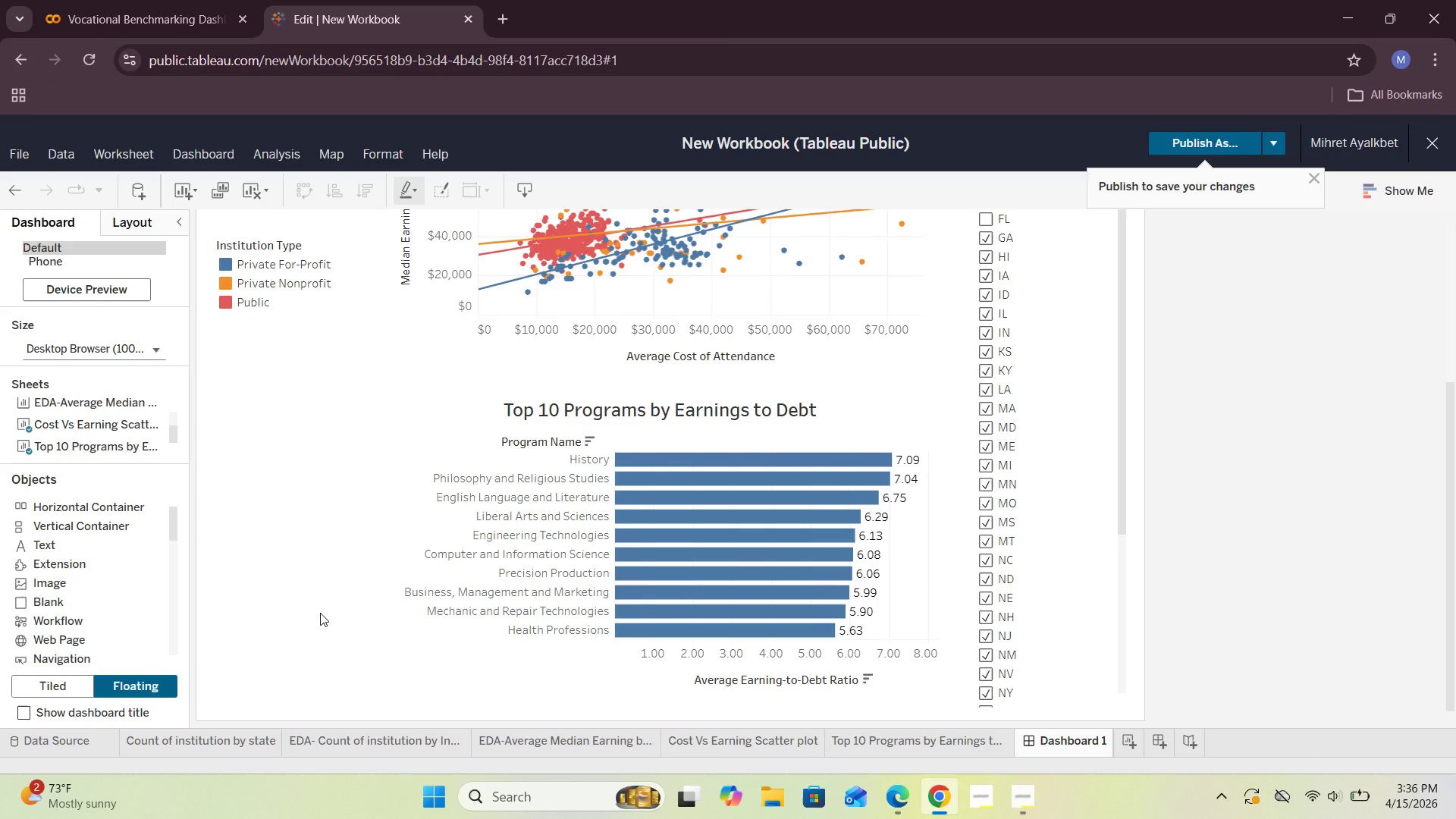 
scroll: coordinate [1135, 394], scroll_direction: up, amount: 3.0
 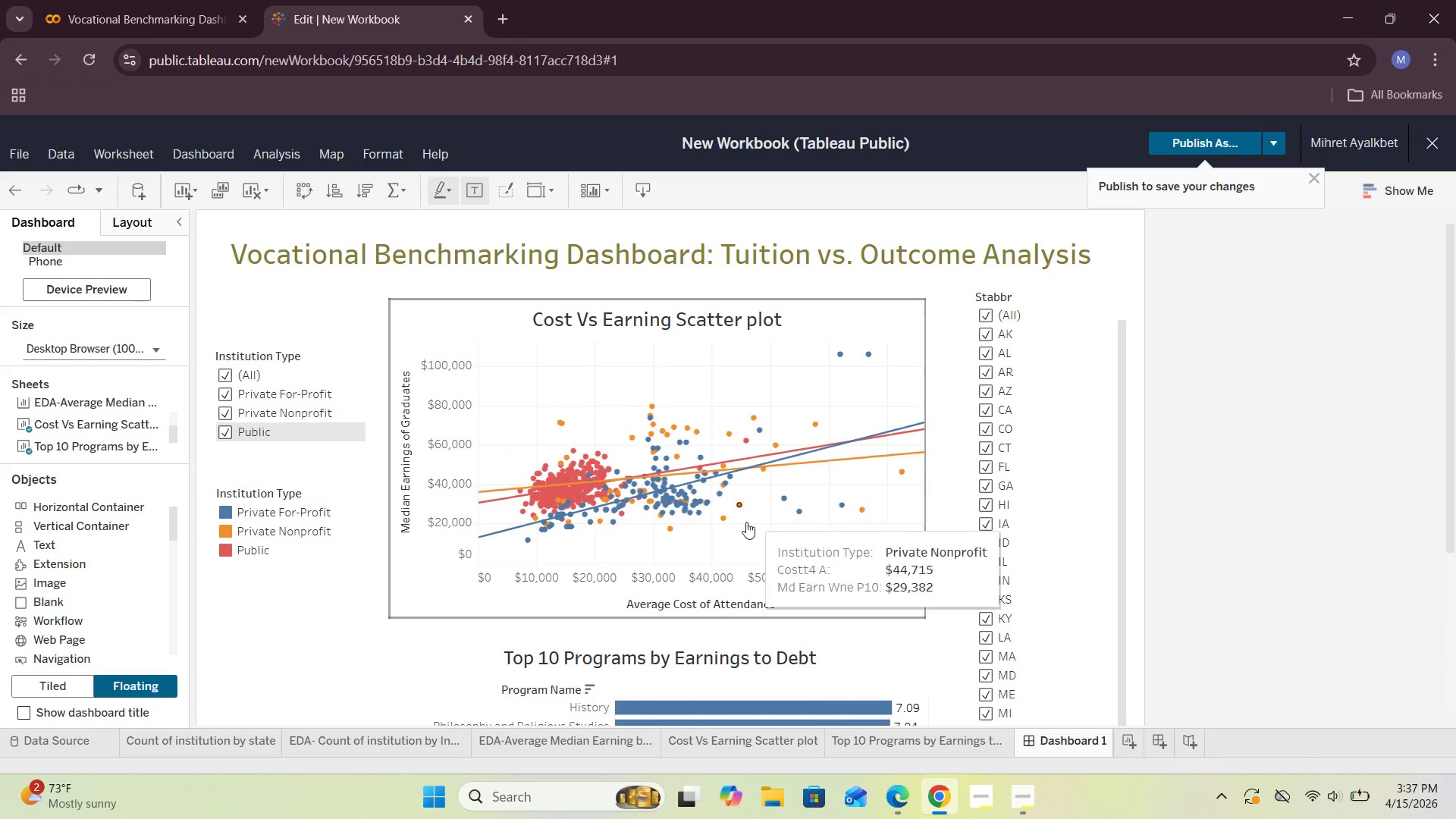 
scroll: coordinate [336, 640], scroll_direction: down, amount: 2.0
 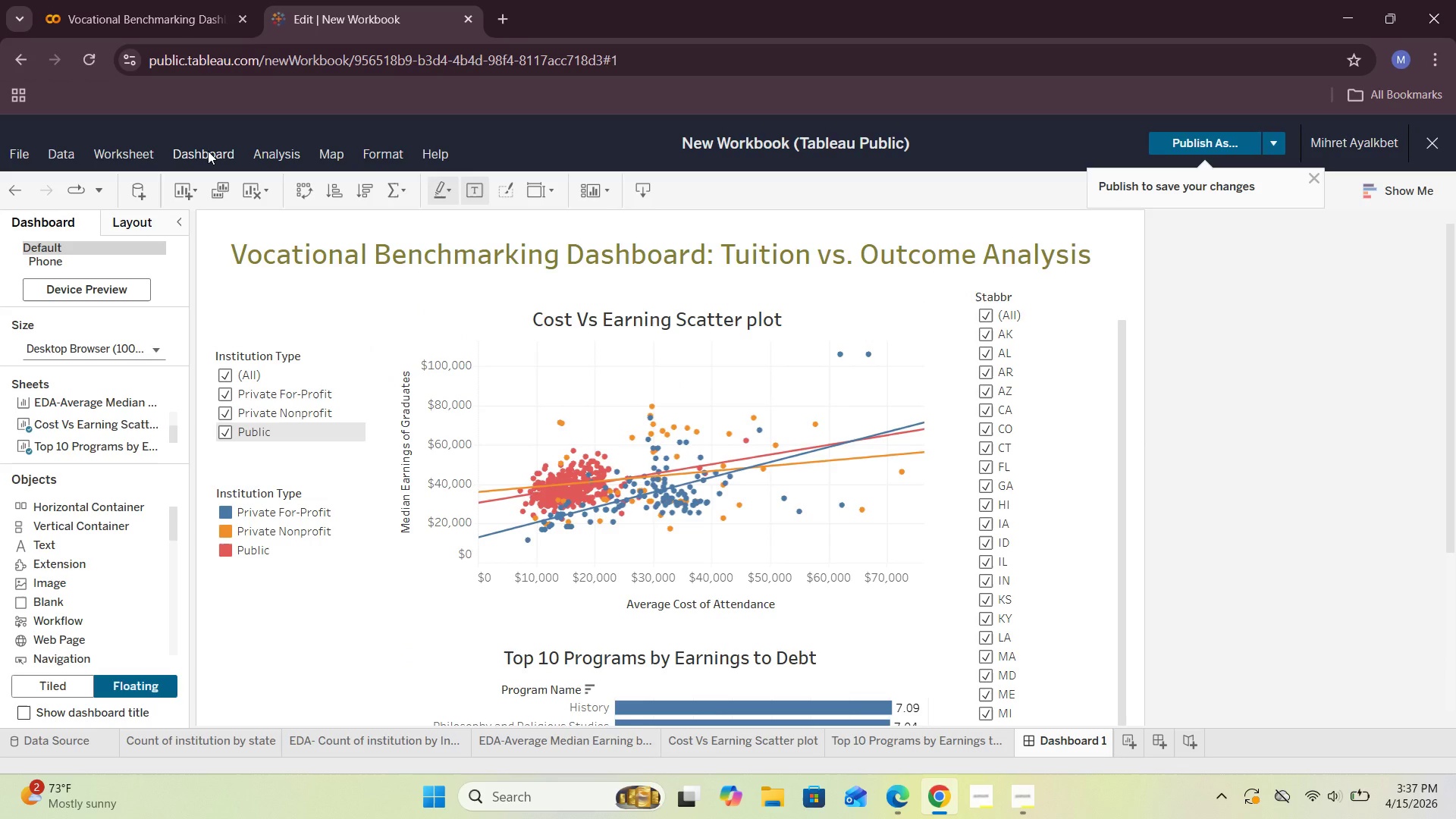 
left_click([208, 151])
 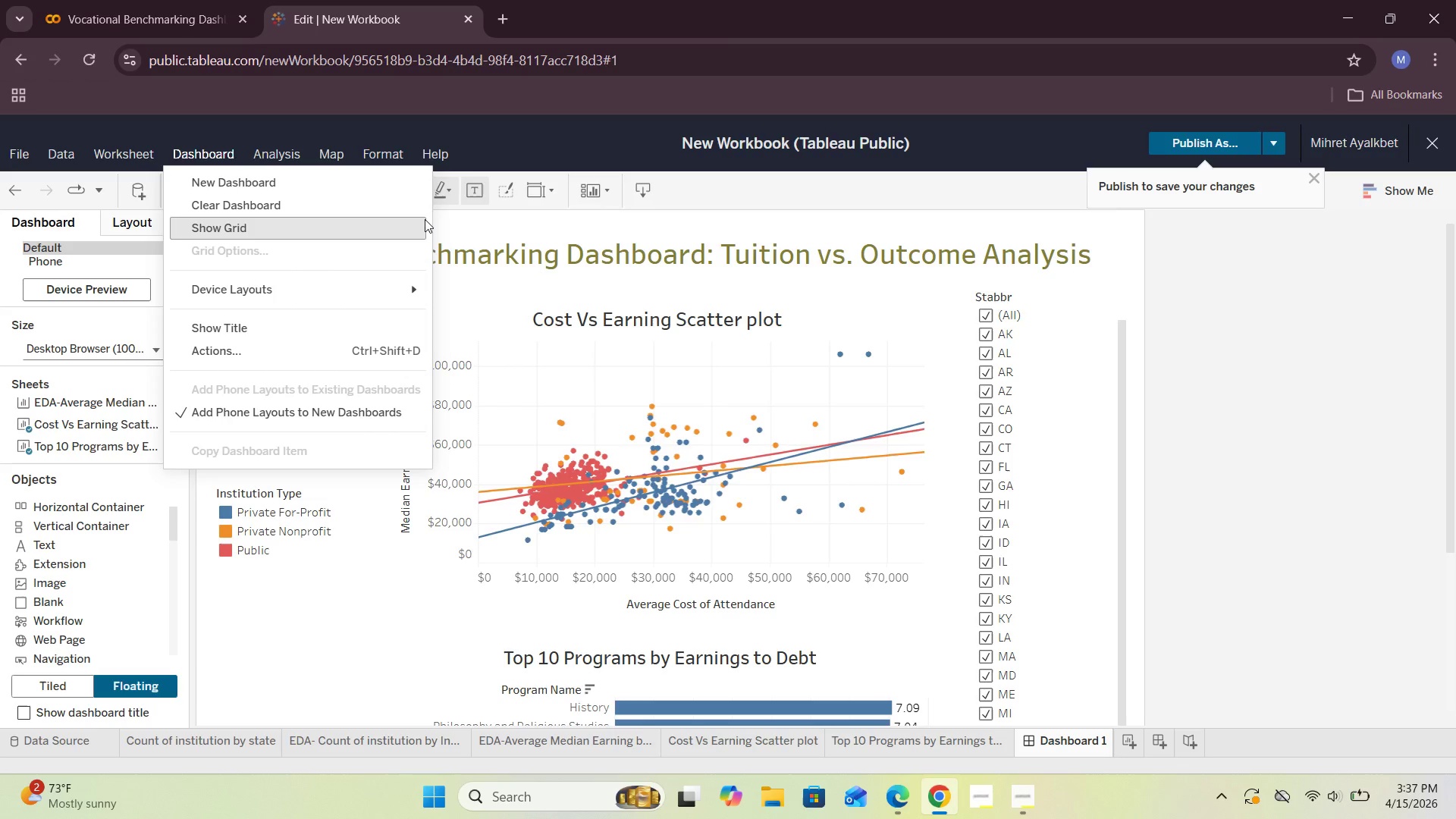 
left_click([499, 334])
 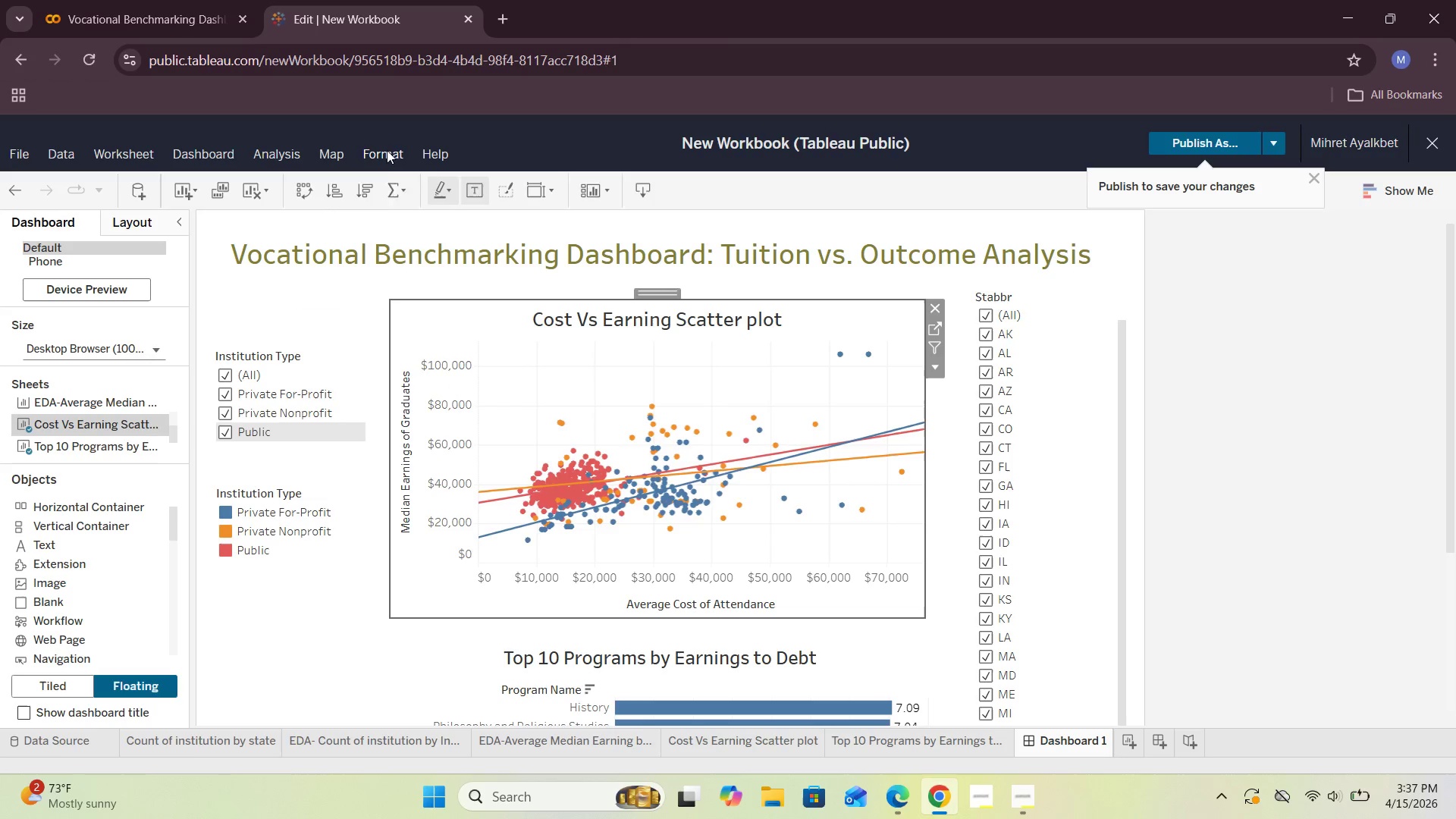 
left_click([387, 149])
 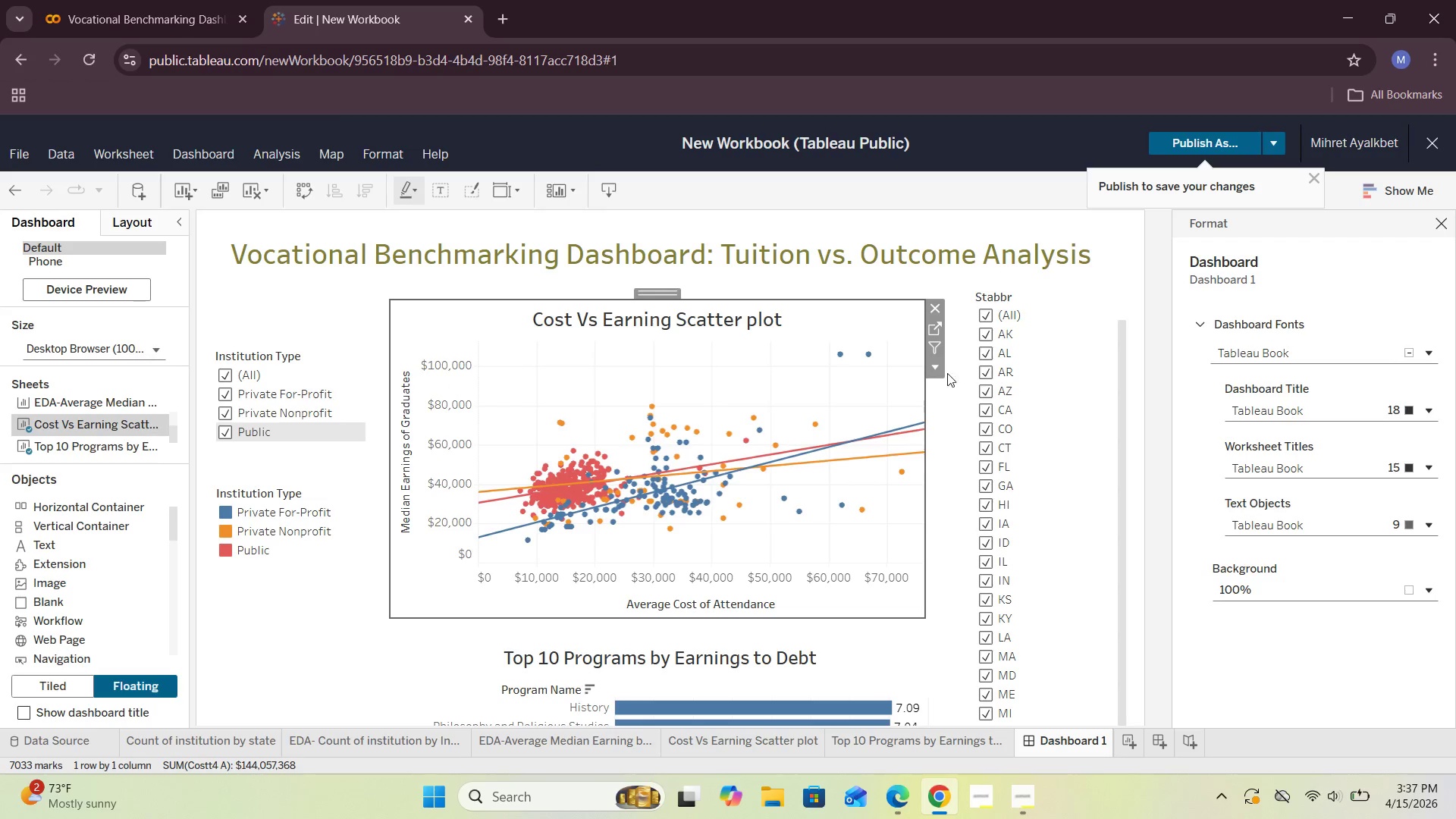 
wait(6.16)
 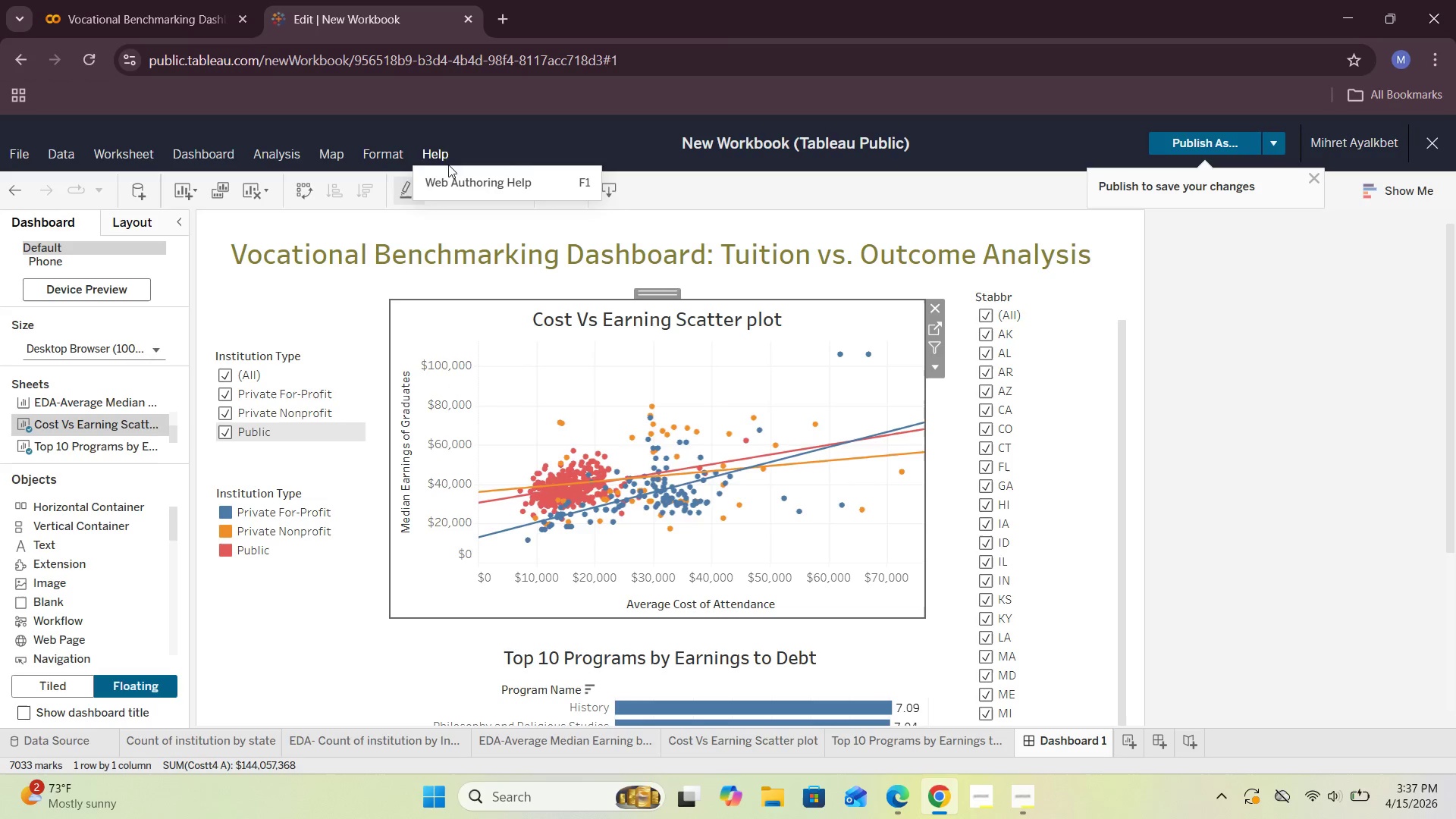 
left_click([1433, 590])
 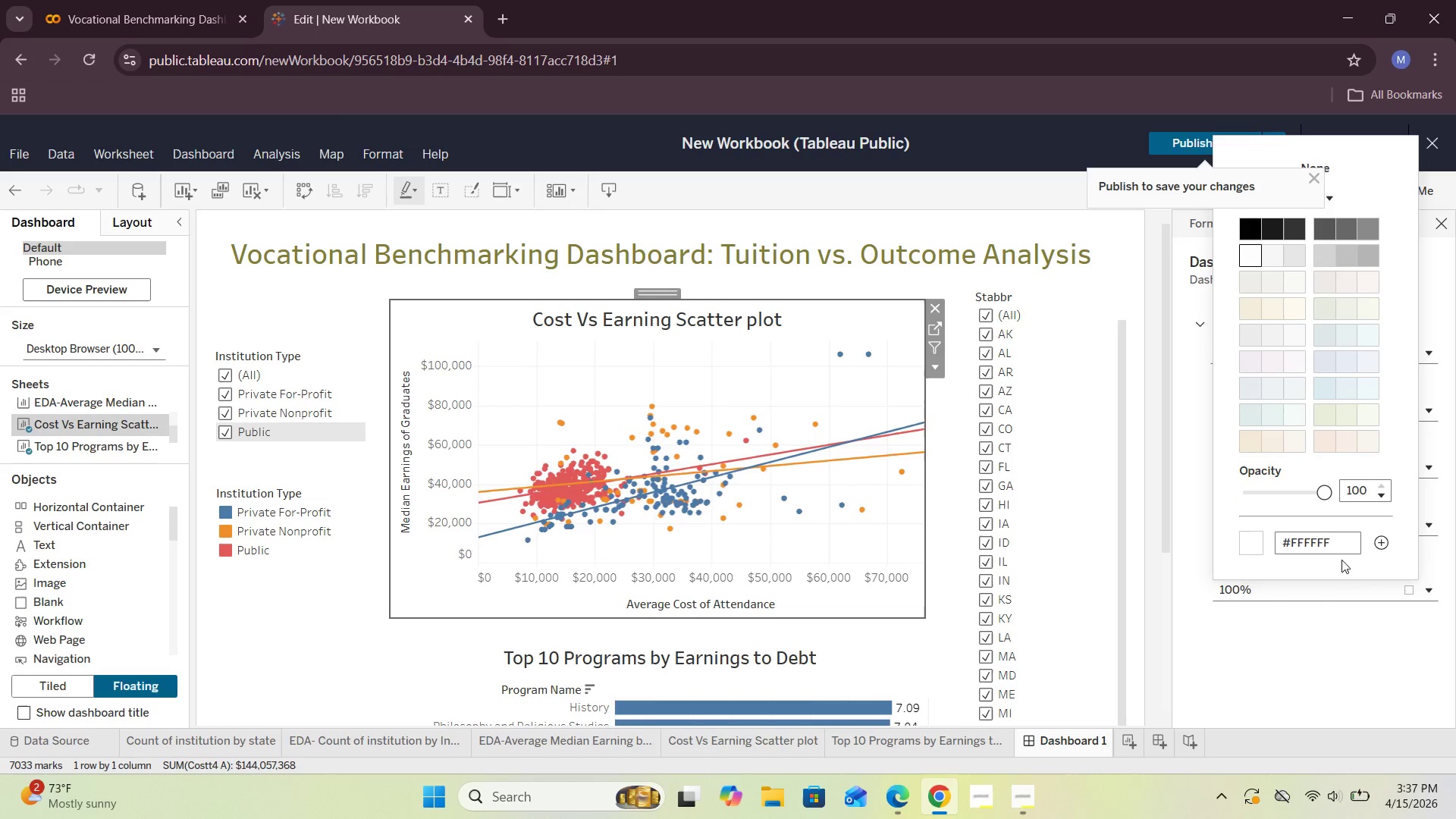 
left_click([1338, 544])
 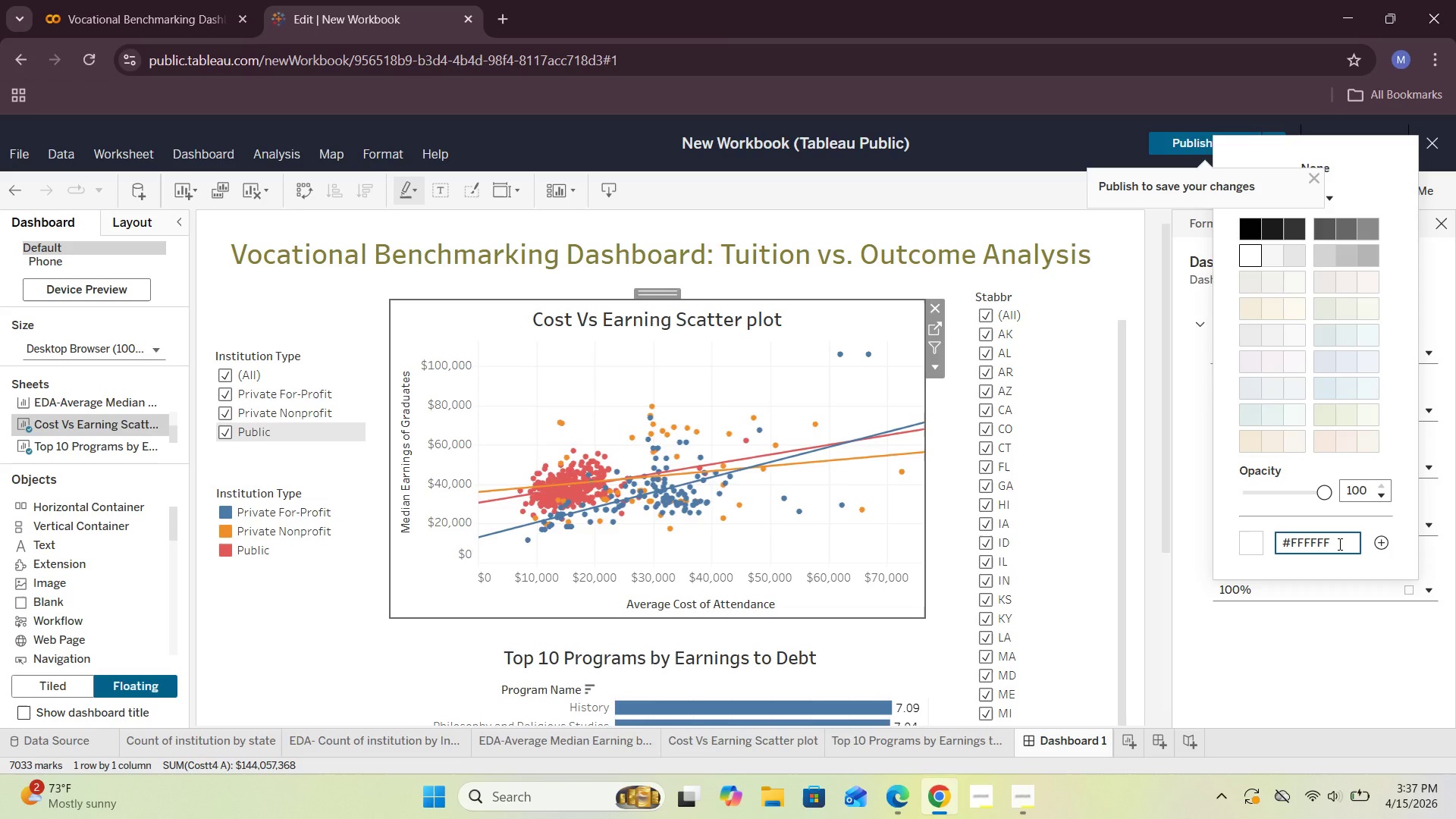 
key(Backspace)
key(Backspace)
key(Backspace)
key(Backspace)
key(Backspace)
key(Backspace)
type(dad)
key(Backspace)
type([NumLock][NumLock][NumLock])
key(Backspace)
key(Backspace)
type(dad)
key(Backspace)
key(Backspace)
key(Backspace)
type(dad)
 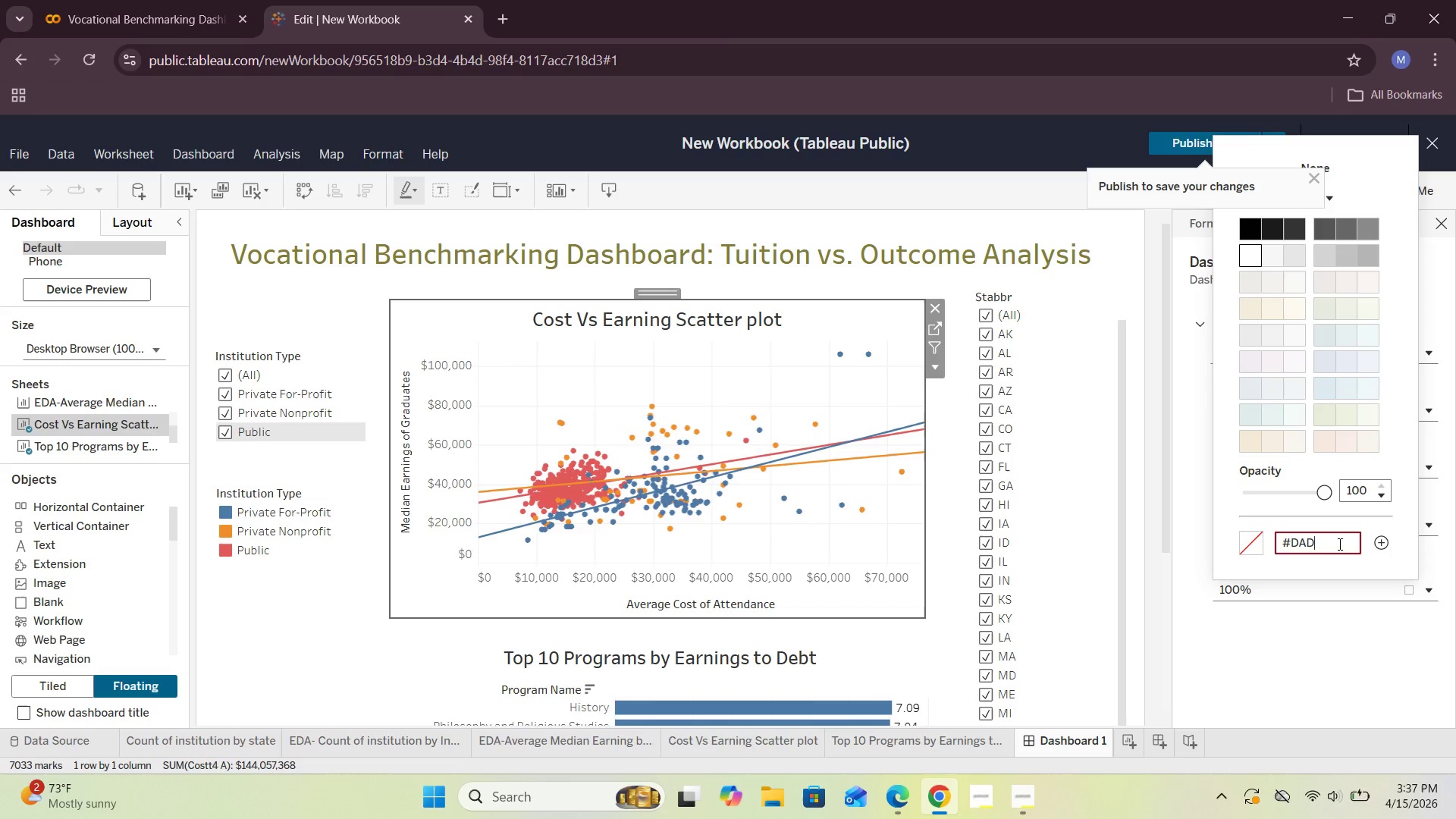 
wait(6.12)
 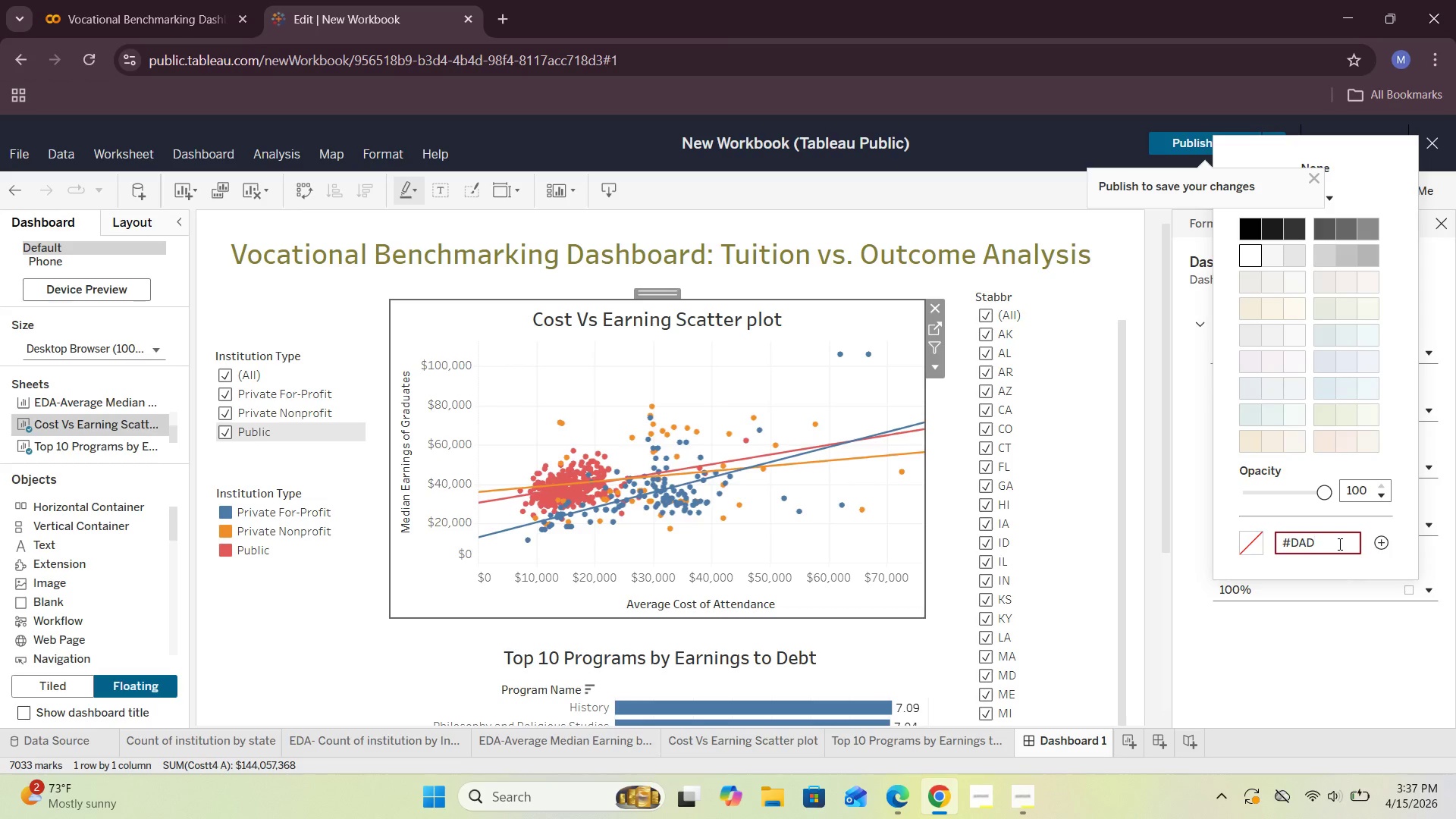 
type([NumLock])
key(Backspace)
key(Backspace)
key(Backspace)
type(da)
 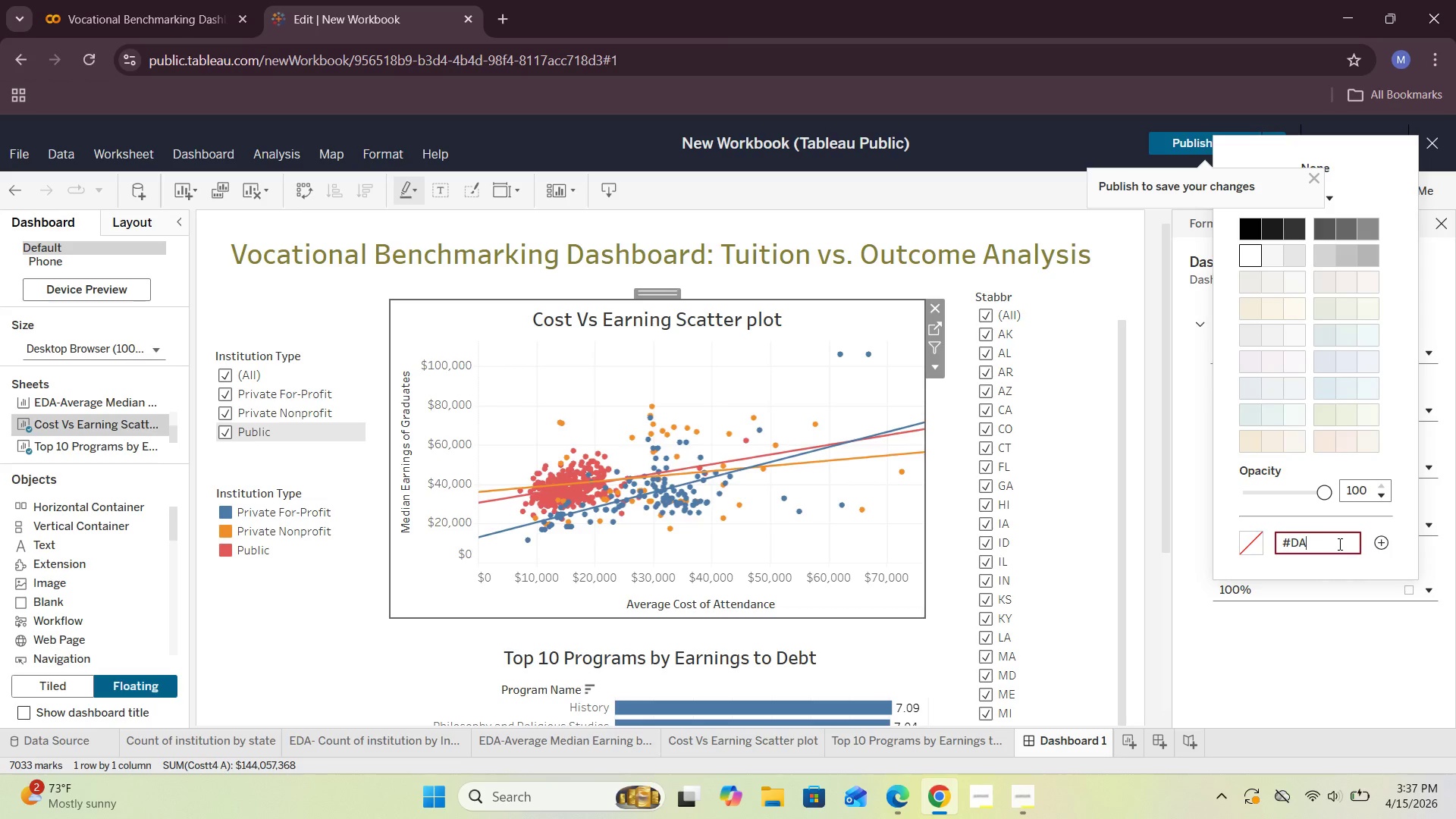 
left_click([874, 265])
 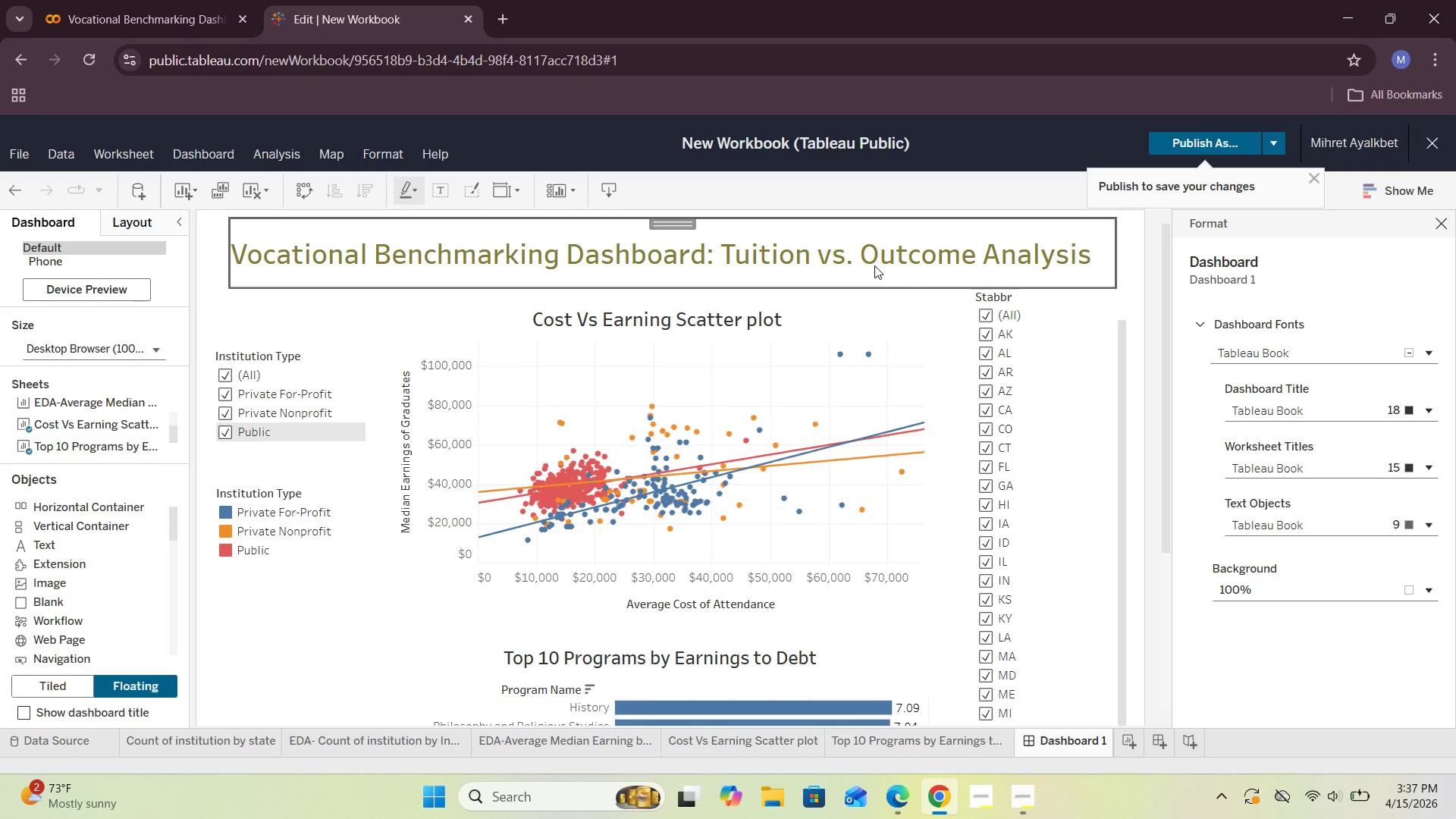 
double_click([874, 265])
 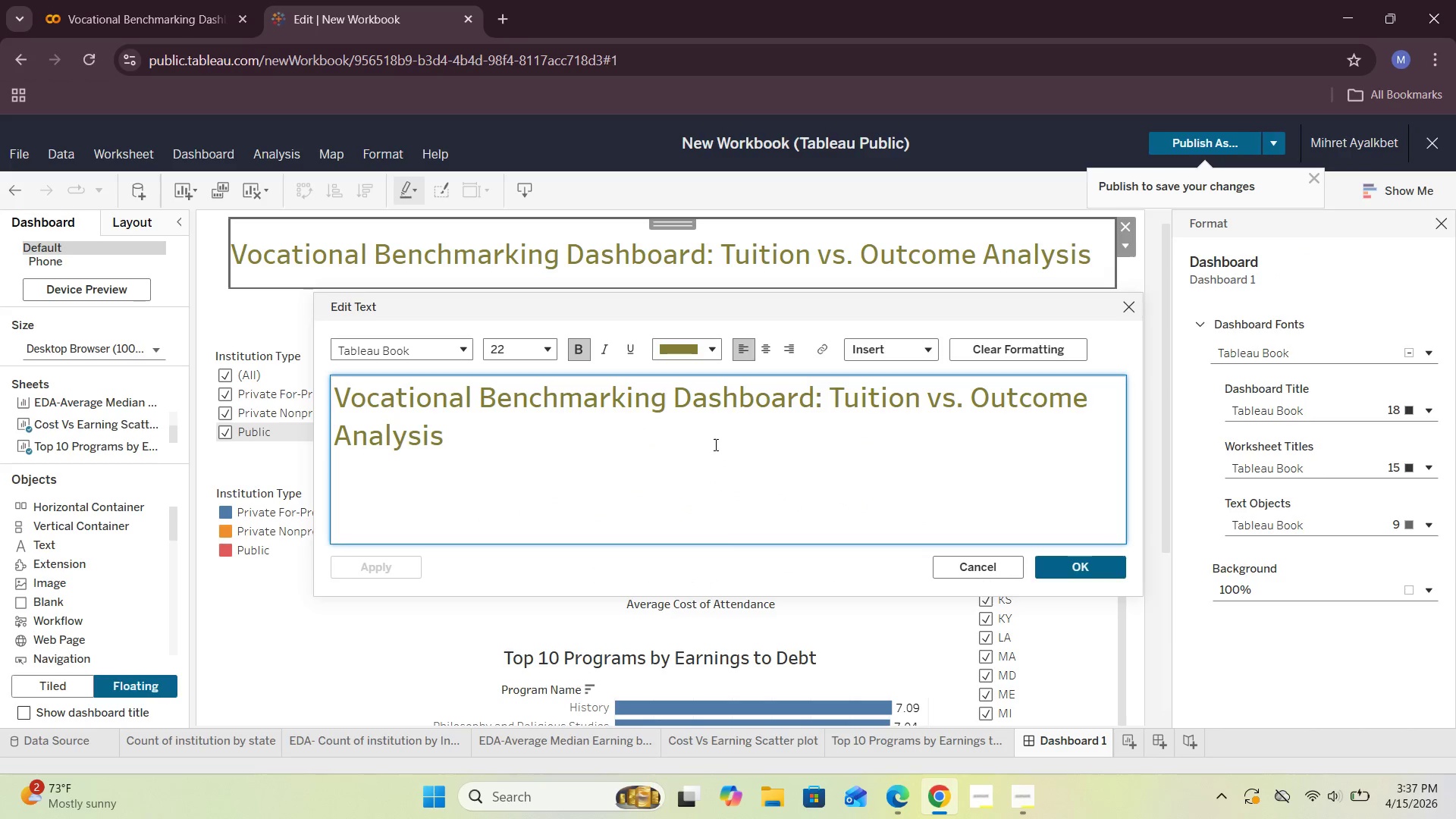 
left_click([591, 441])
 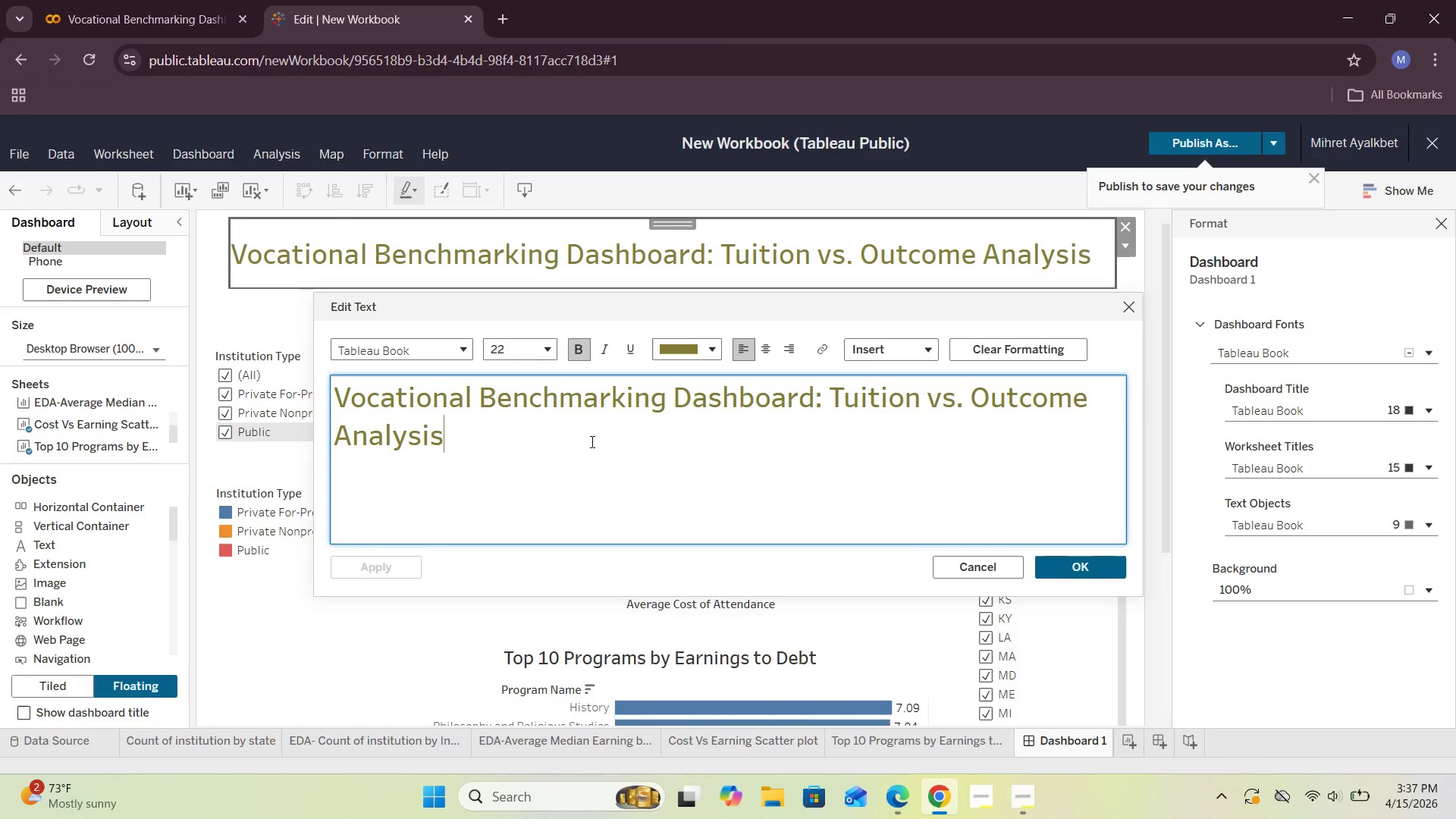 
type( ff)
 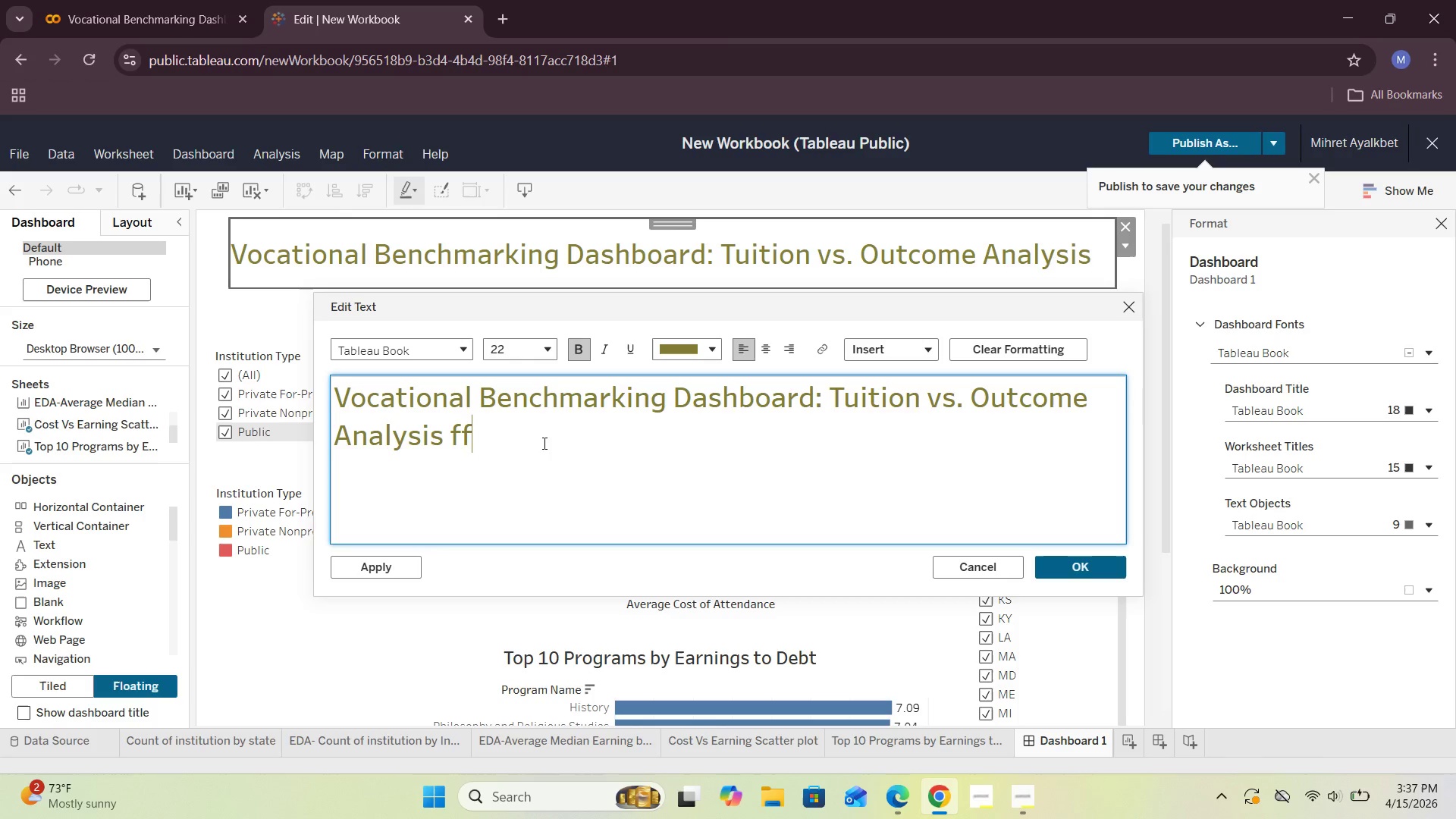 
key(Backspace)
 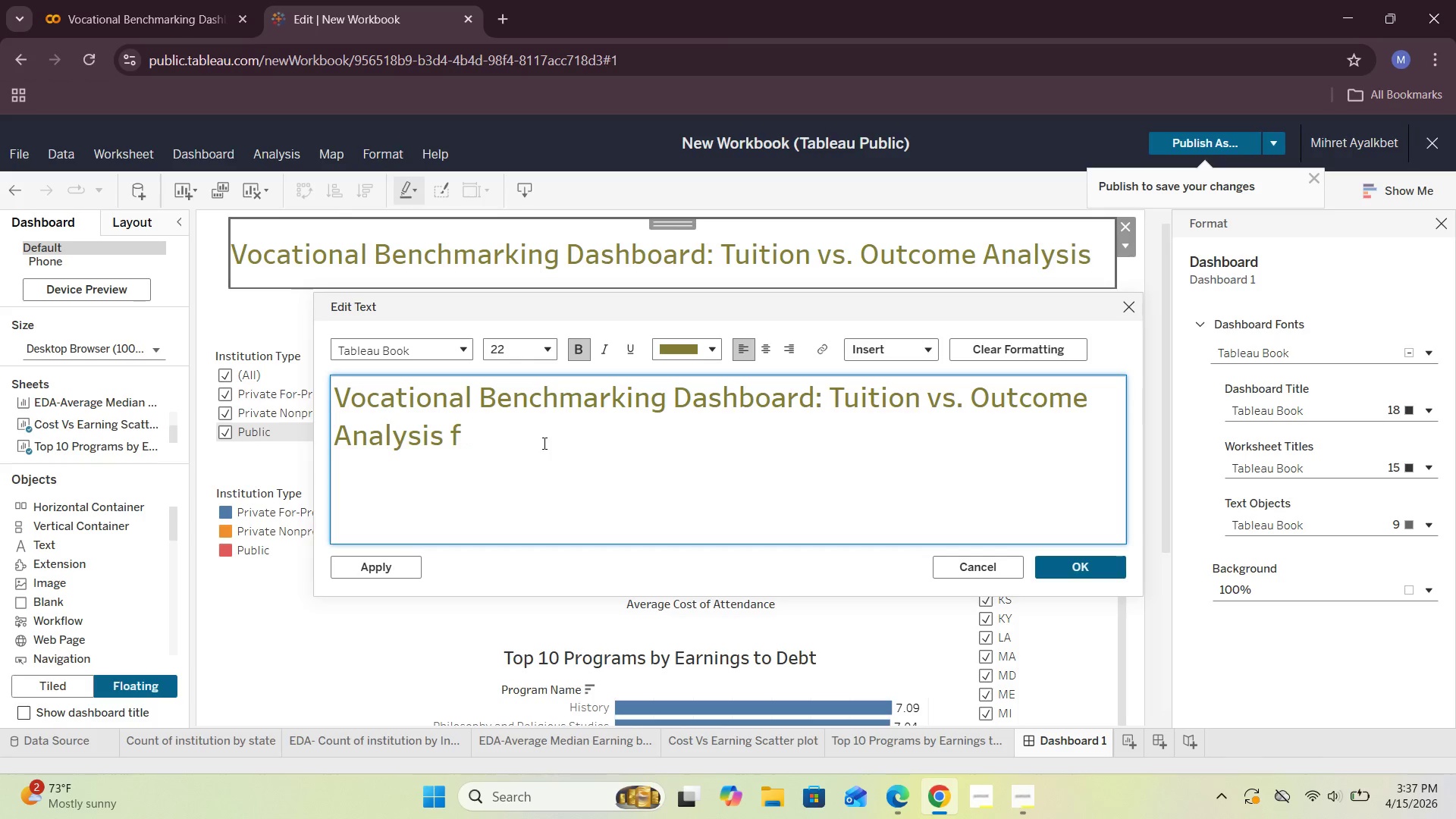 
key(Backspace)
 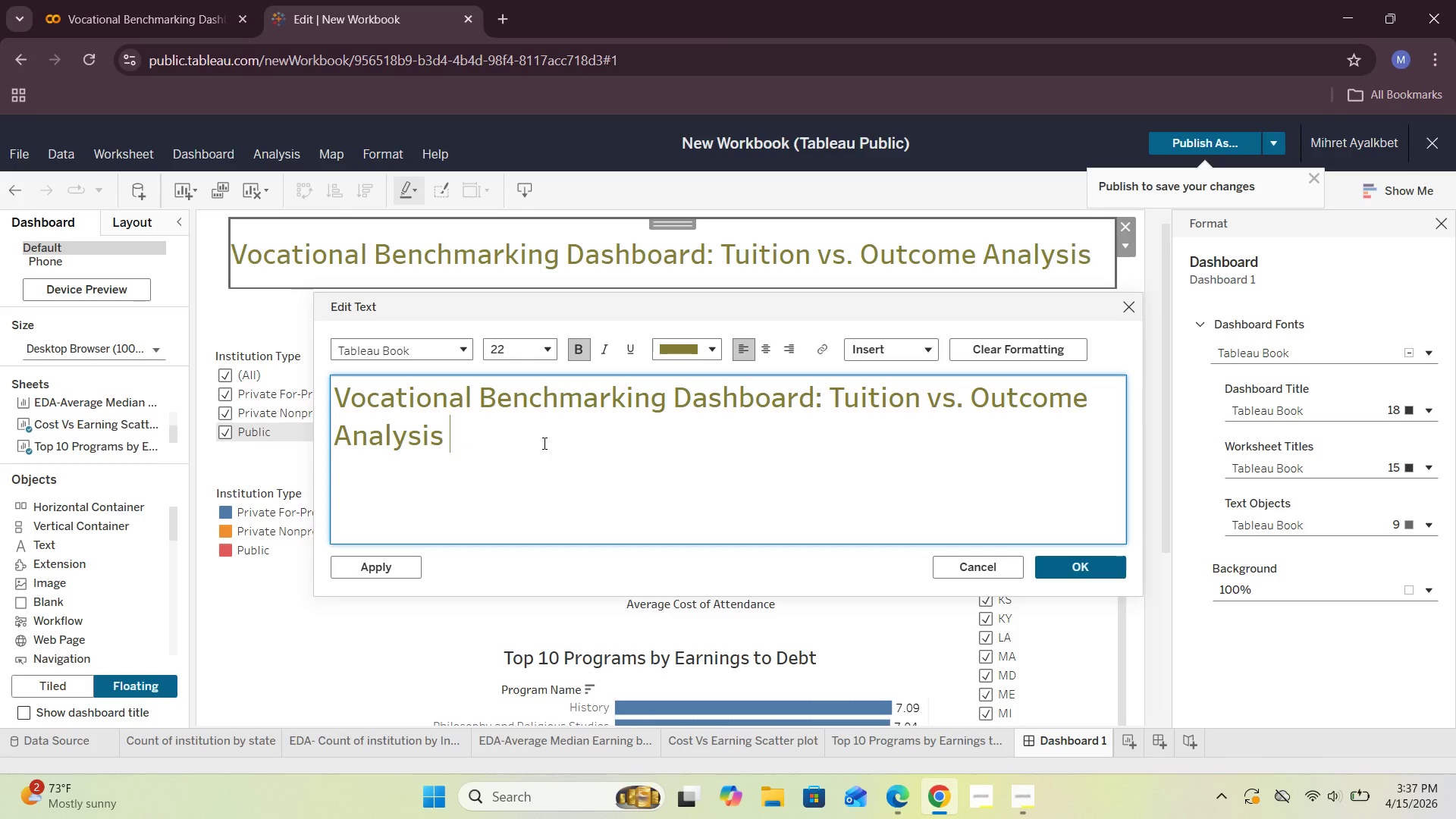 
key(Backspace)
 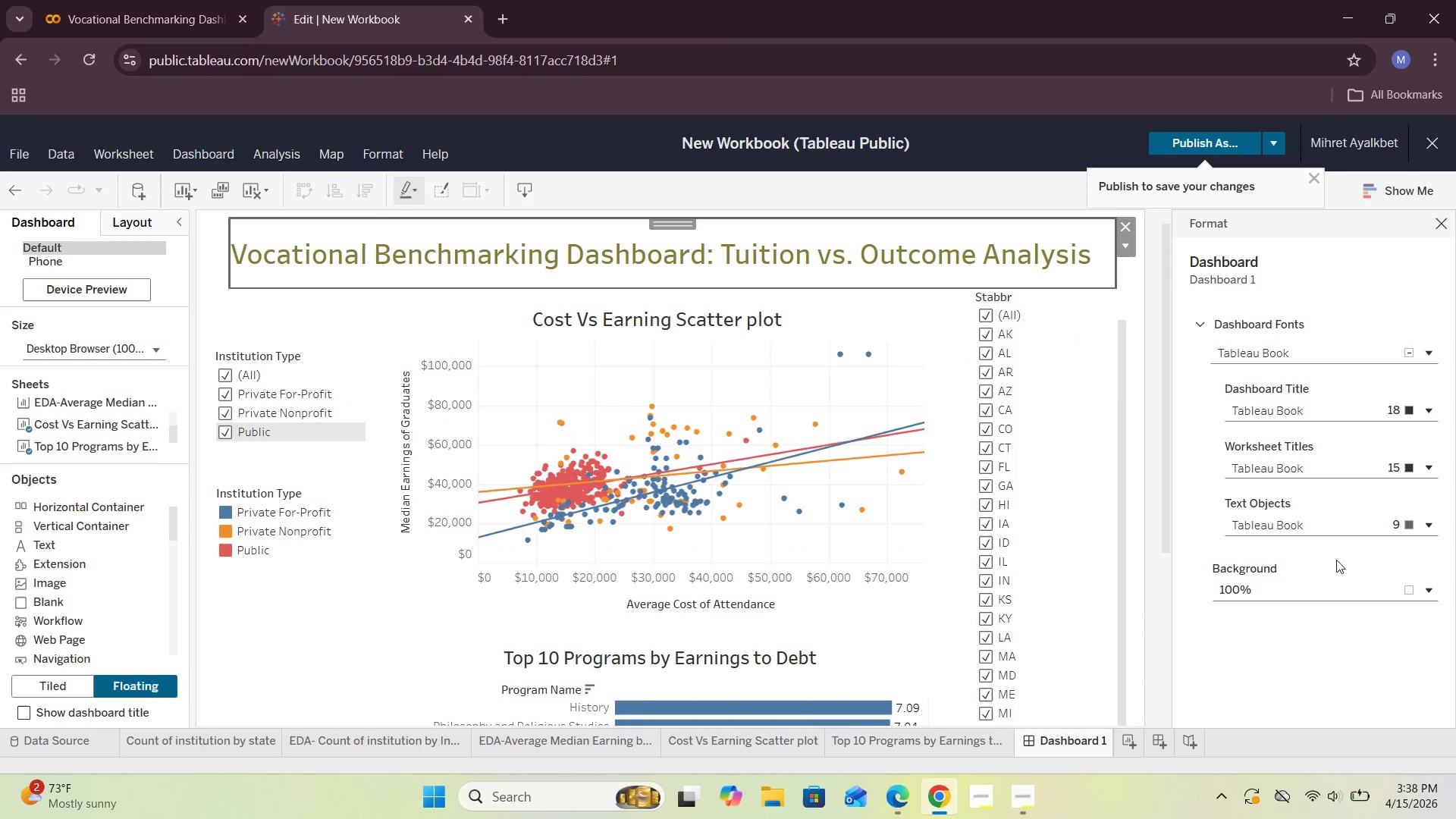 
left_click([1335, 547])
 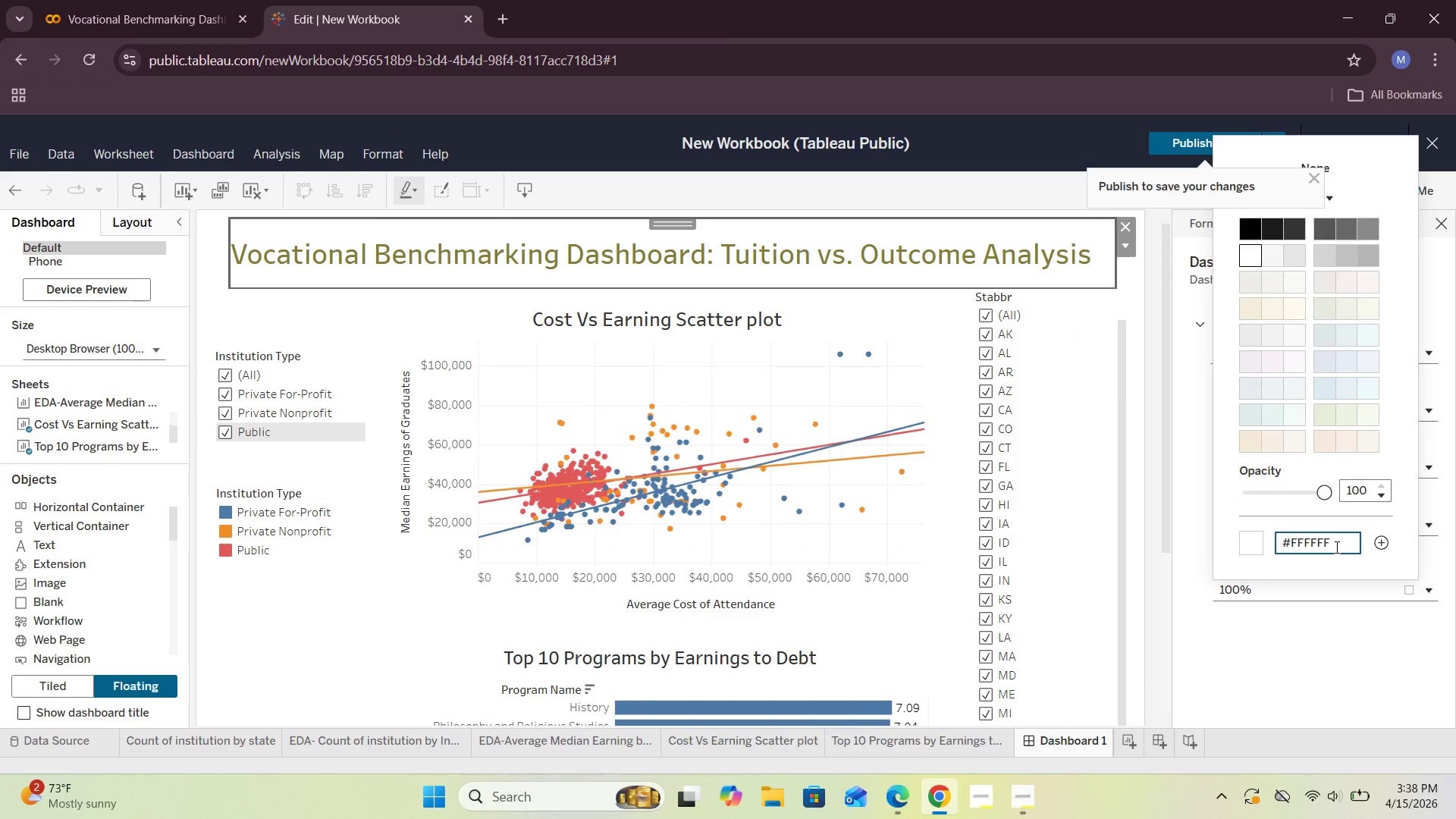 
key(Backspace)
 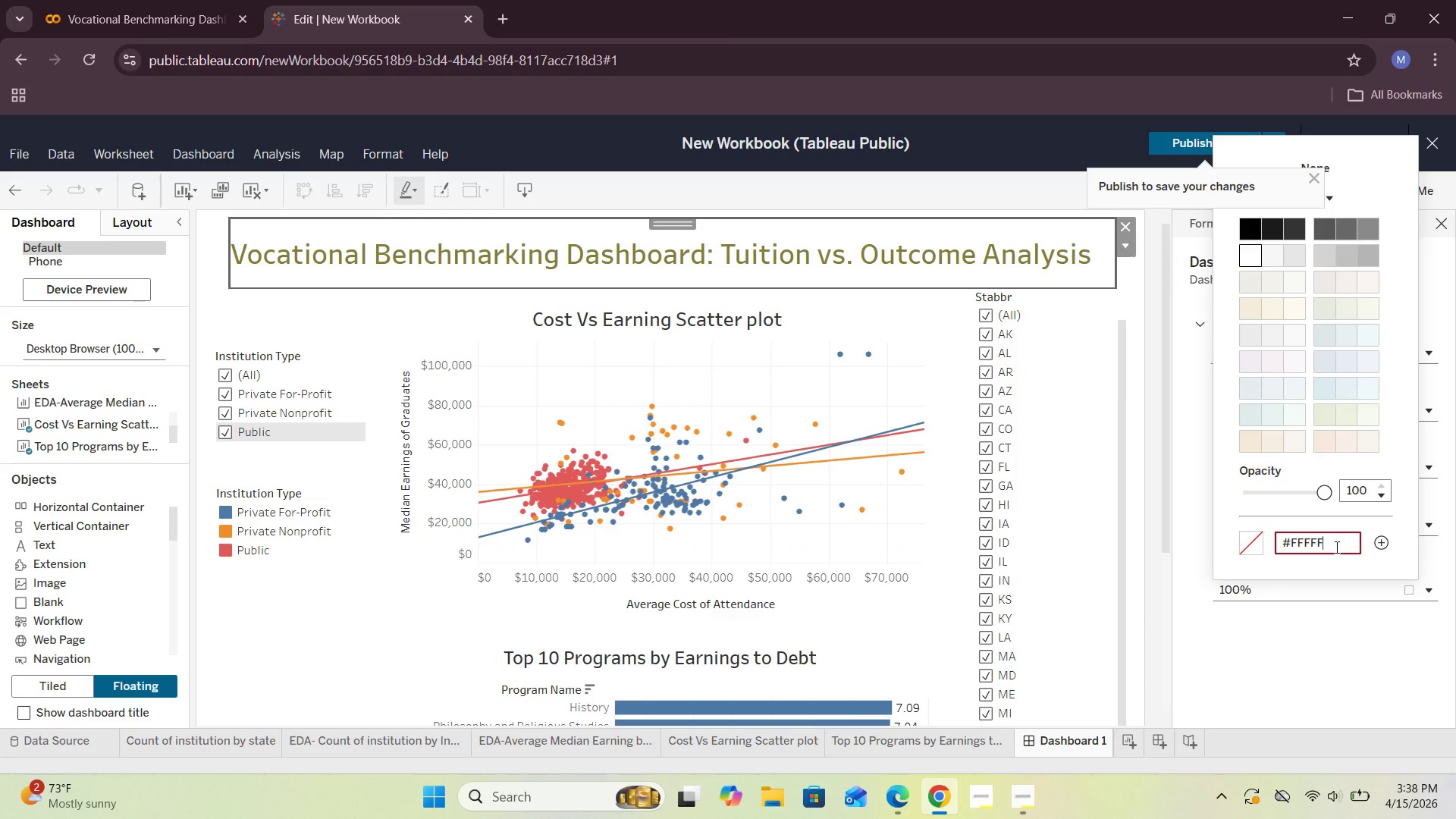 
key(Backspace)
 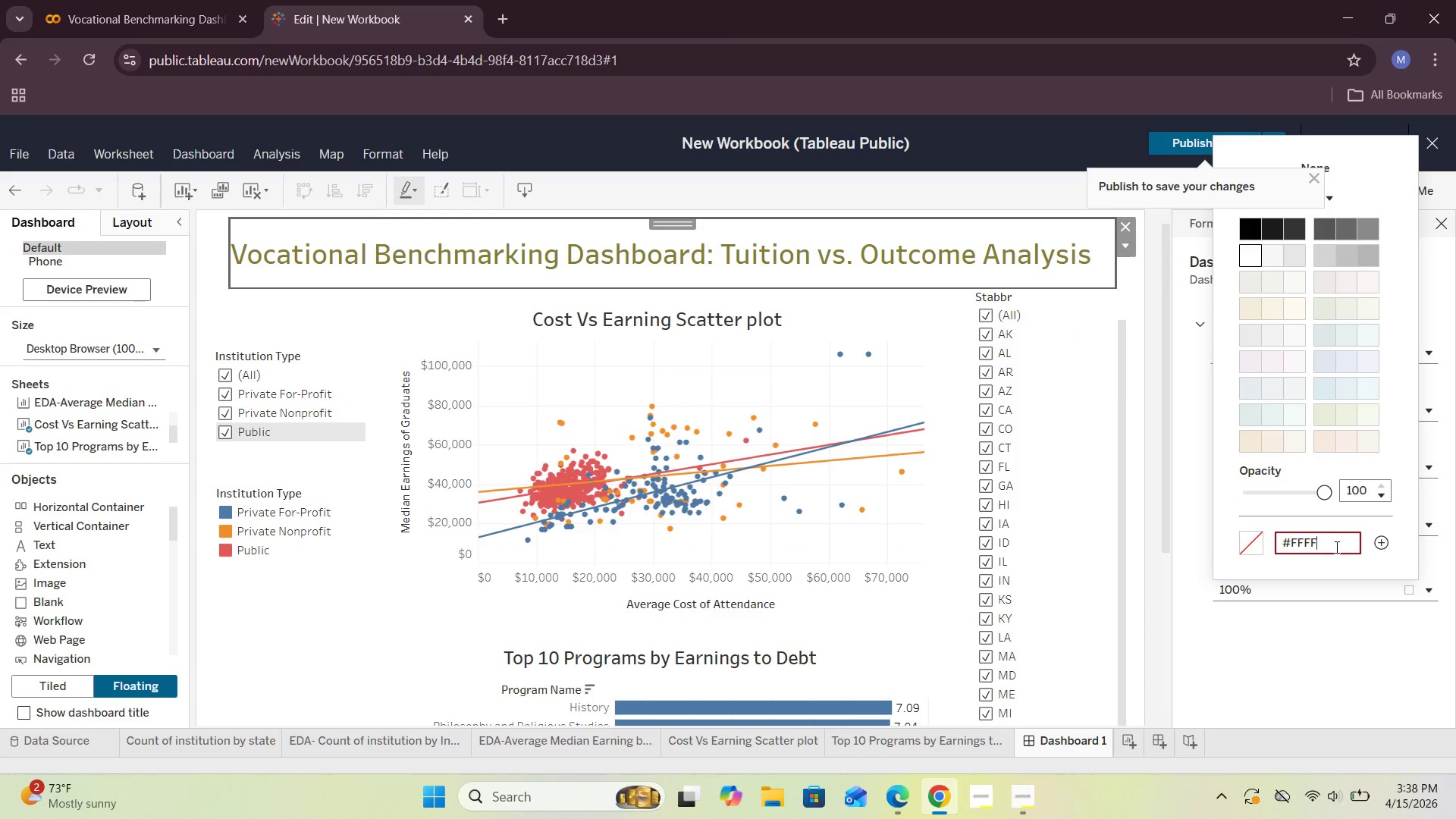 
key(Backspace)
 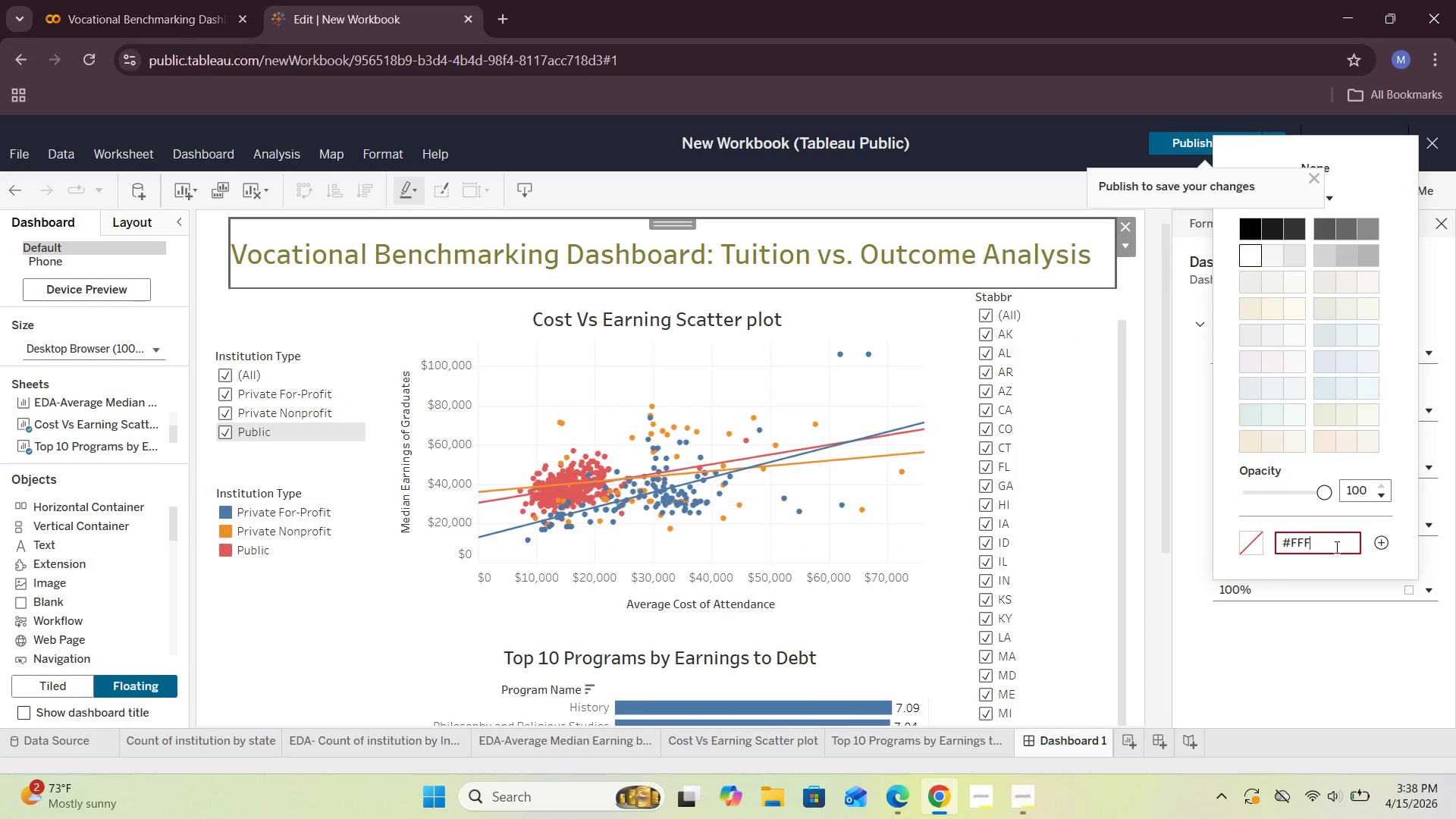 
key(Backspace)
 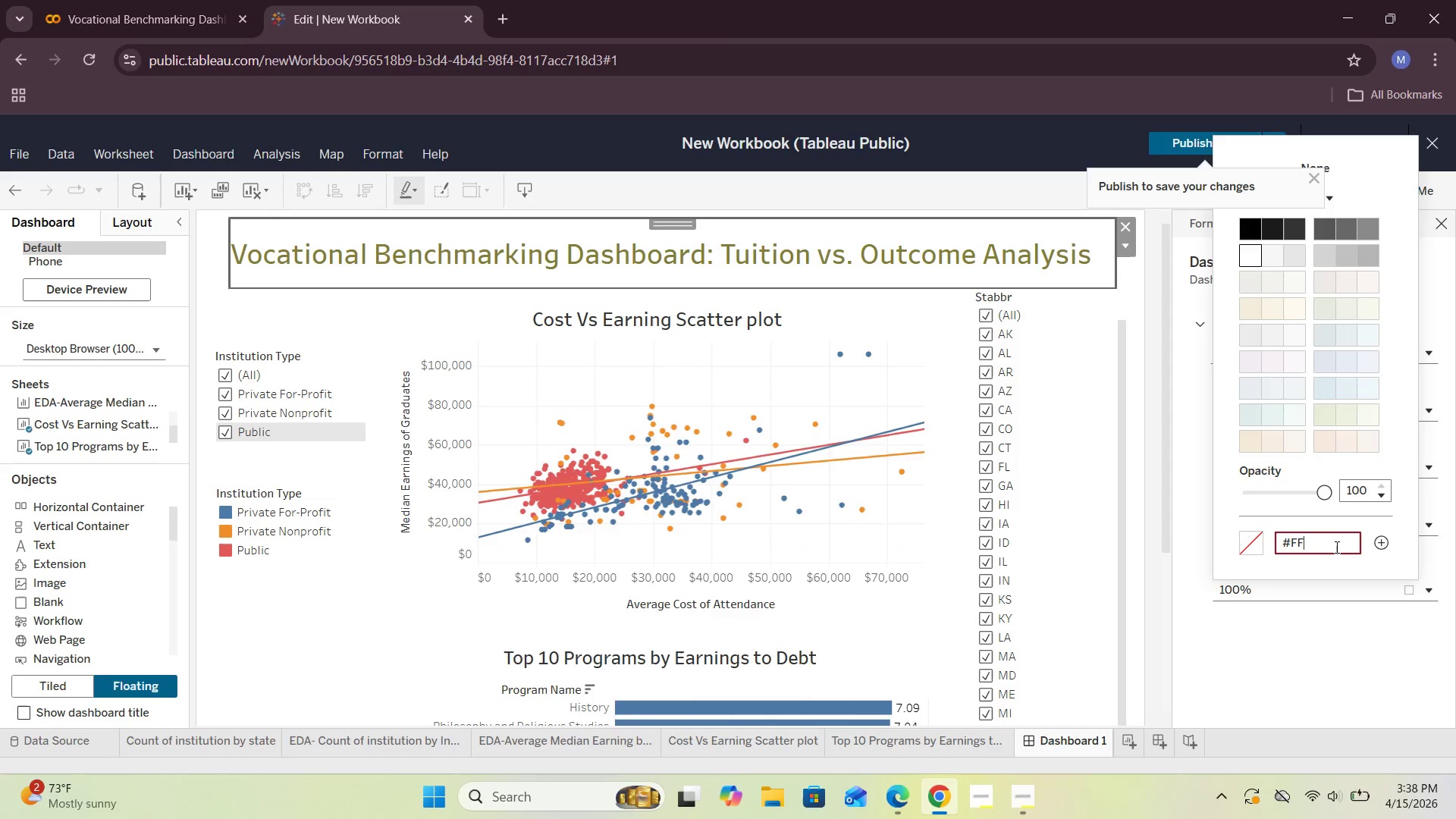 
key(Backspace)
 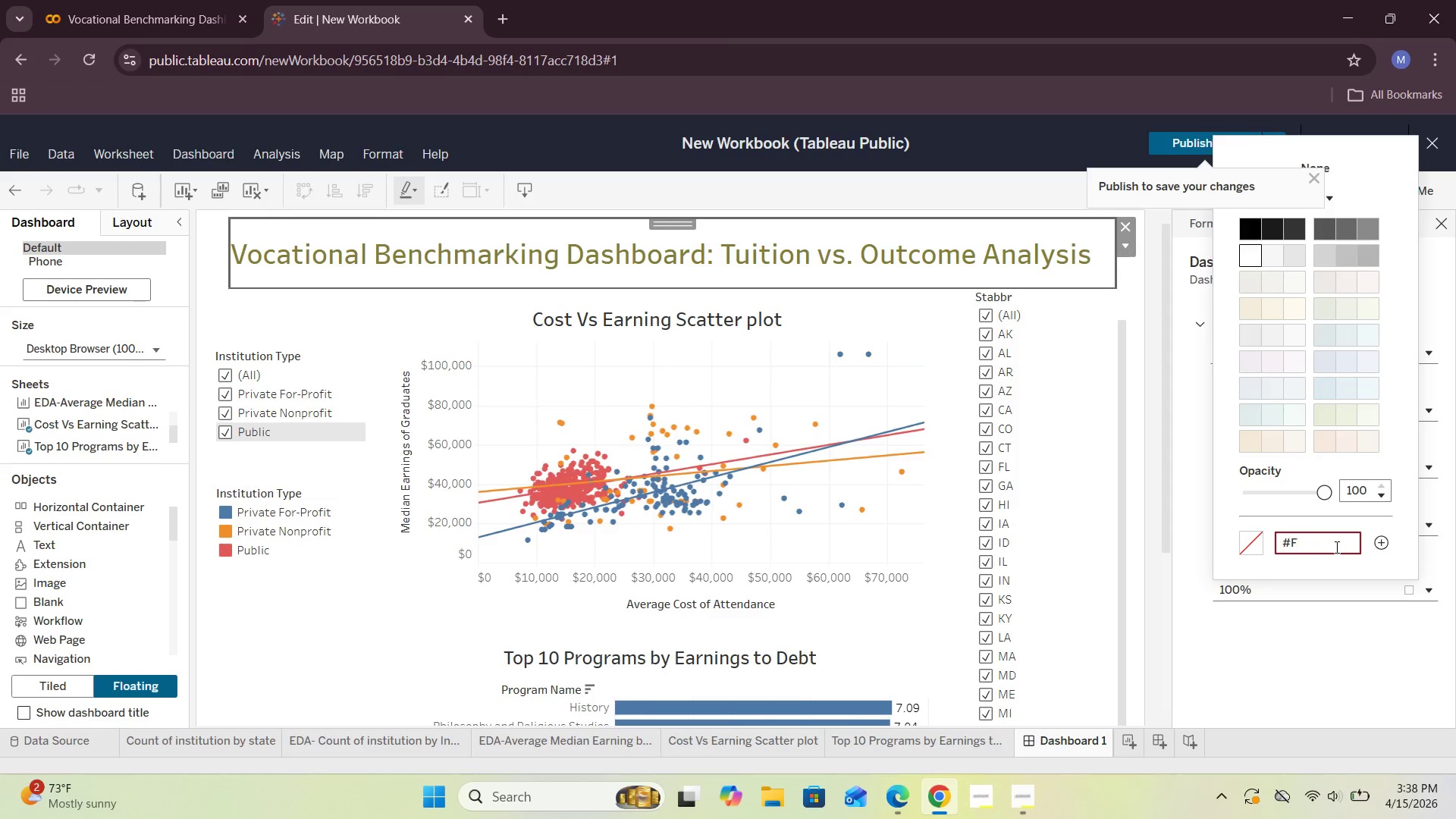 
key(Backspace)
 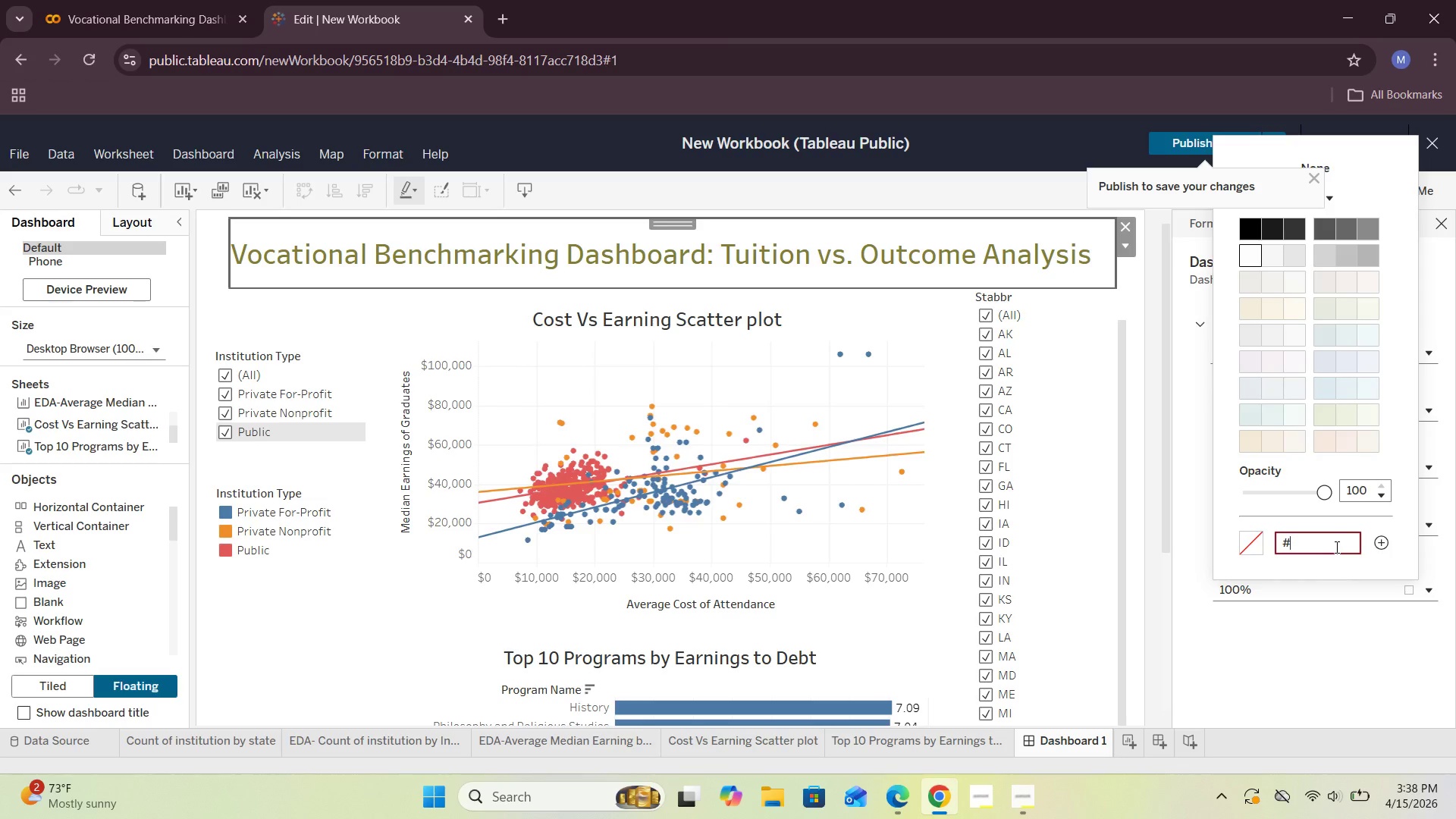 
key(Backspace)
 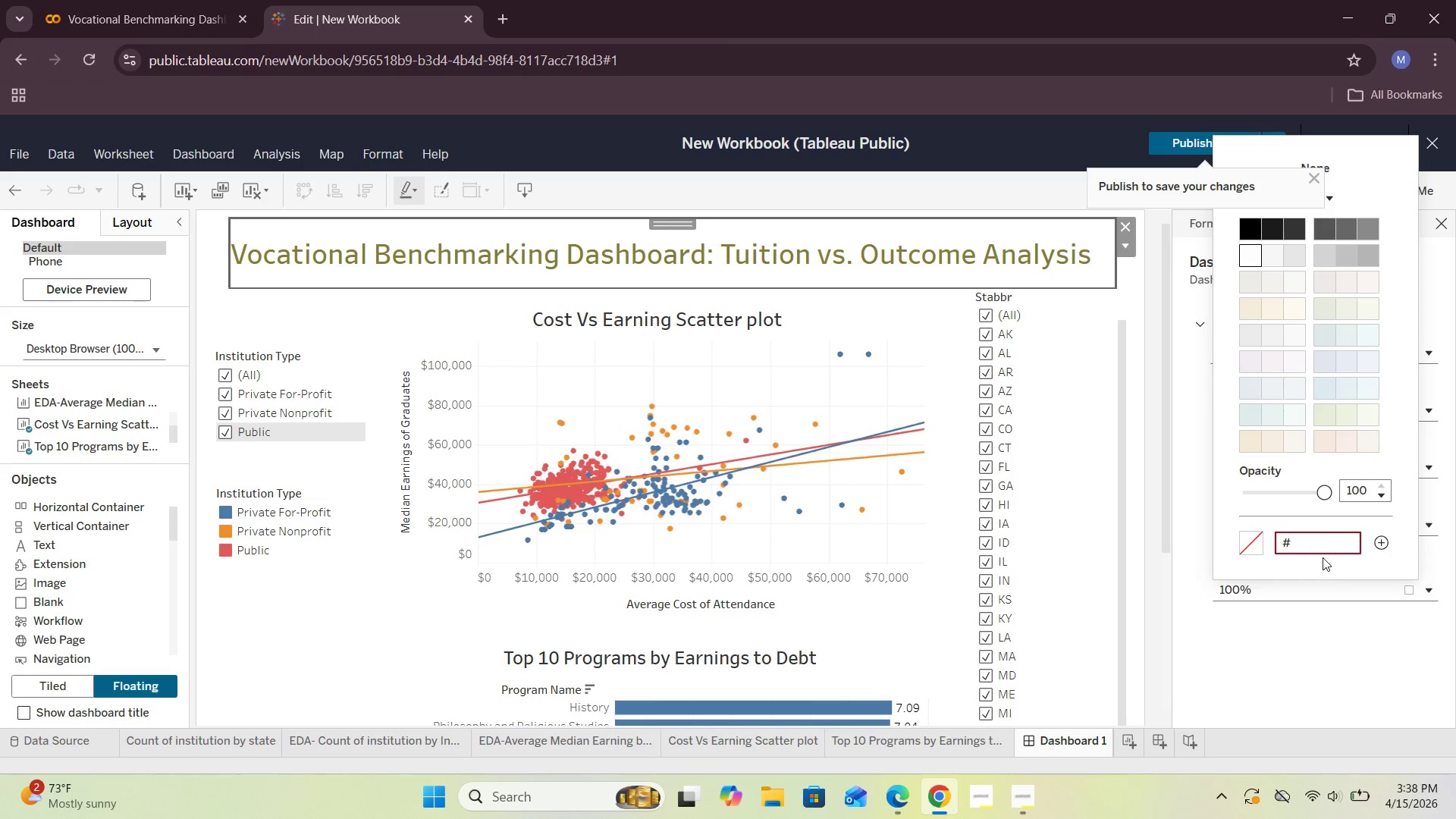 
left_click([1301, 617])
 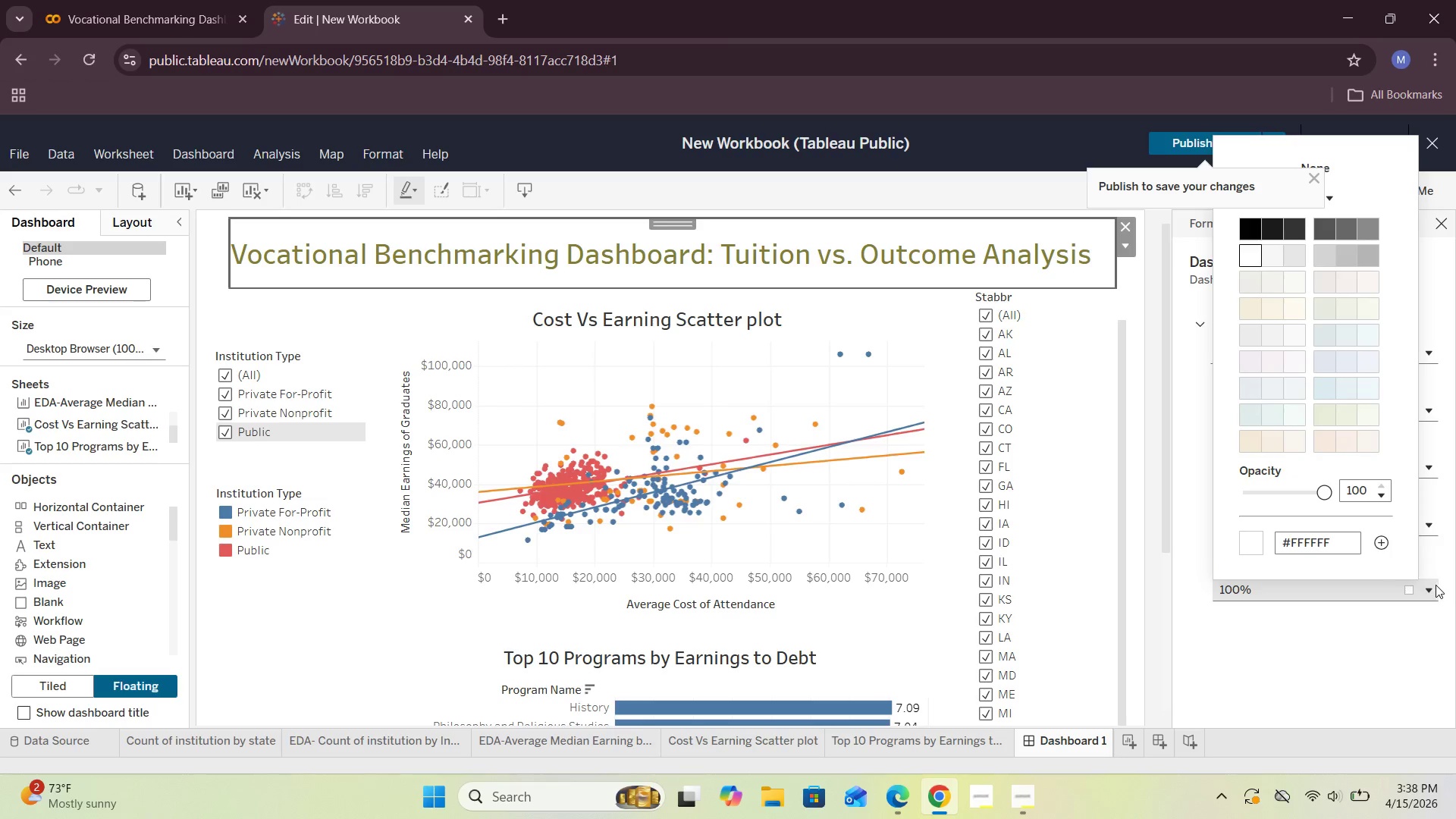 
left_click([1343, 550])
 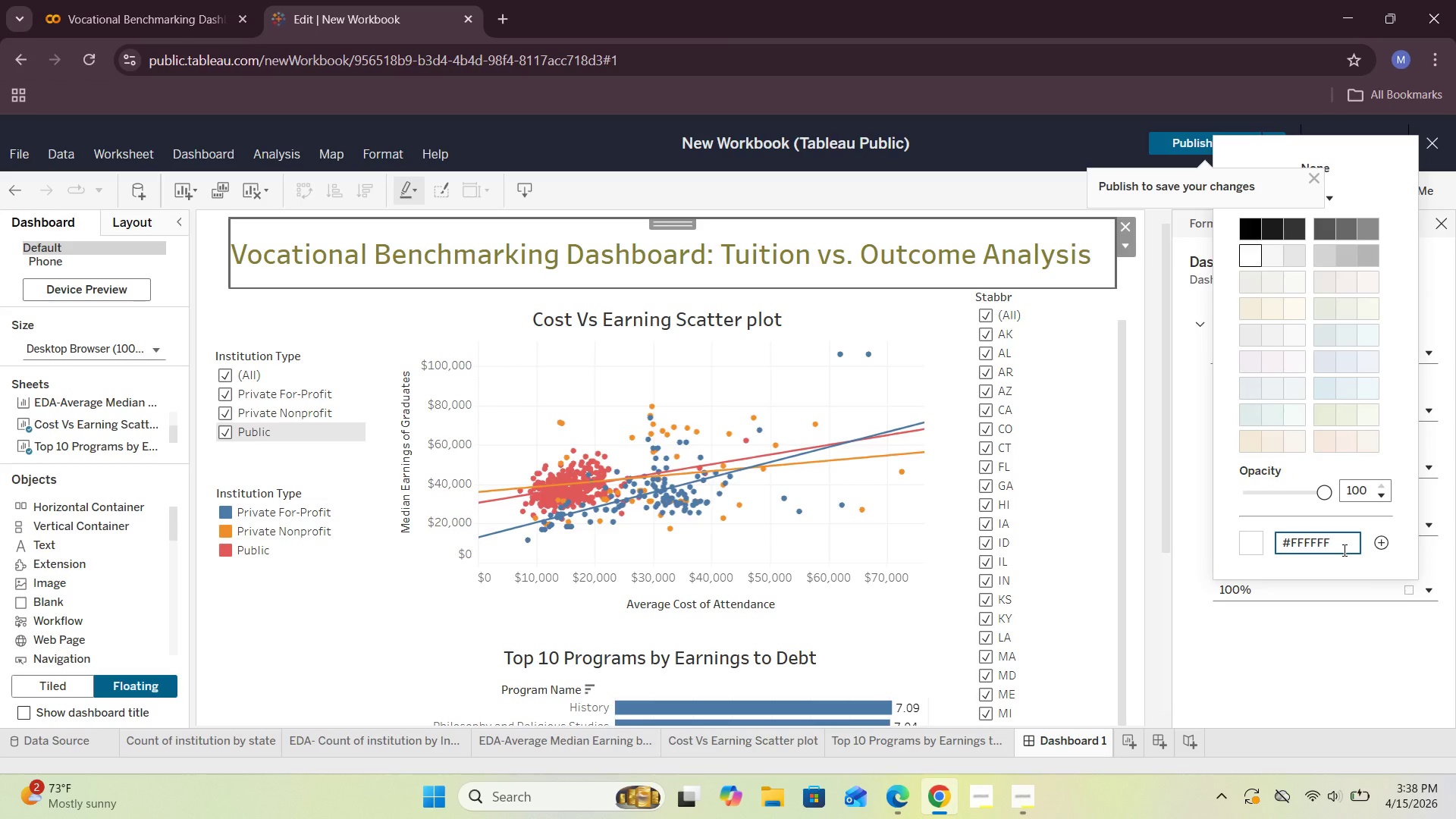 
key(Backspace)
key(Backspace)
key(Backspace)
key(Backspace)
key(Backspace)
key(Backspace)
type(DAD7C2)
 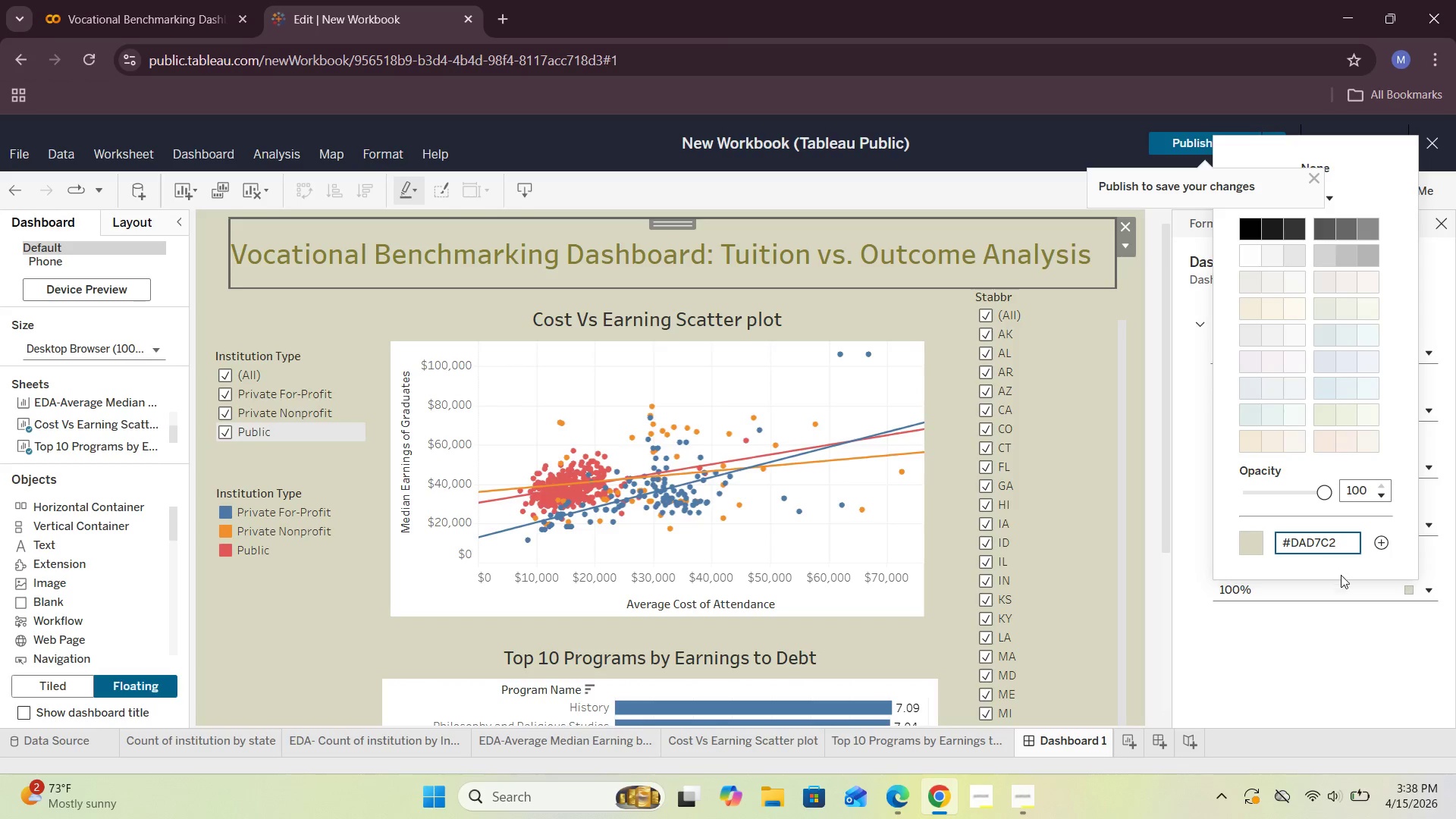 
left_click([1247, 541])
 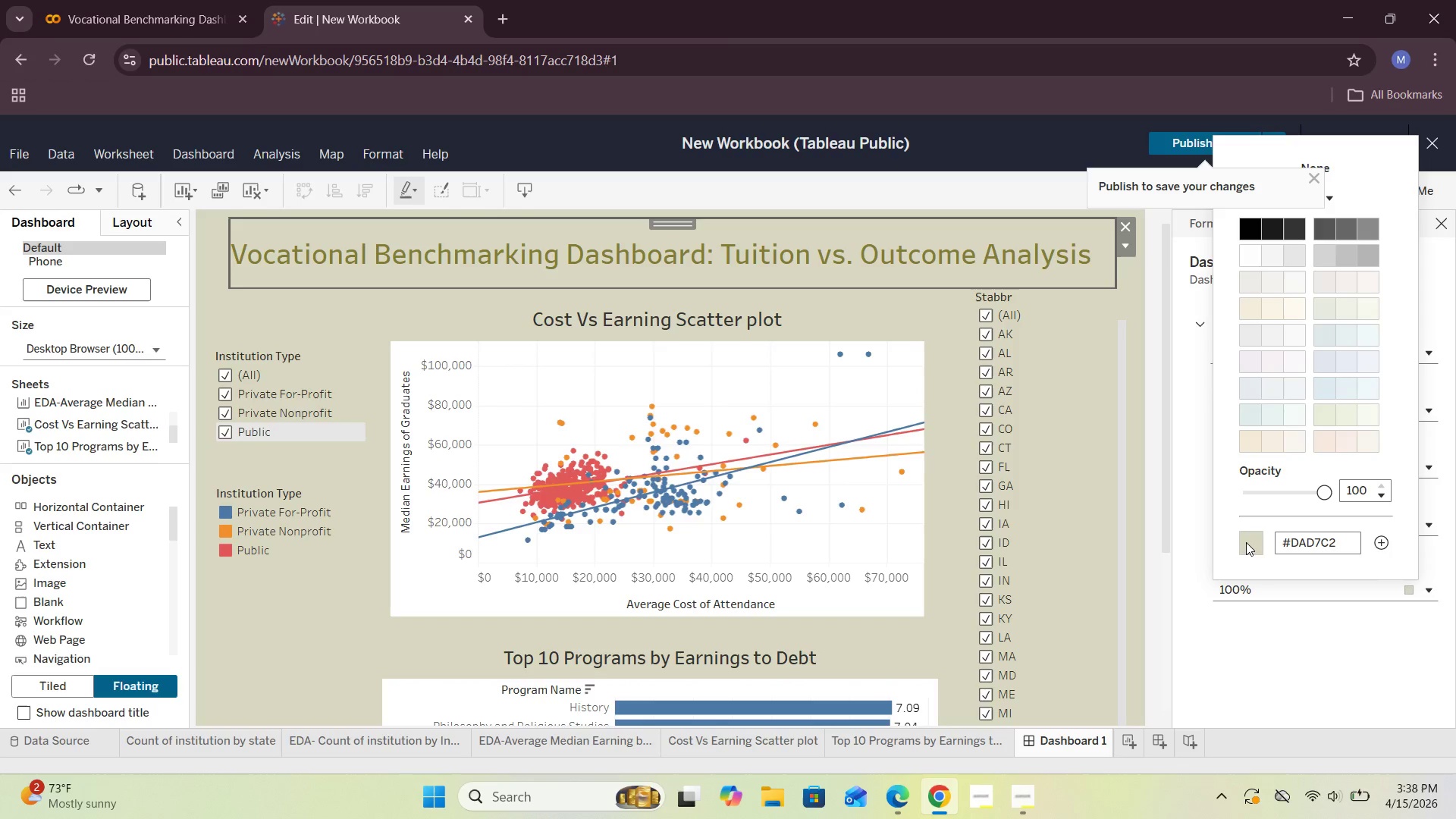 
double_click([1247, 544])
 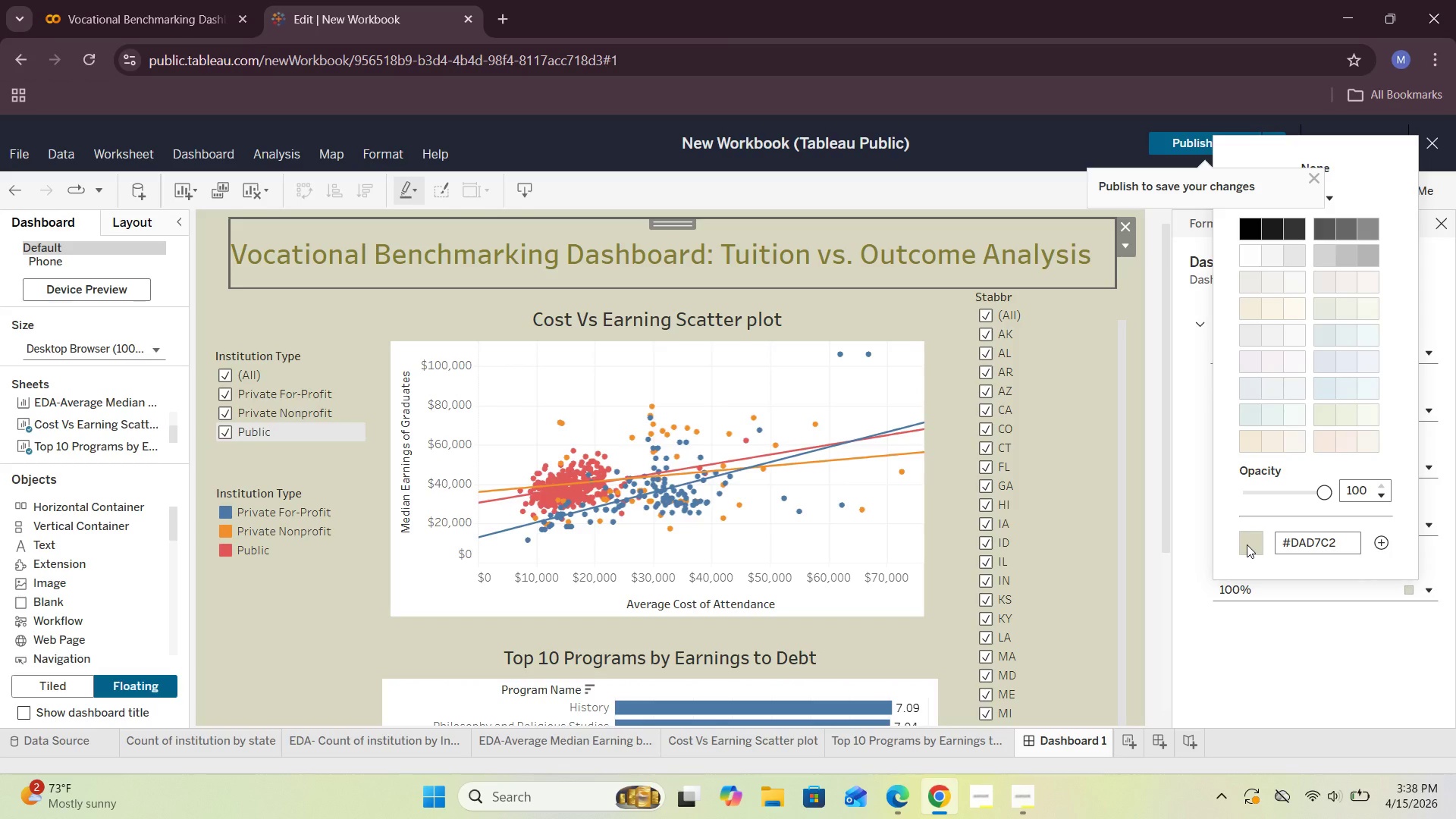 
triple_click([1247, 544])
 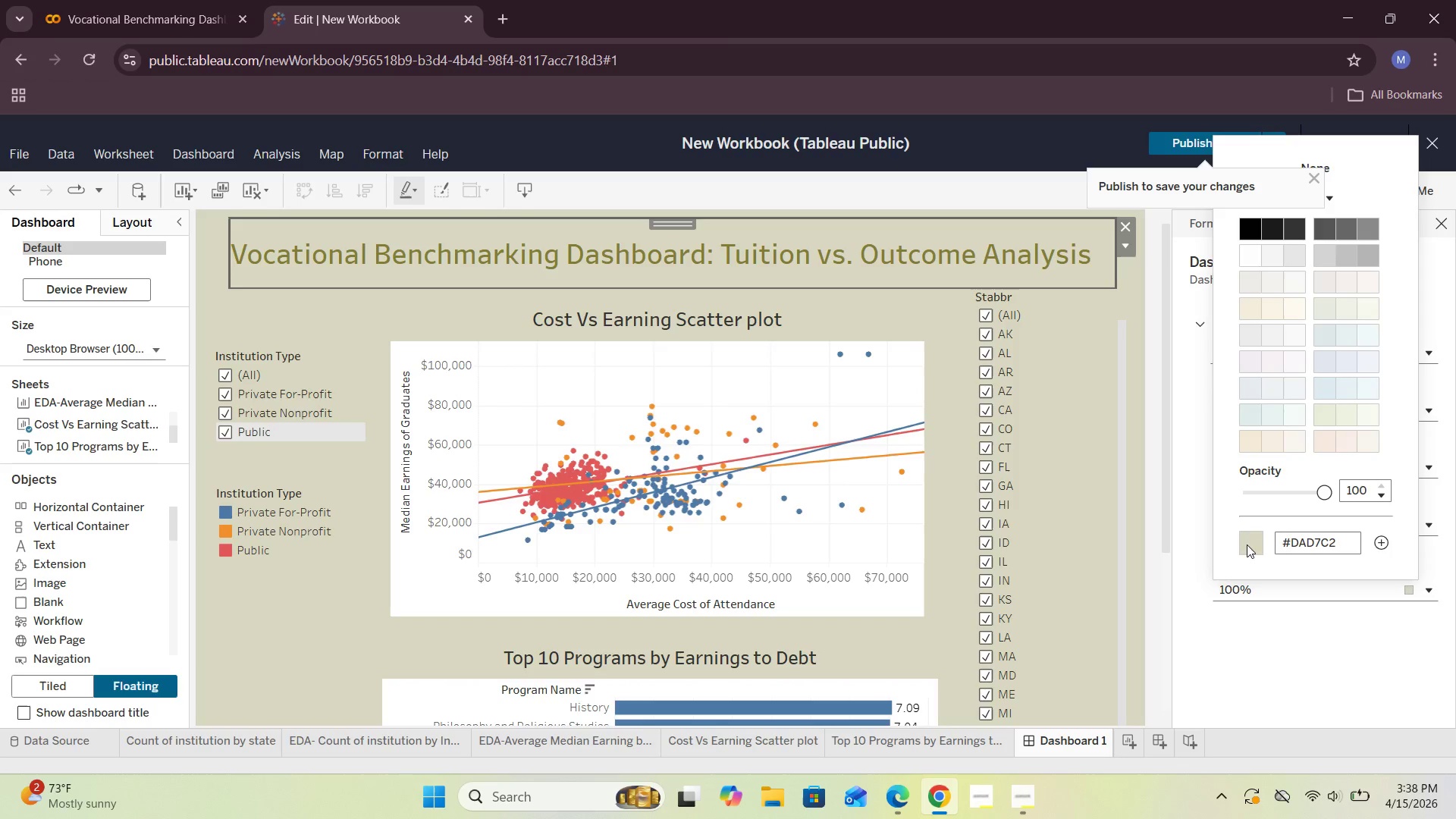 
triple_click([1247, 544])
 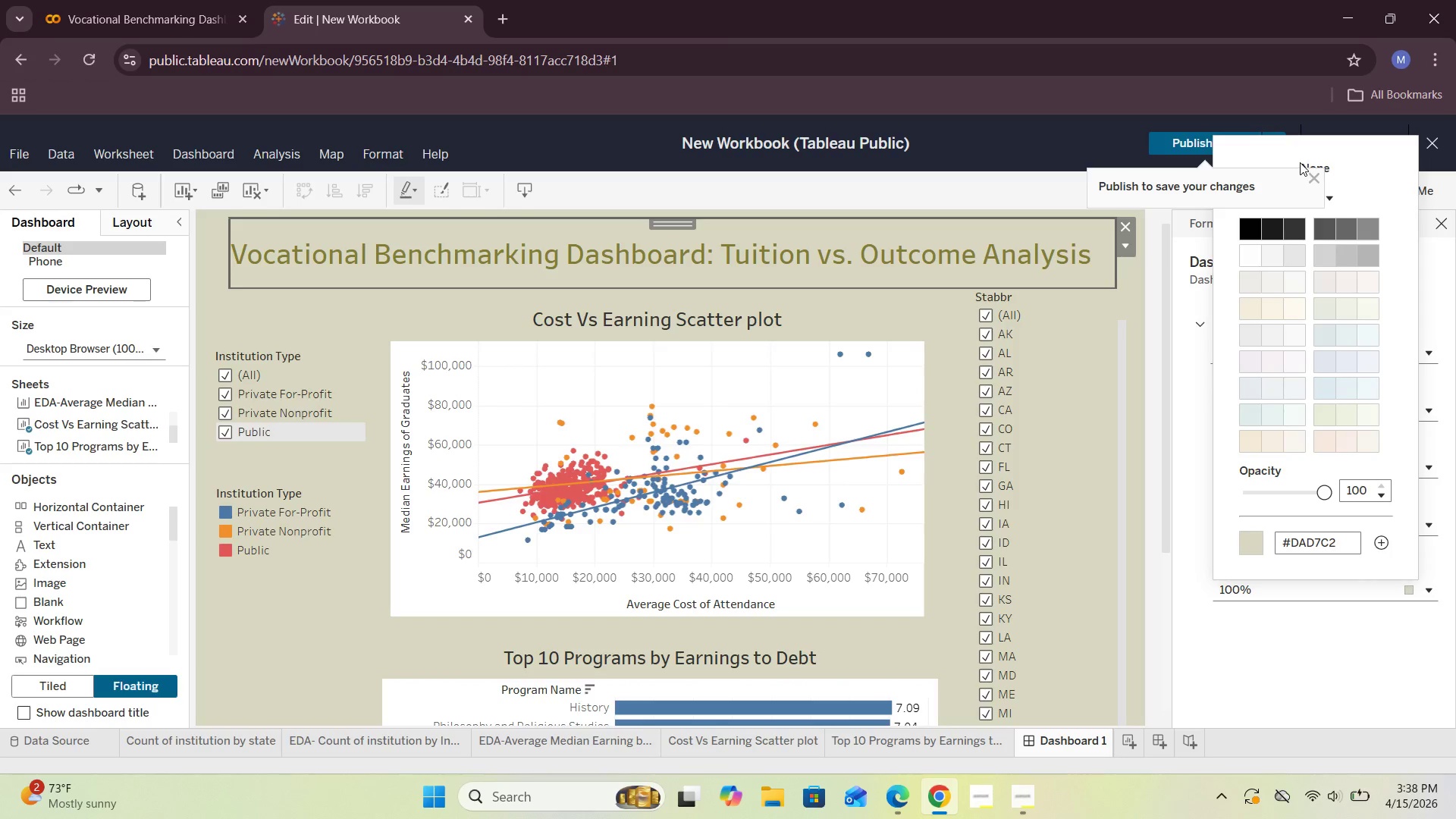 
left_click([1314, 177])
 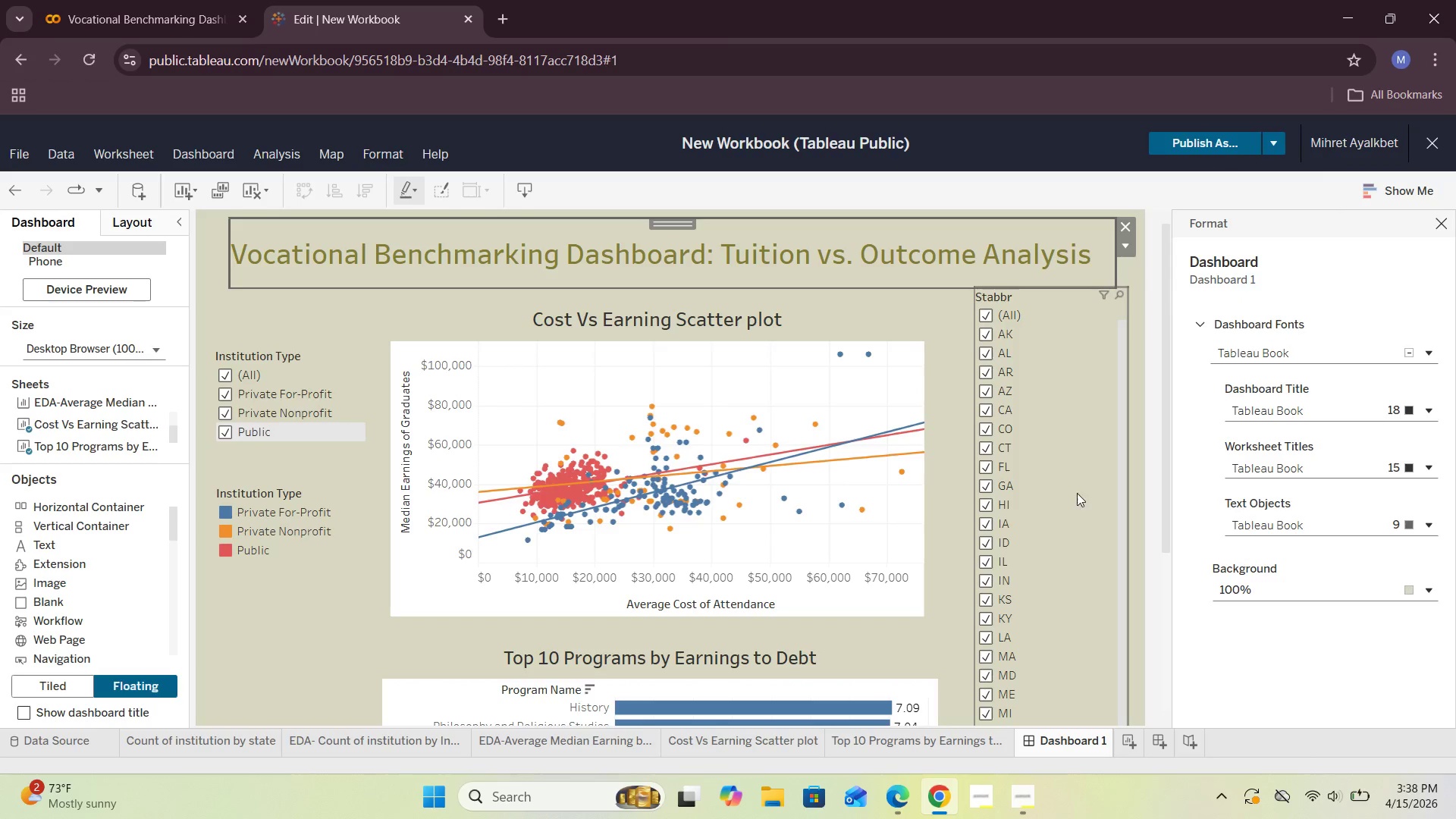 
scroll: coordinate [1072, 499], scroll_direction: down, amount: 4.0
 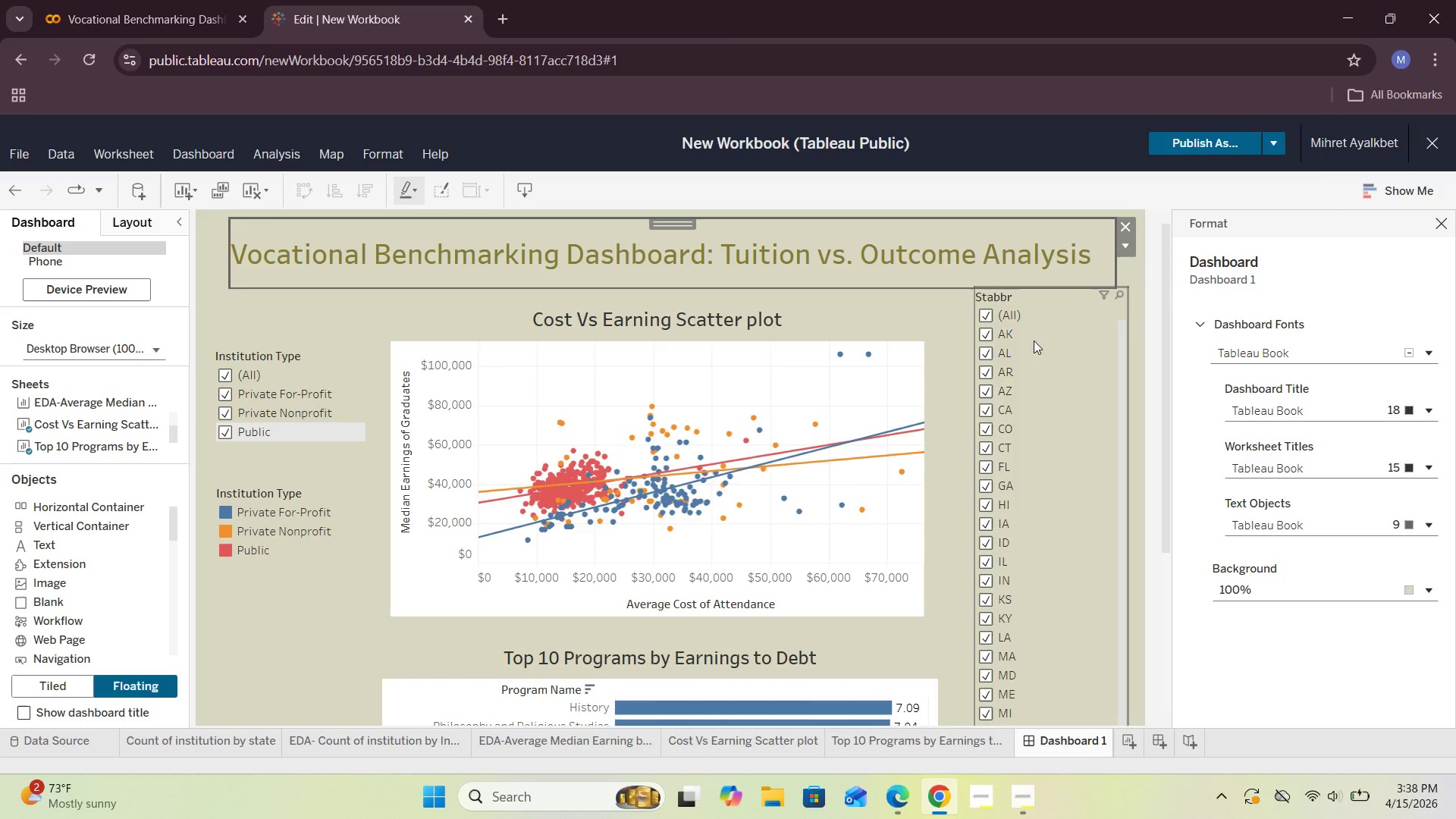 
left_click([1073, 331])
 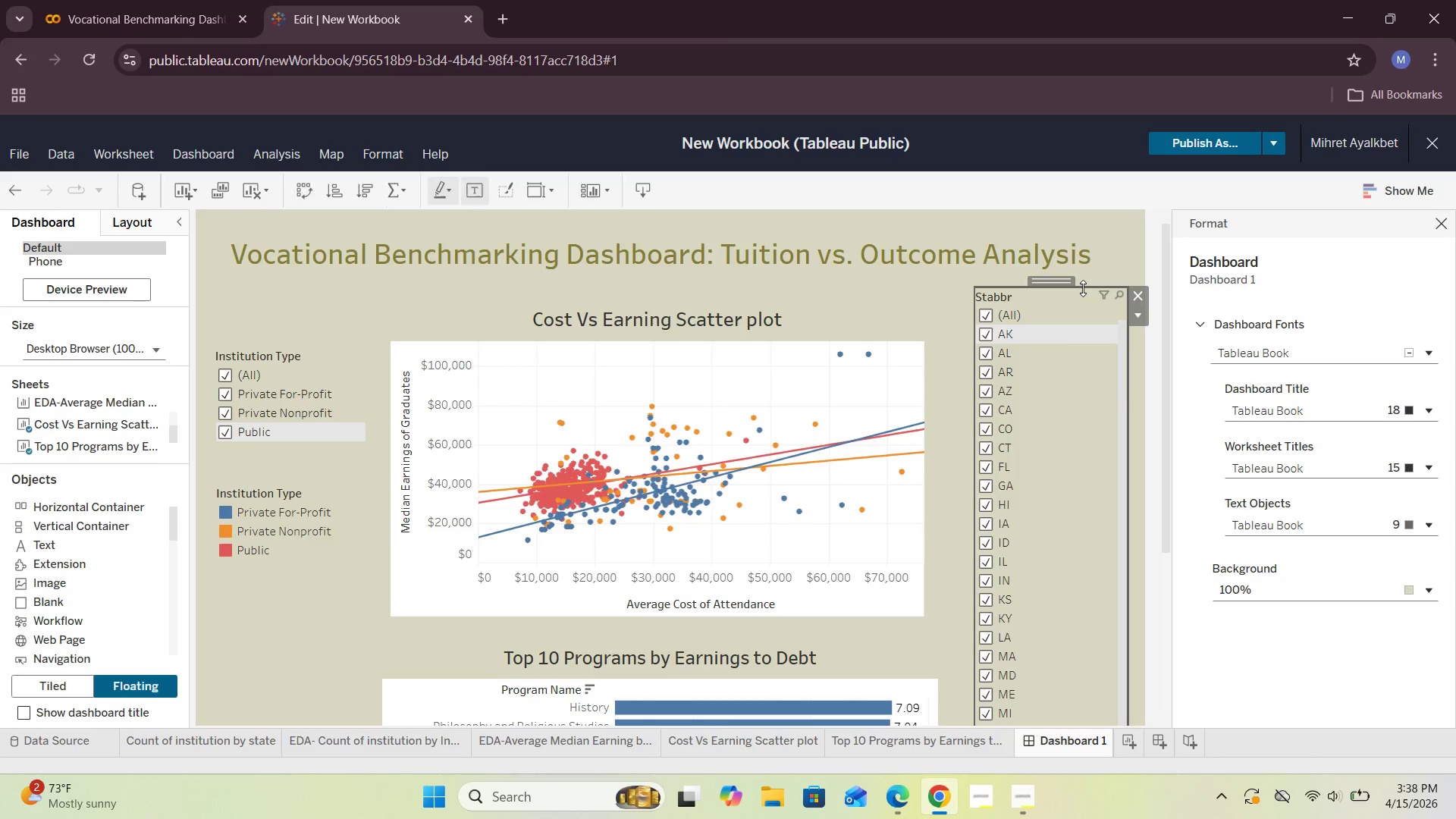 
left_click_drag(start_coordinate=[1083, 289], to_coordinate=[1088, 314])
 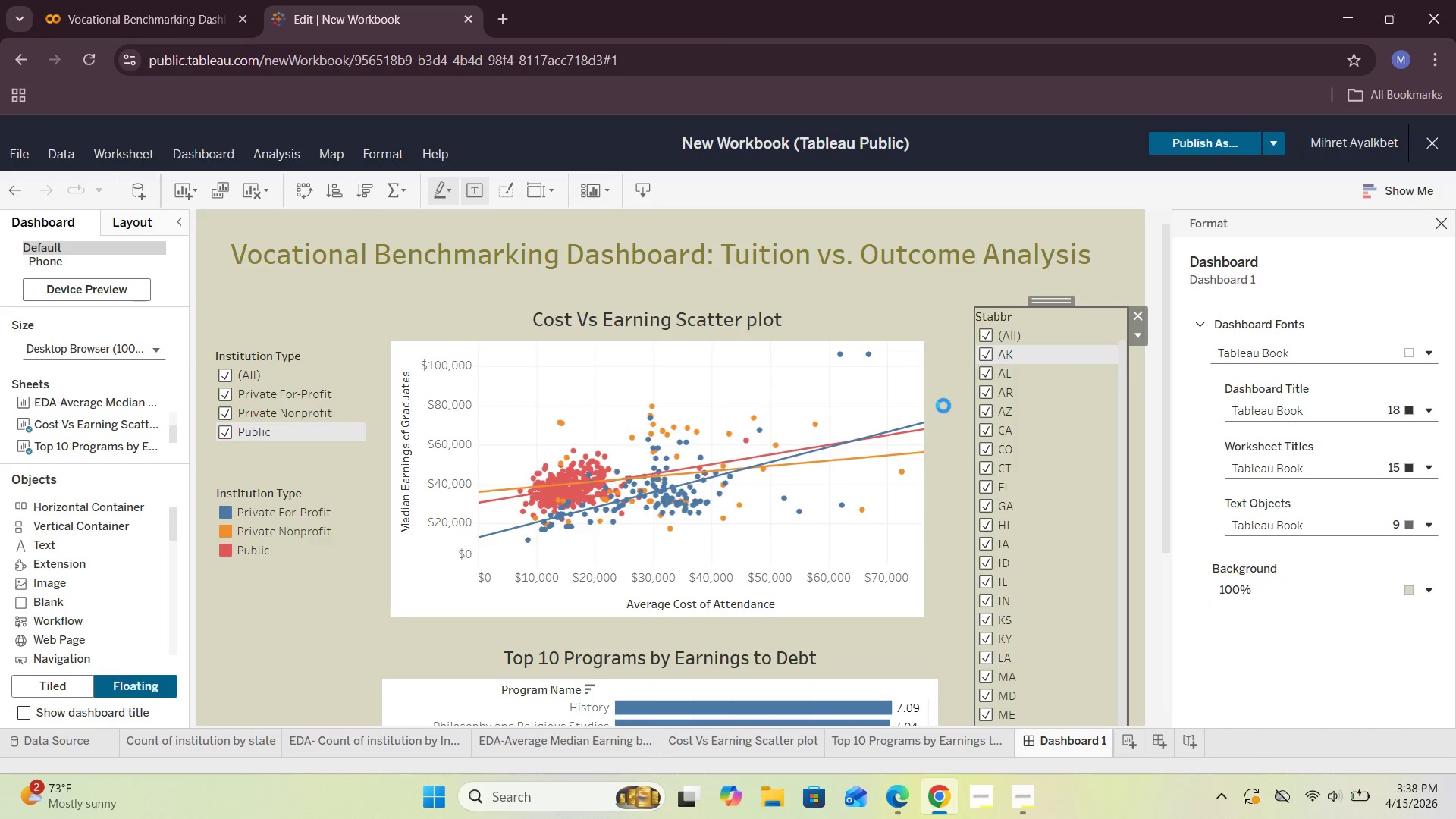 
double_click([943, 406])
 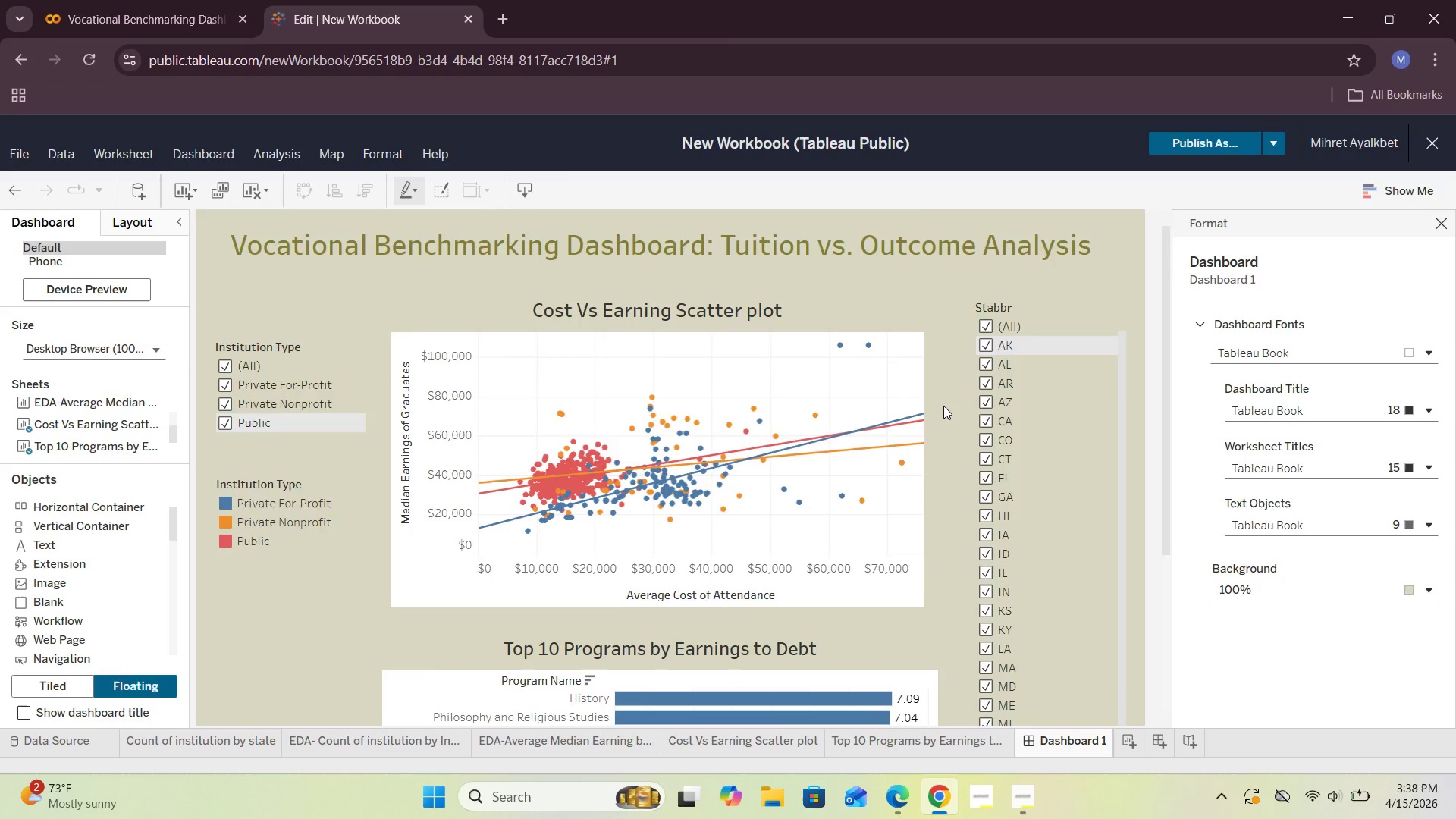 
scroll: coordinate [1023, 499], scroll_direction: down, amount: 14.0
 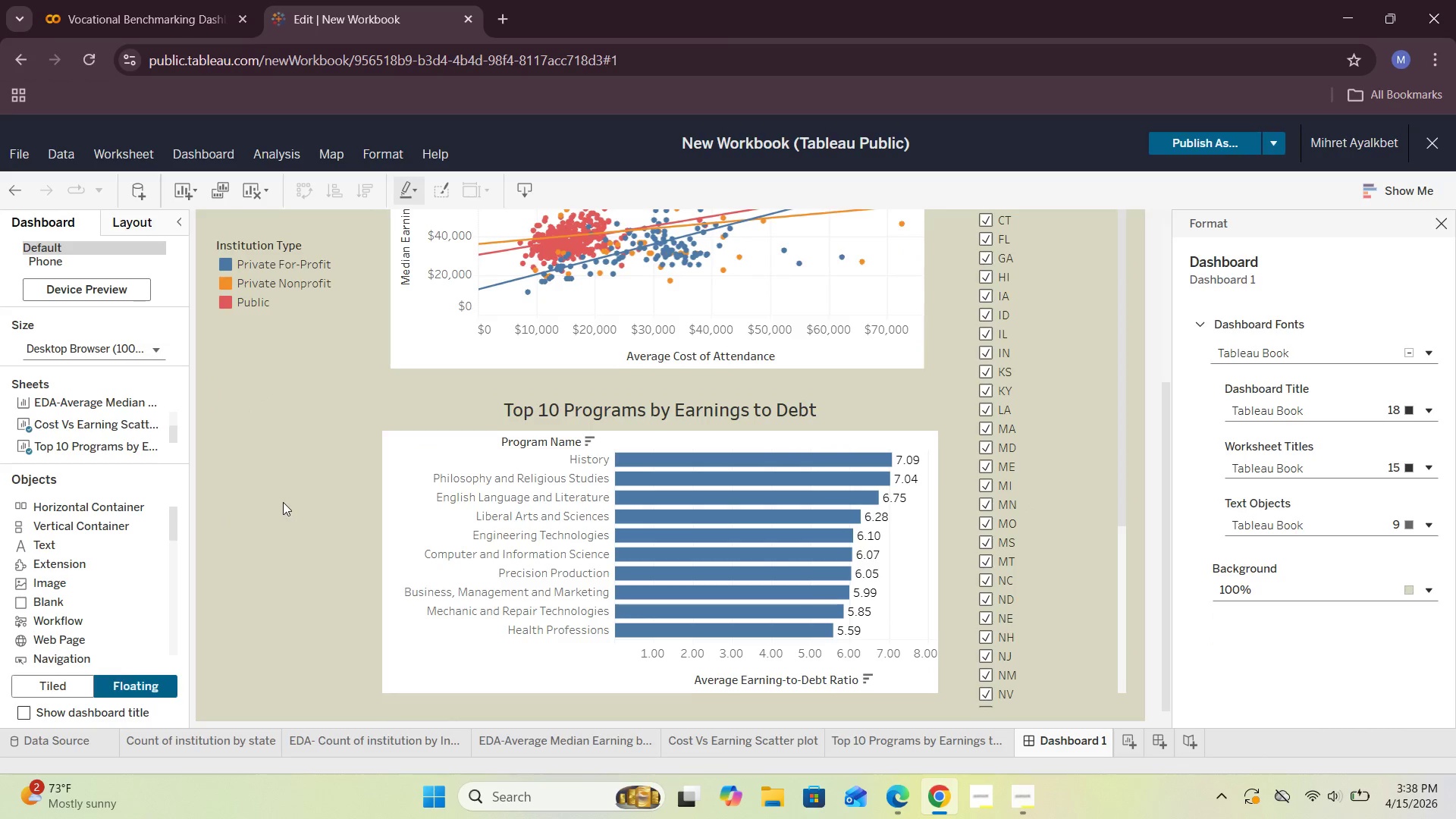 
scroll: coordinate [283, 502], scroll_direction: up, amount: 6.0
 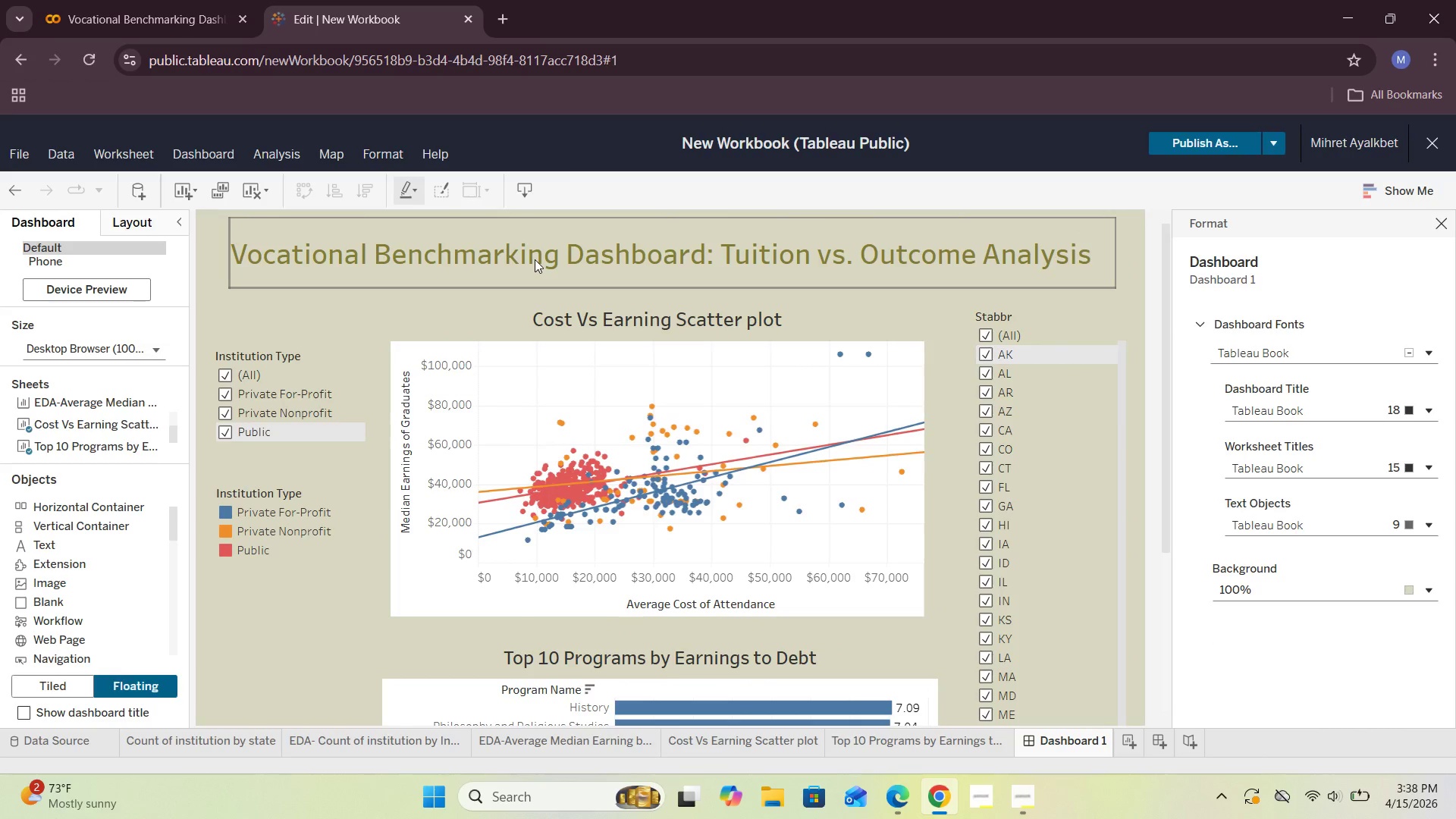 
double_click([535, 259])
 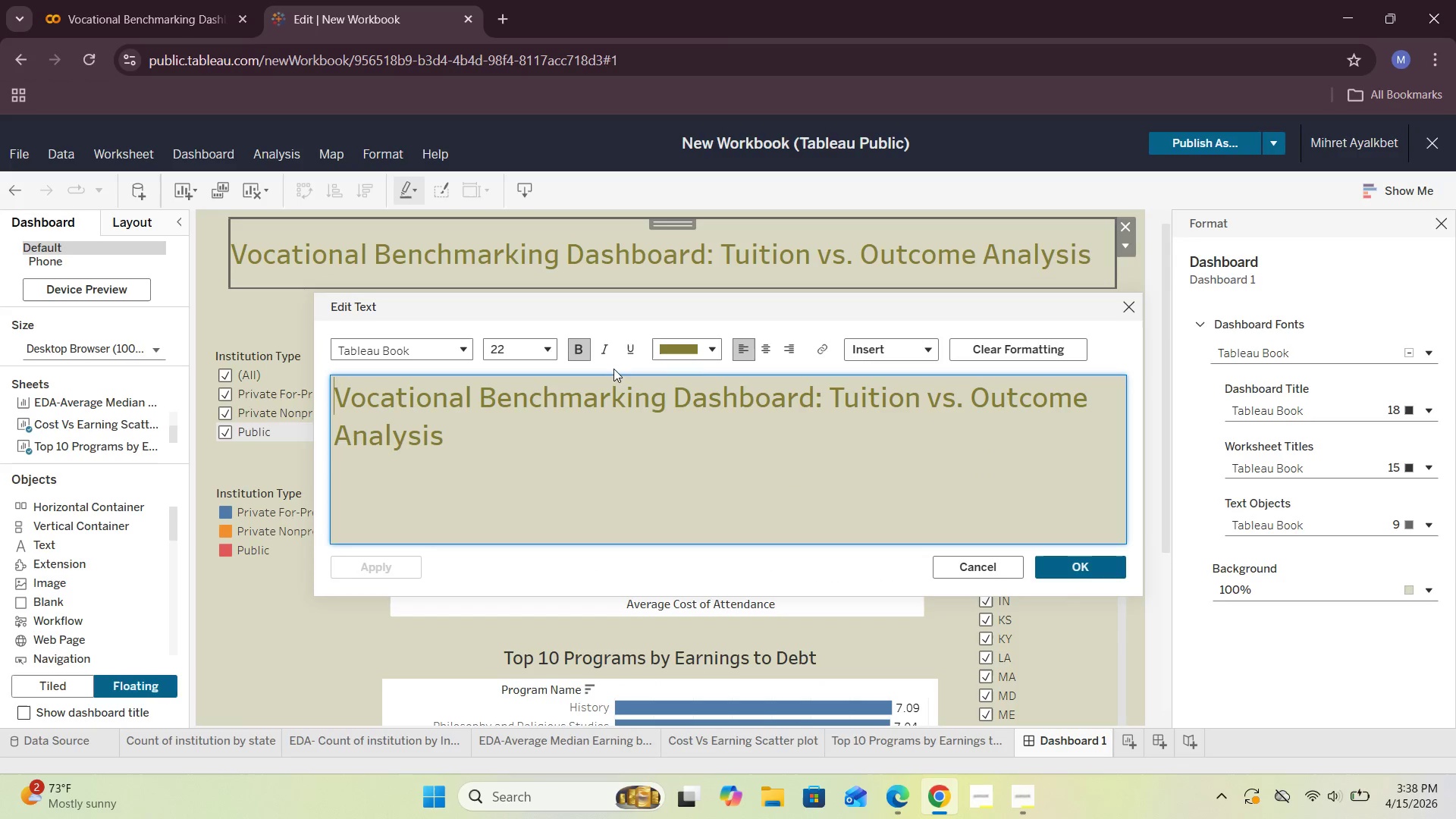 
left_click([725, 438])
 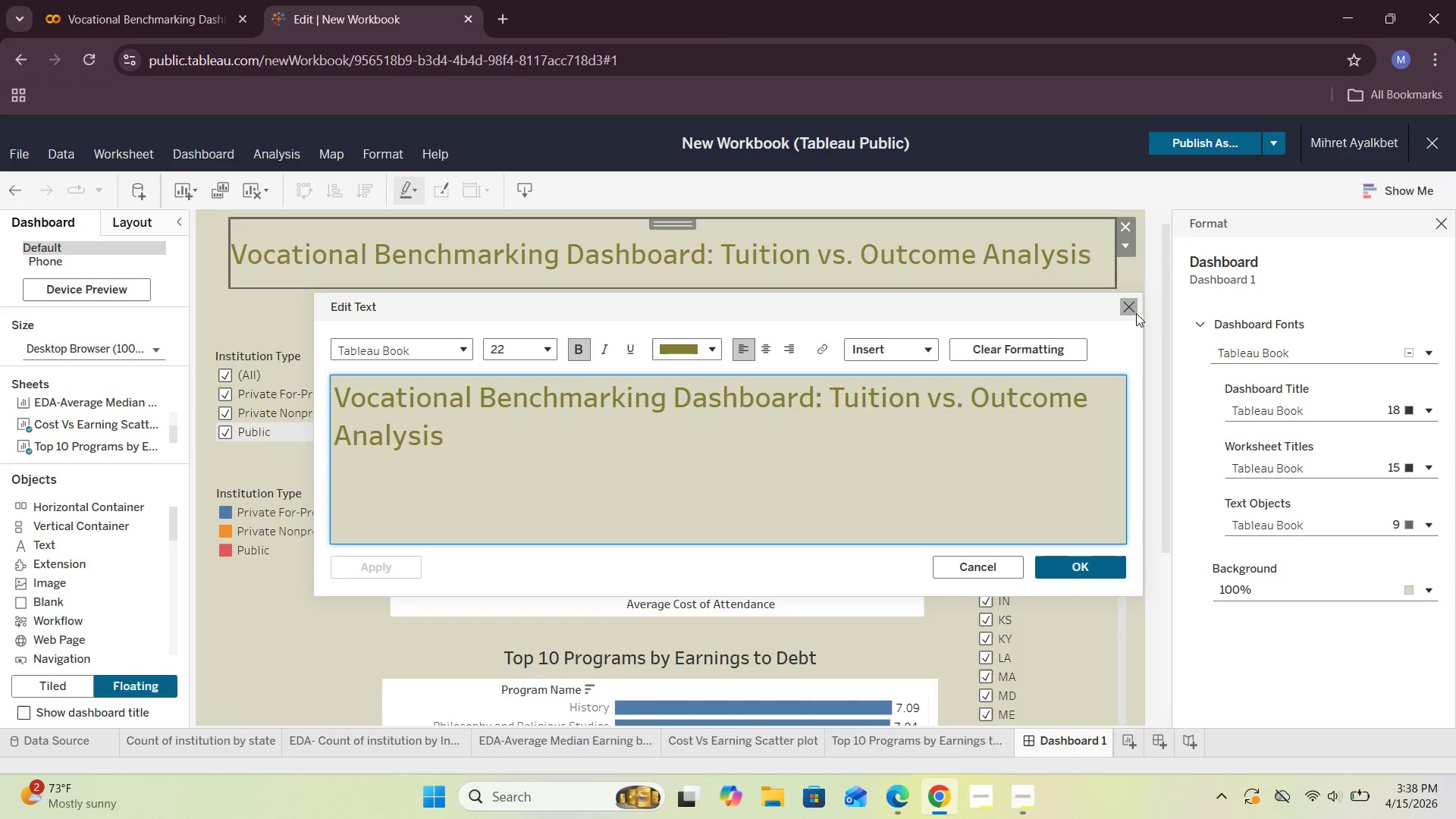 
left_click([1136, 313])
 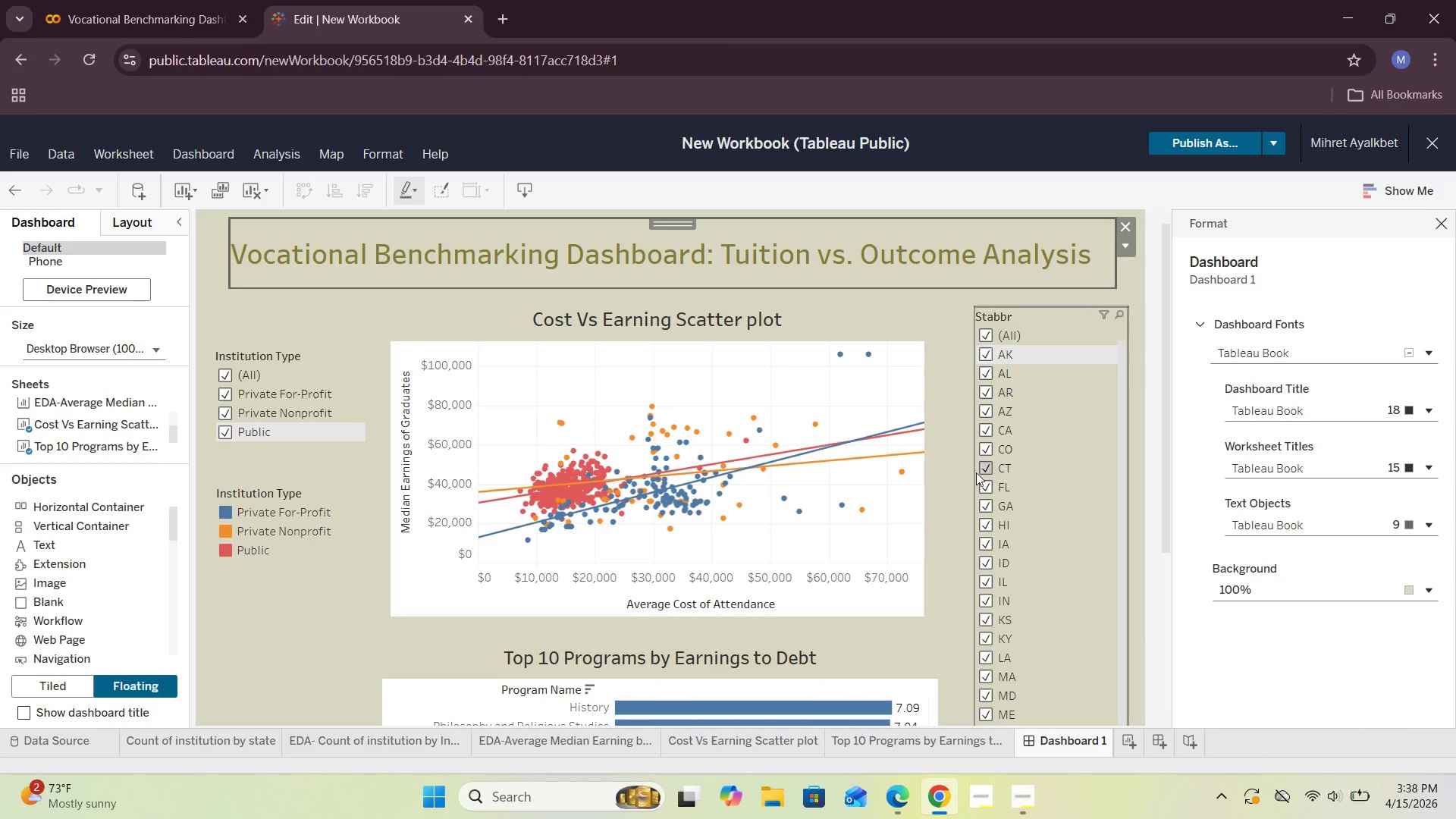 
left_click([933, 488])
 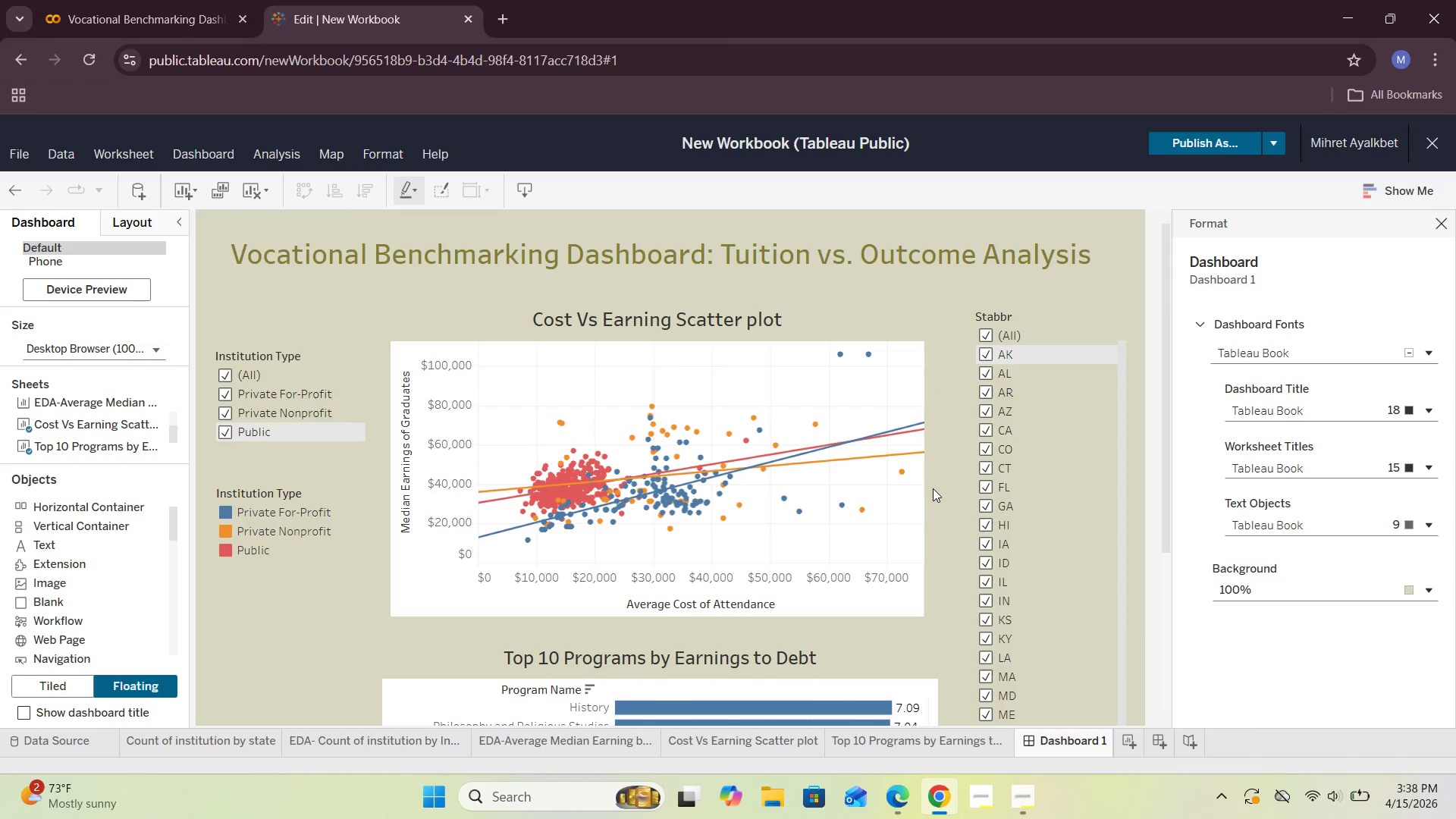 
scroll: coordinate [933, 488], scroll_direction: down, amount: 2.0
 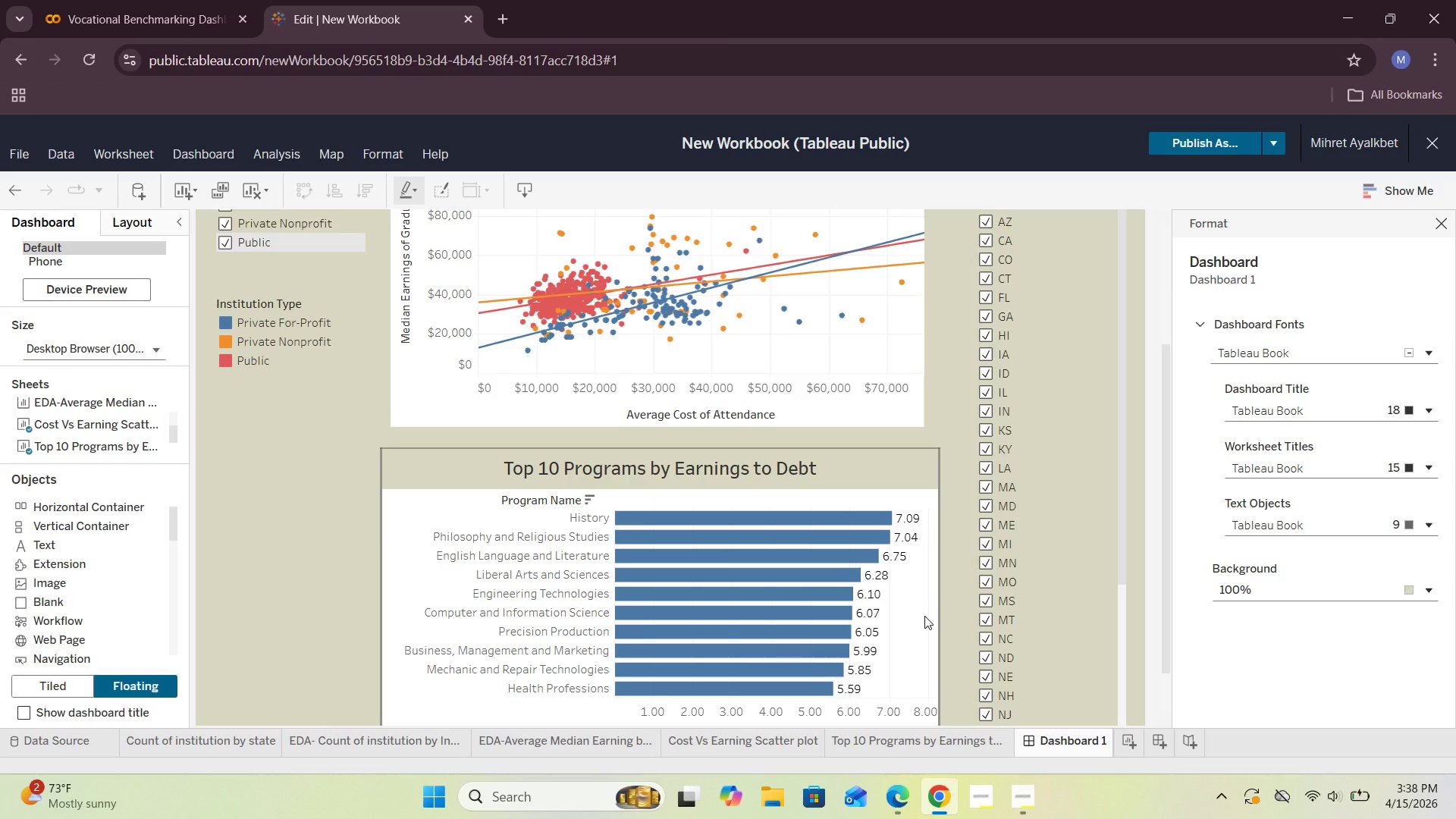 
wait(9.33)
 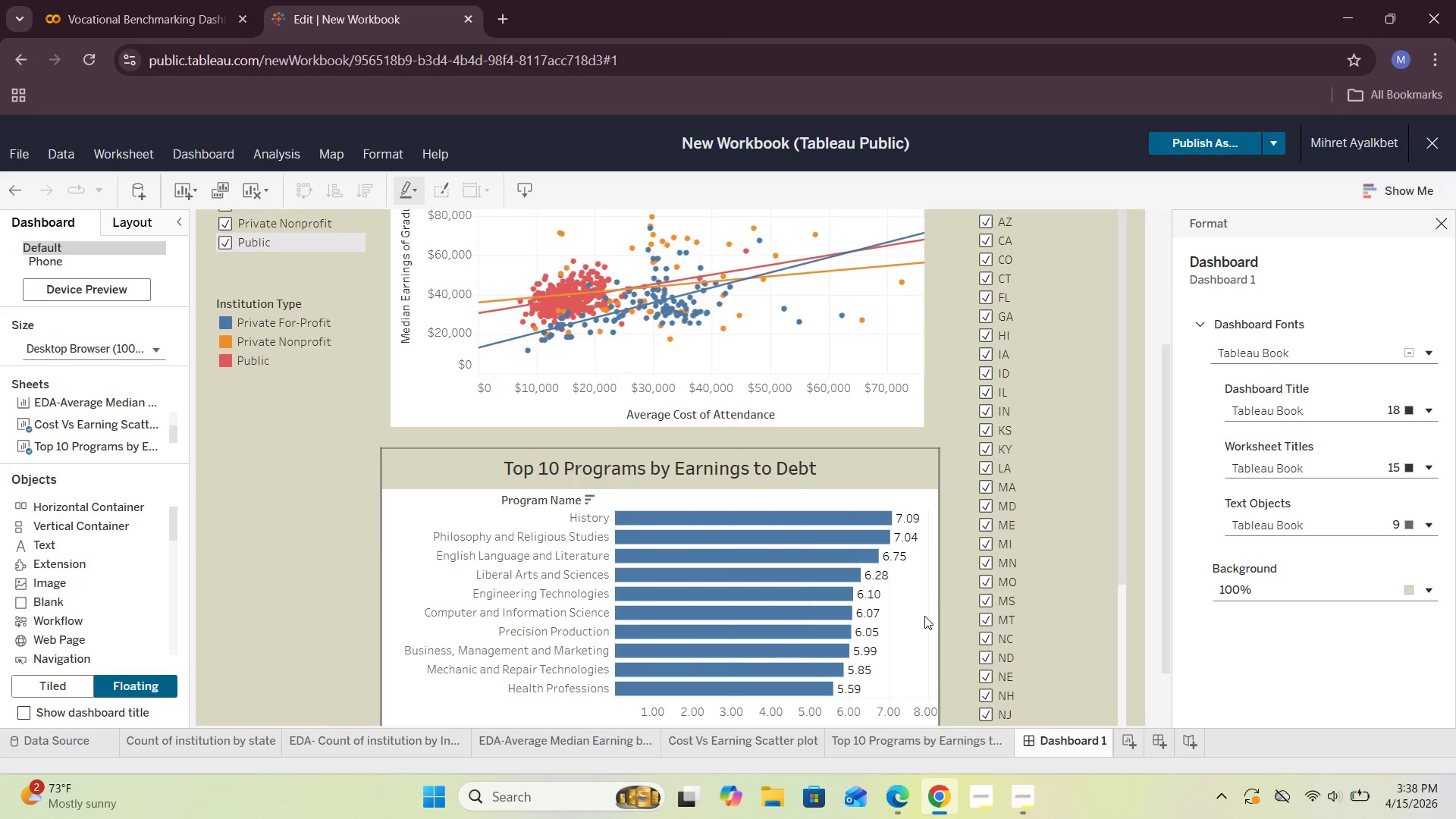 
scroll: coordinate [843, 557], scroll_direction: up, amount: 2.0
 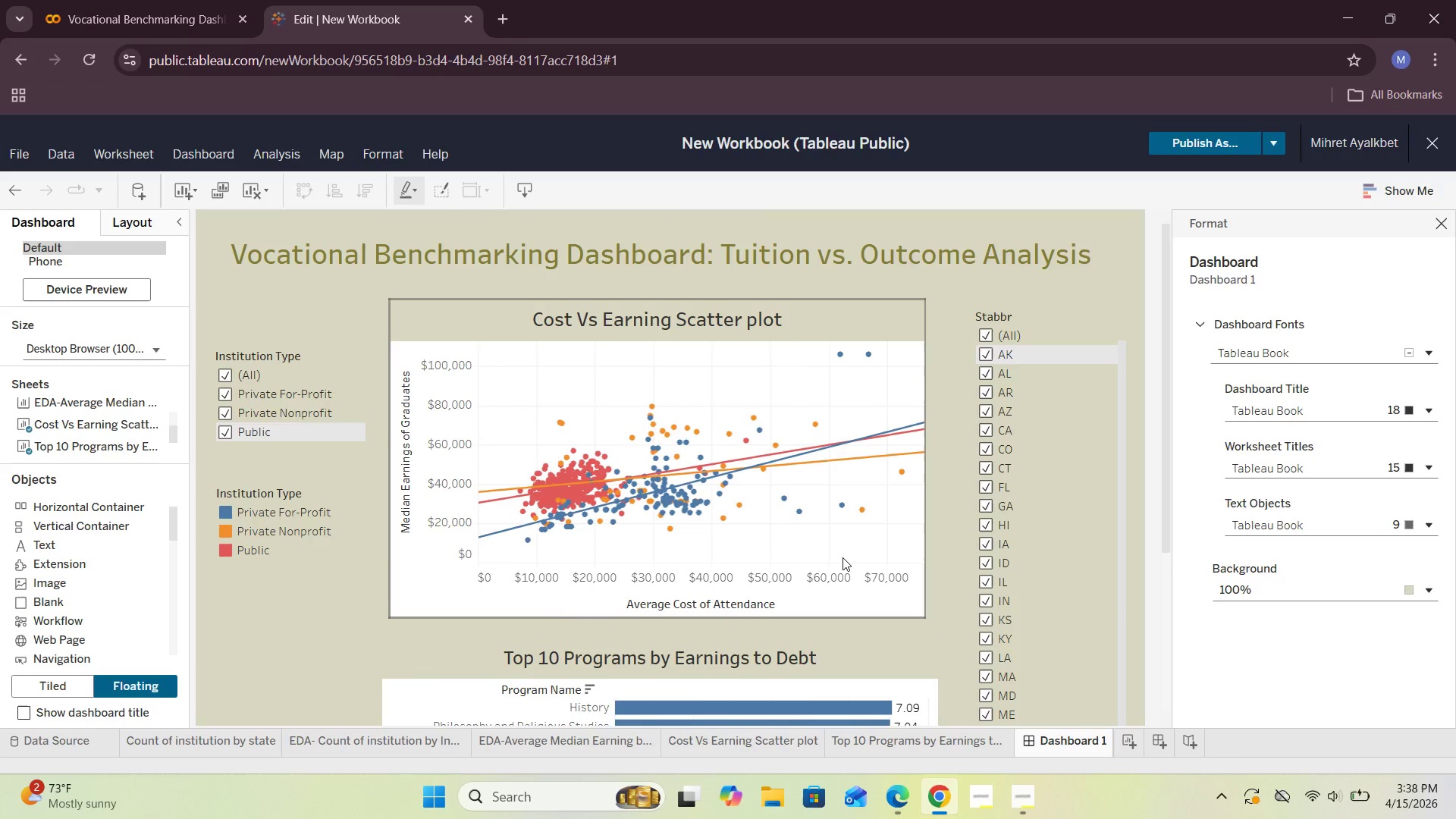 
wait(7.52)
 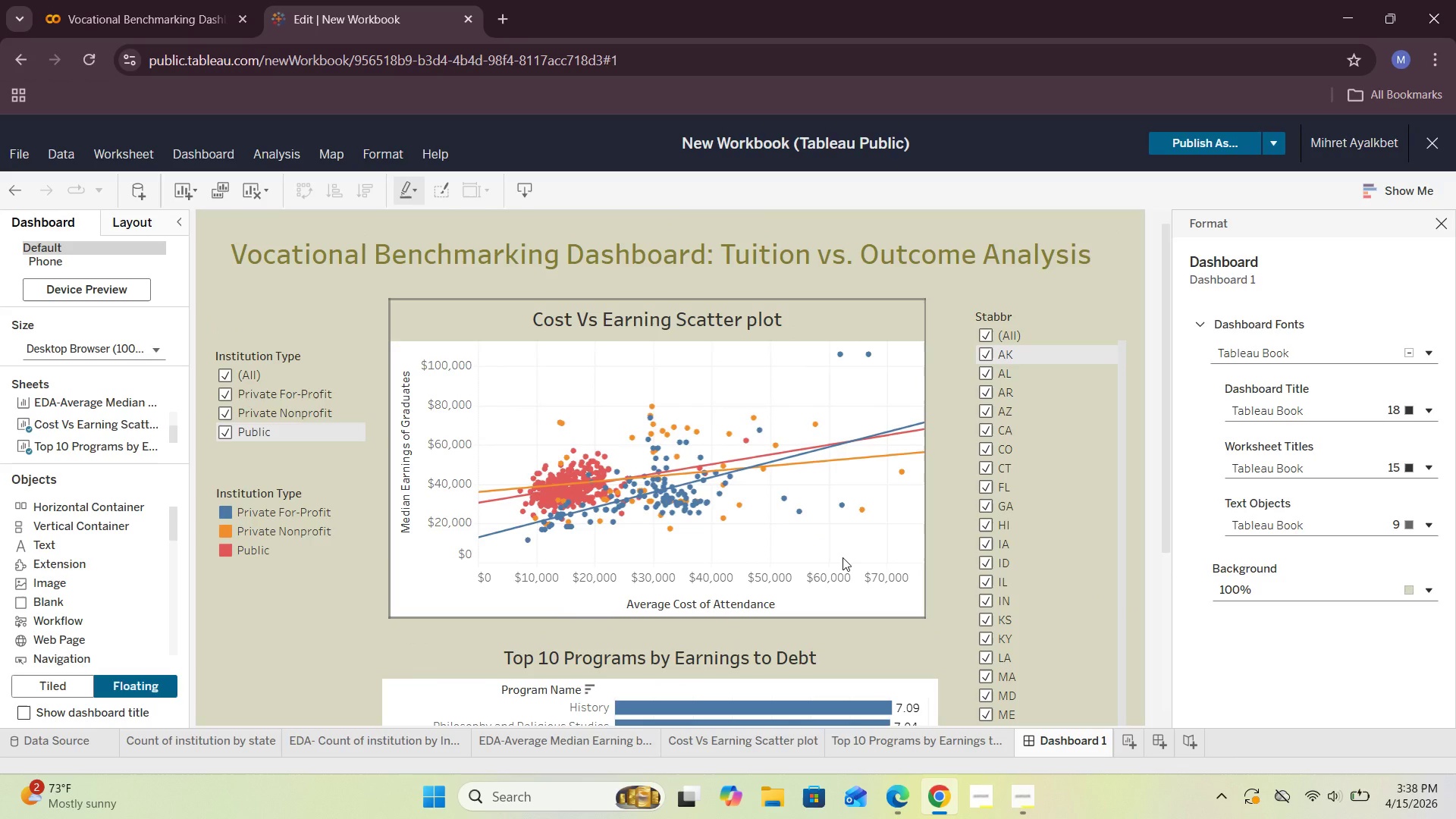 
scroll: coordinate [853, 603], scroll_direction: down, amount: 3.0
 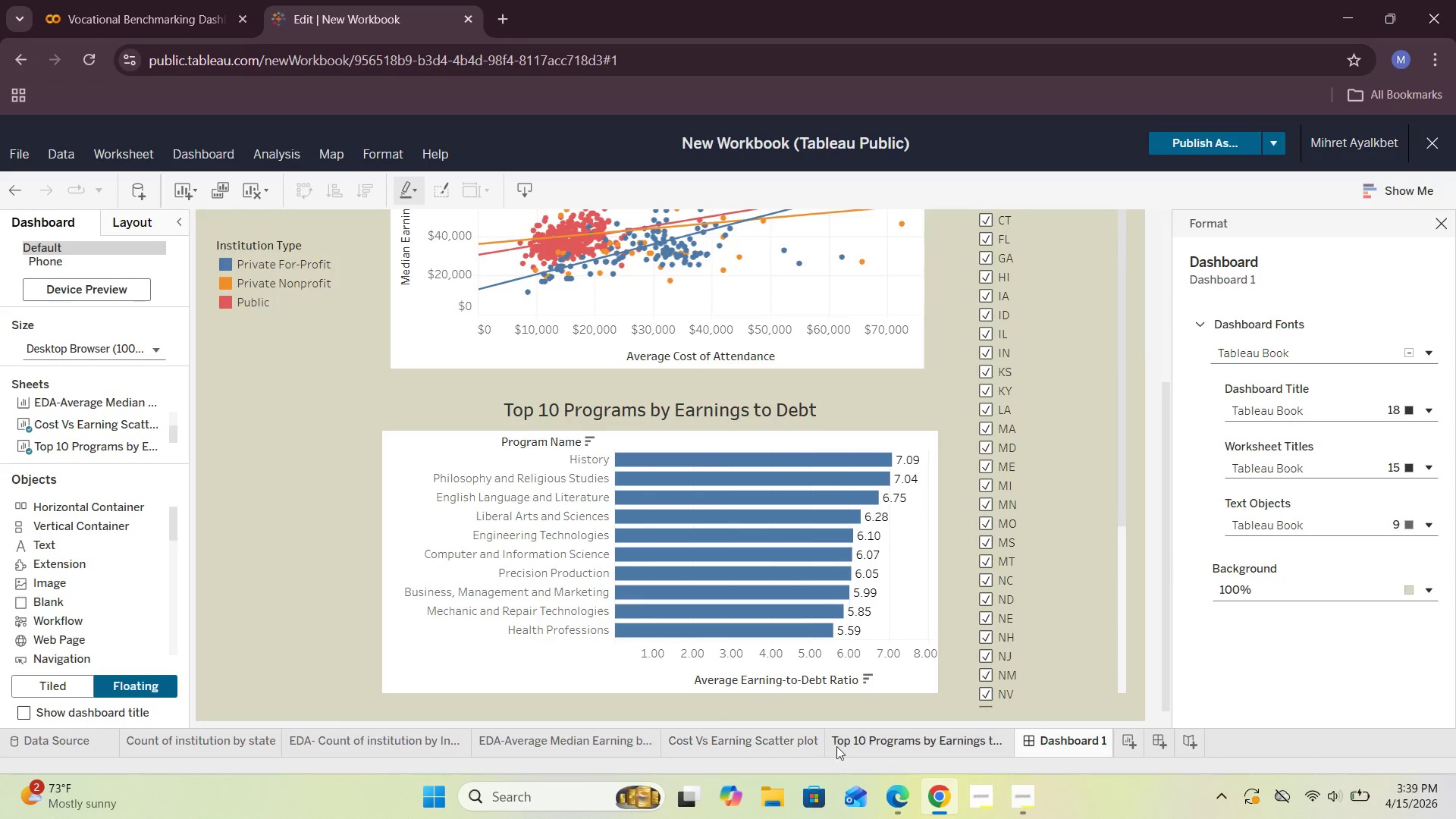 
left_click([864, 748])
 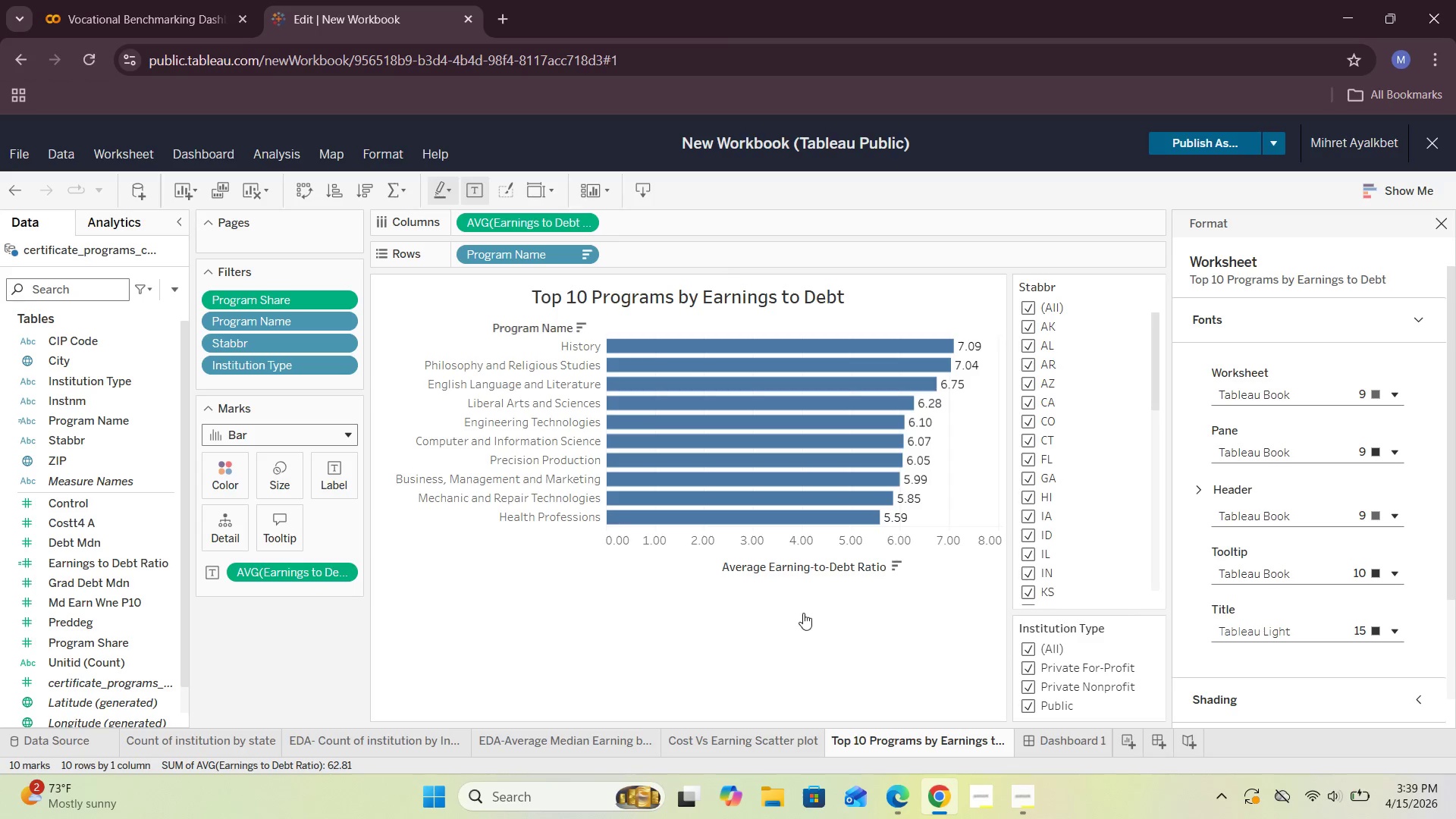 
wait(11.53)
 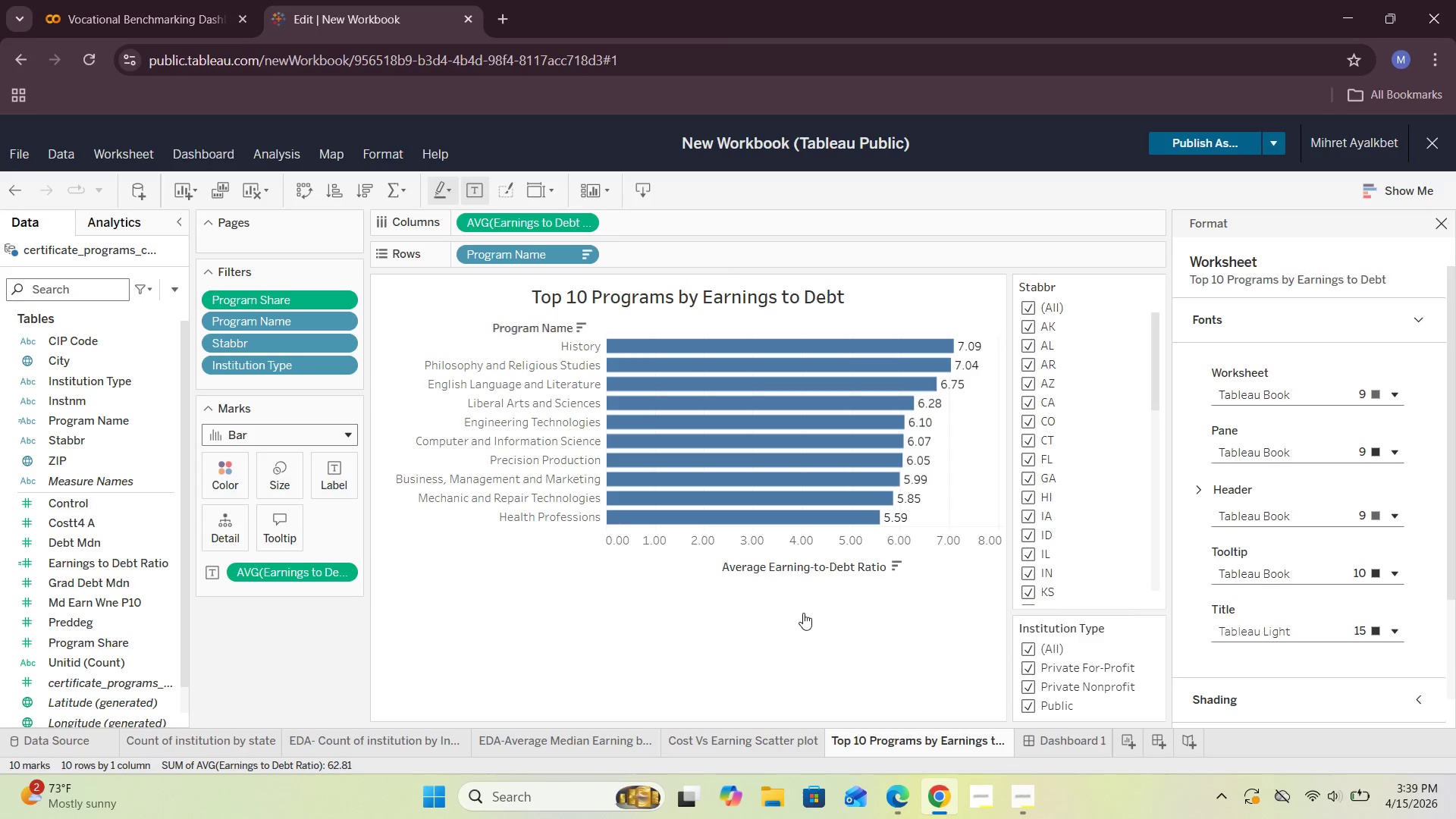 
left_click([515, 11])
 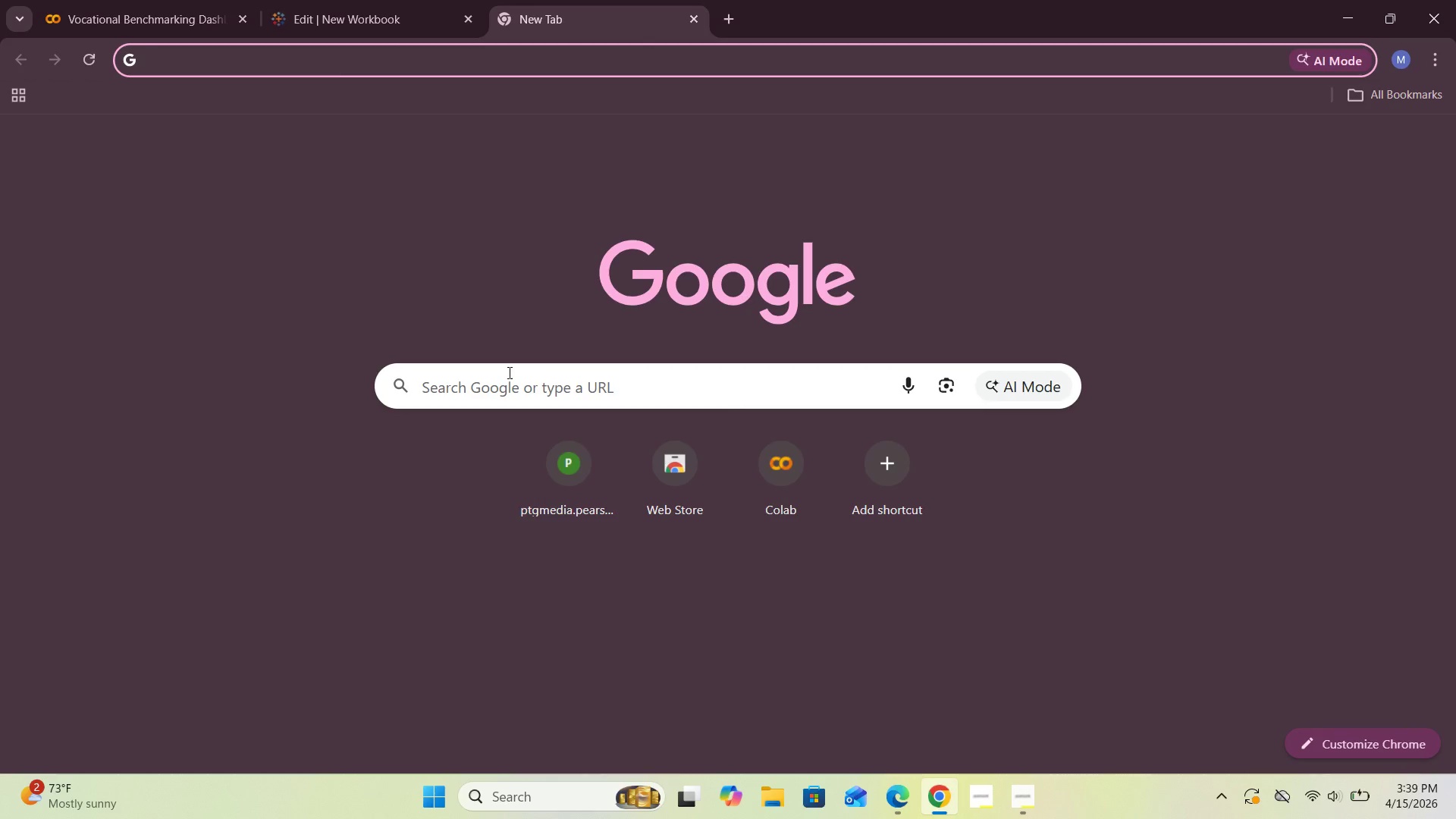 
left_click([500, 394])
 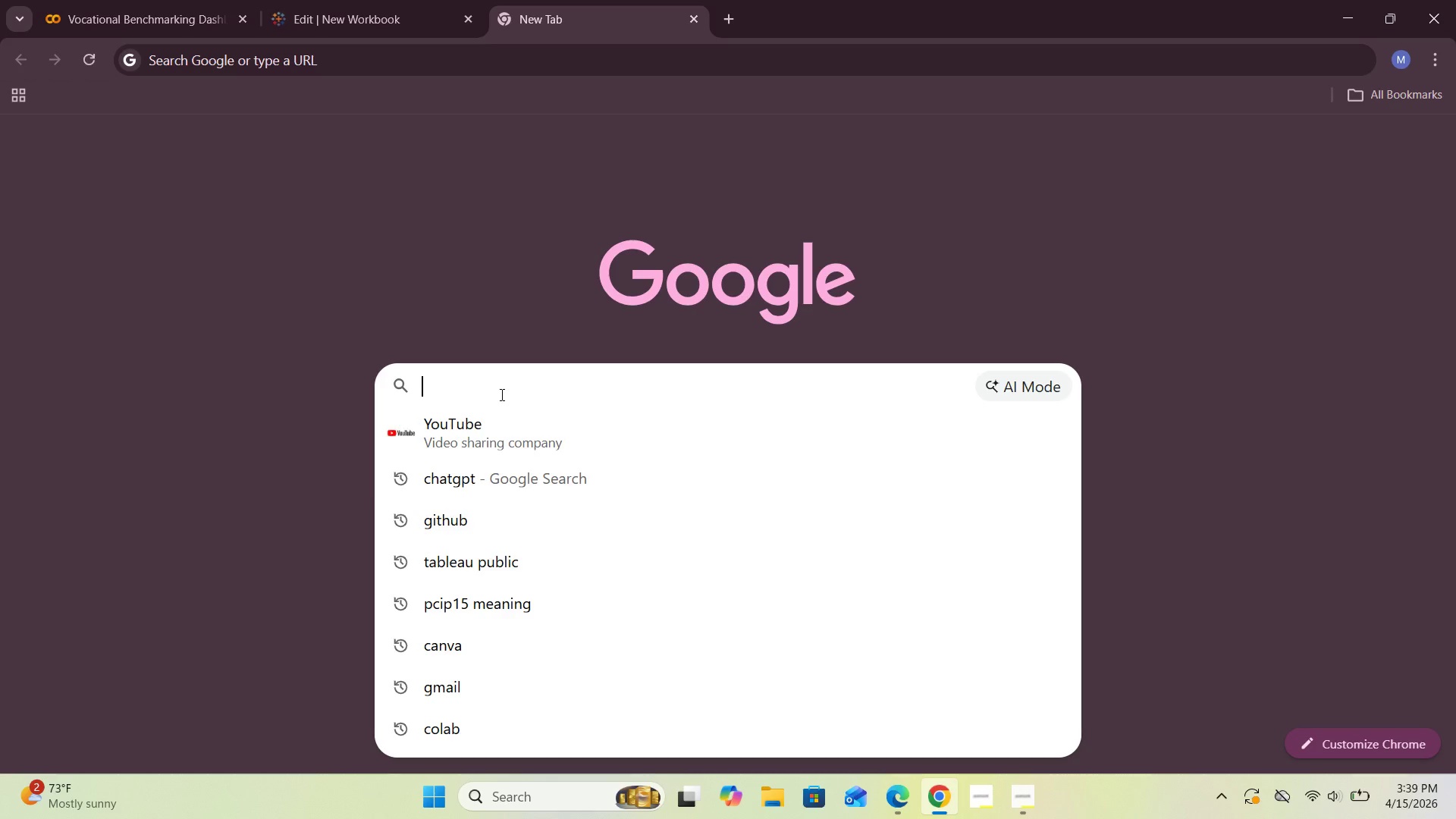 
type(FI)
 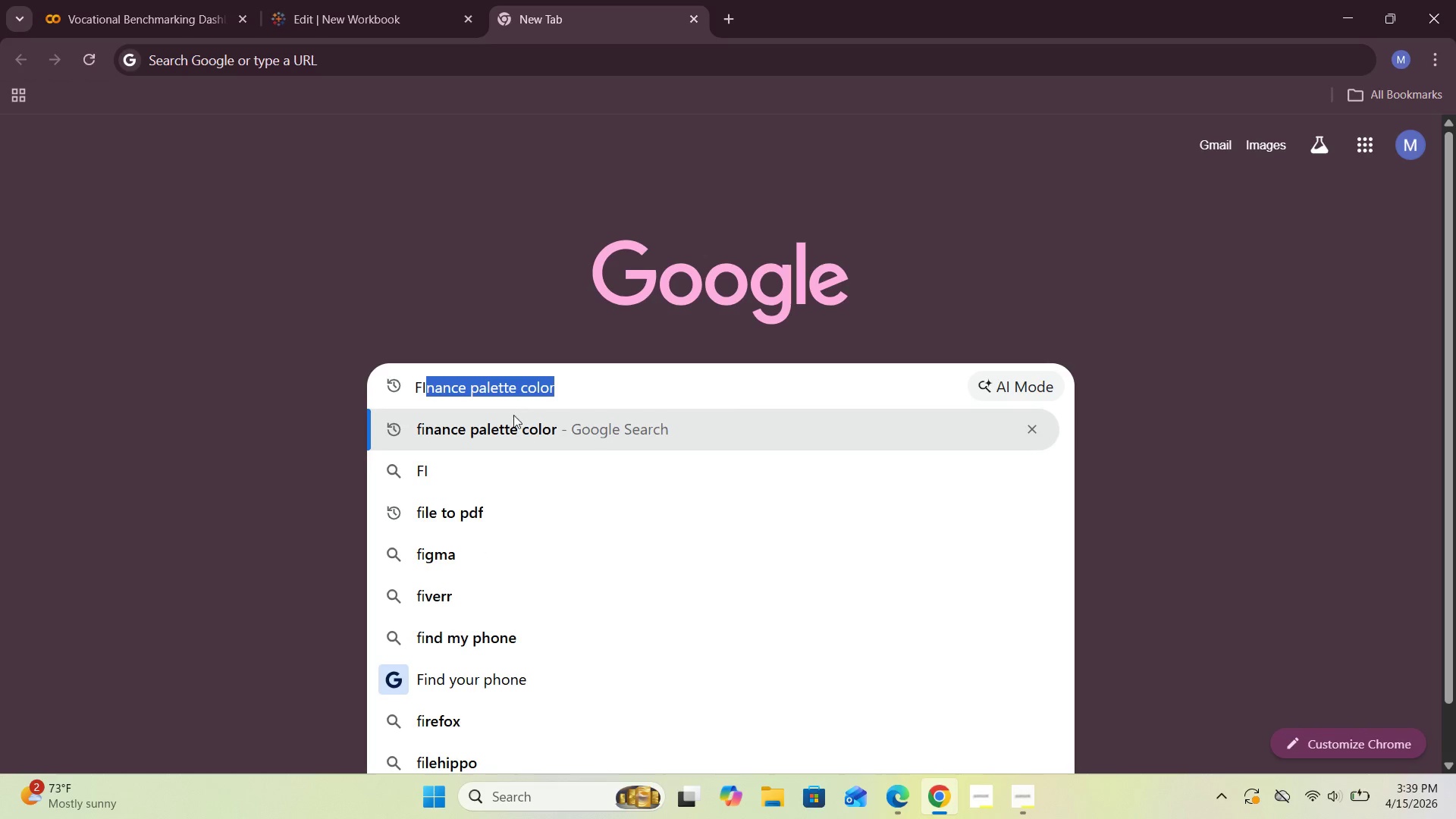 
left_click([512, 419])
 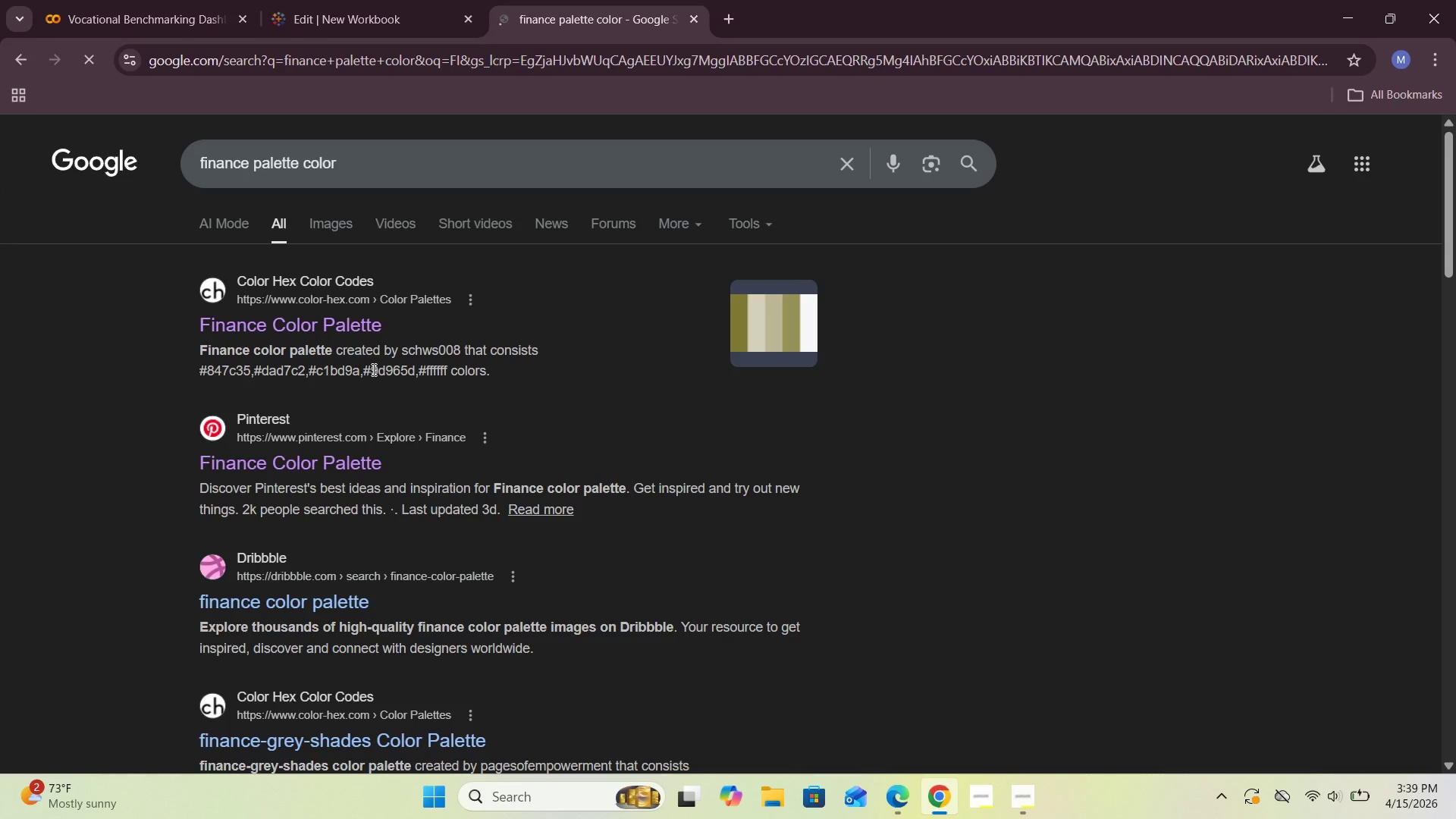 
left_click([356, 334])
 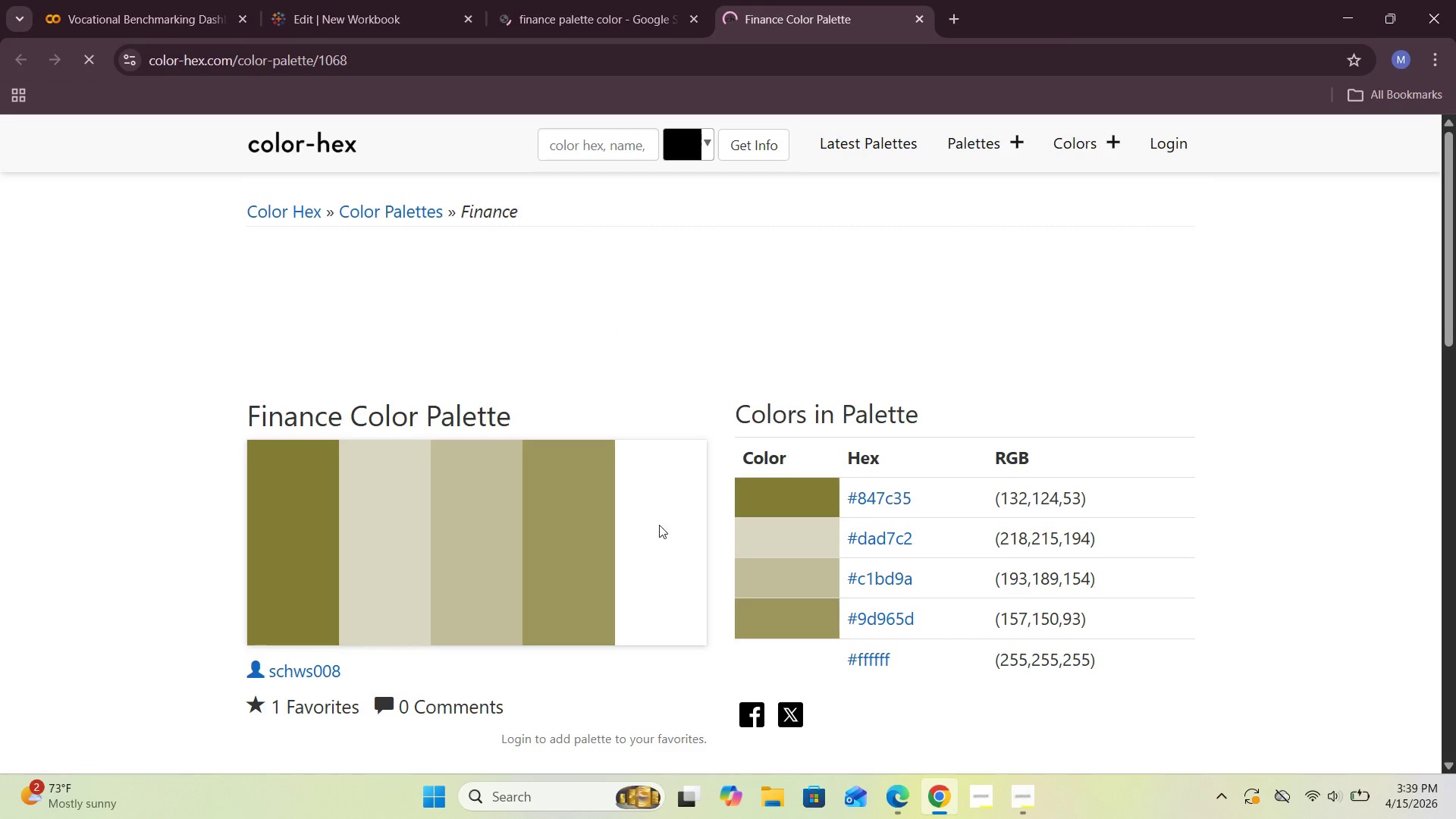 
wait(7.81)
 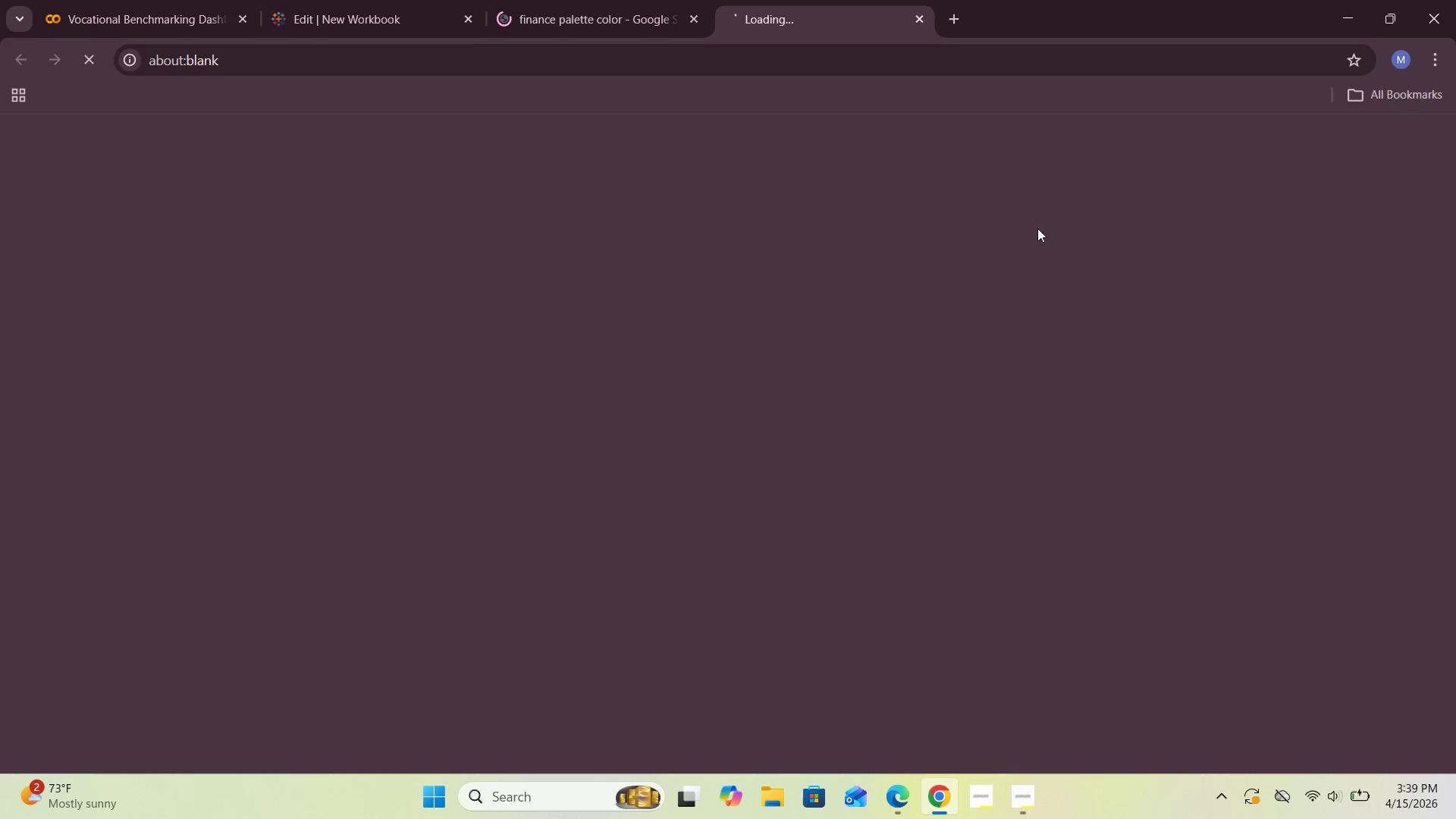 
left_click([664, 552])
 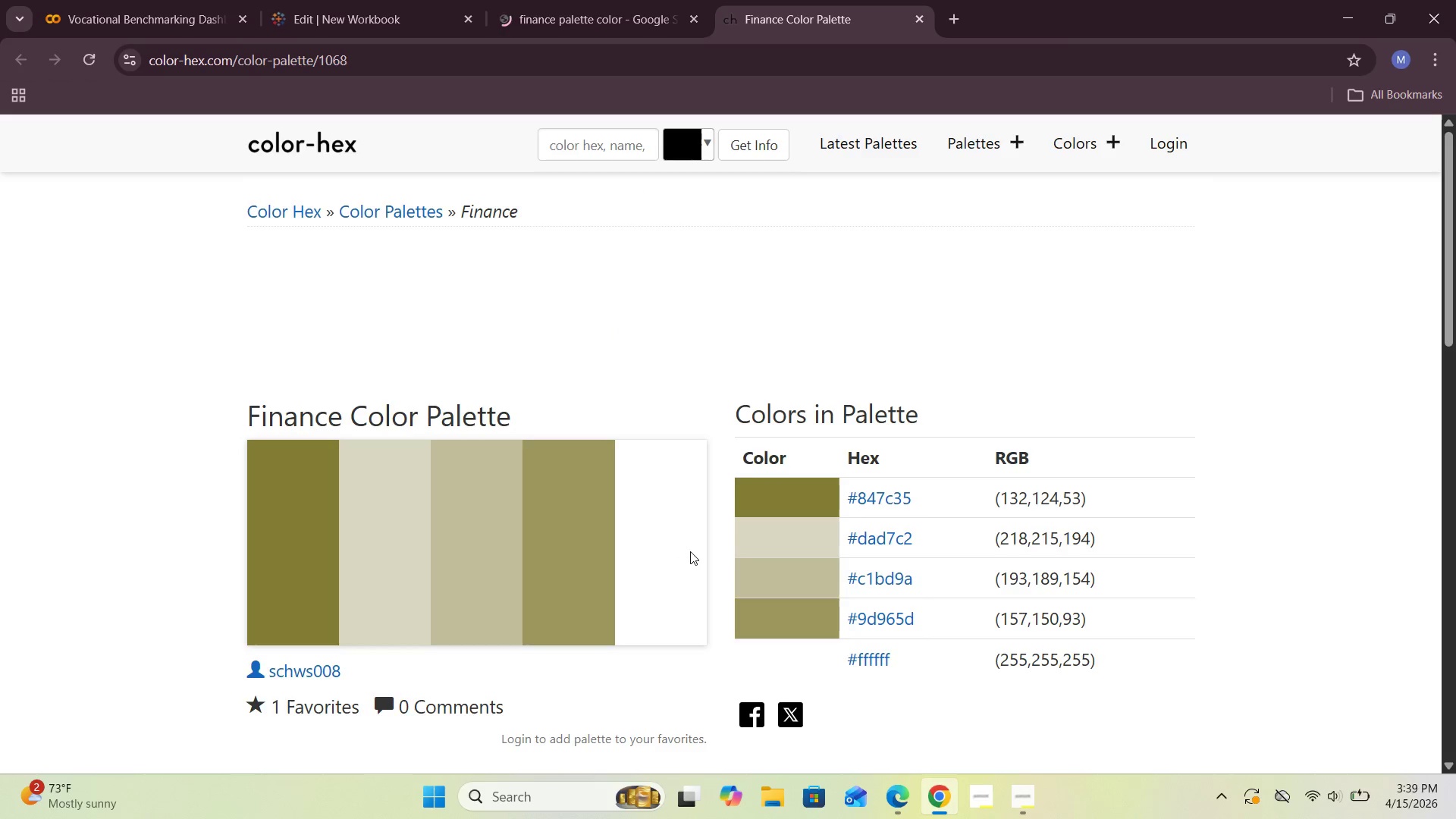 
scroll: coordinate [690, 551], scroll_direction: down, amount: 2.0
 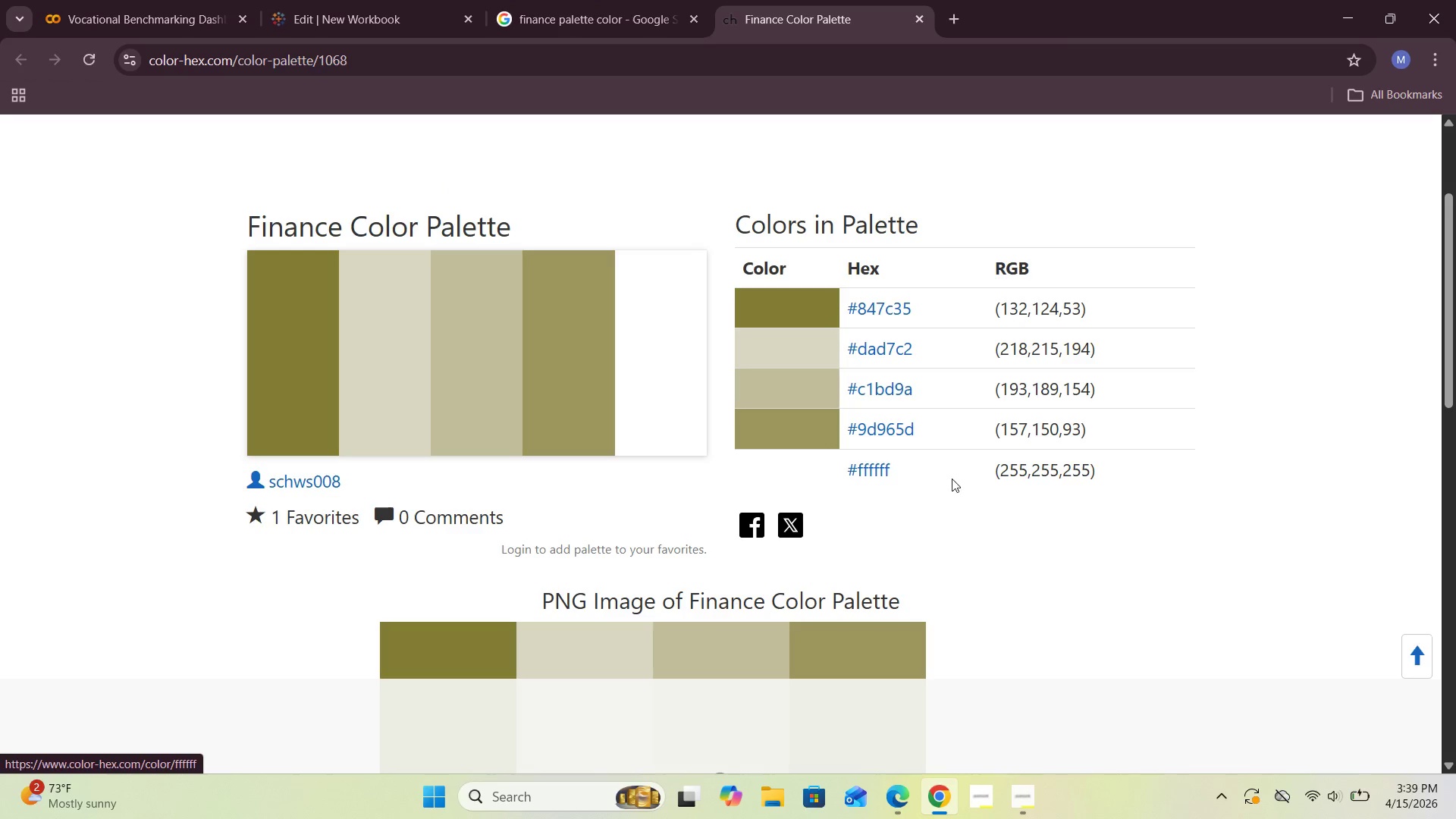 
wait(6.2)
 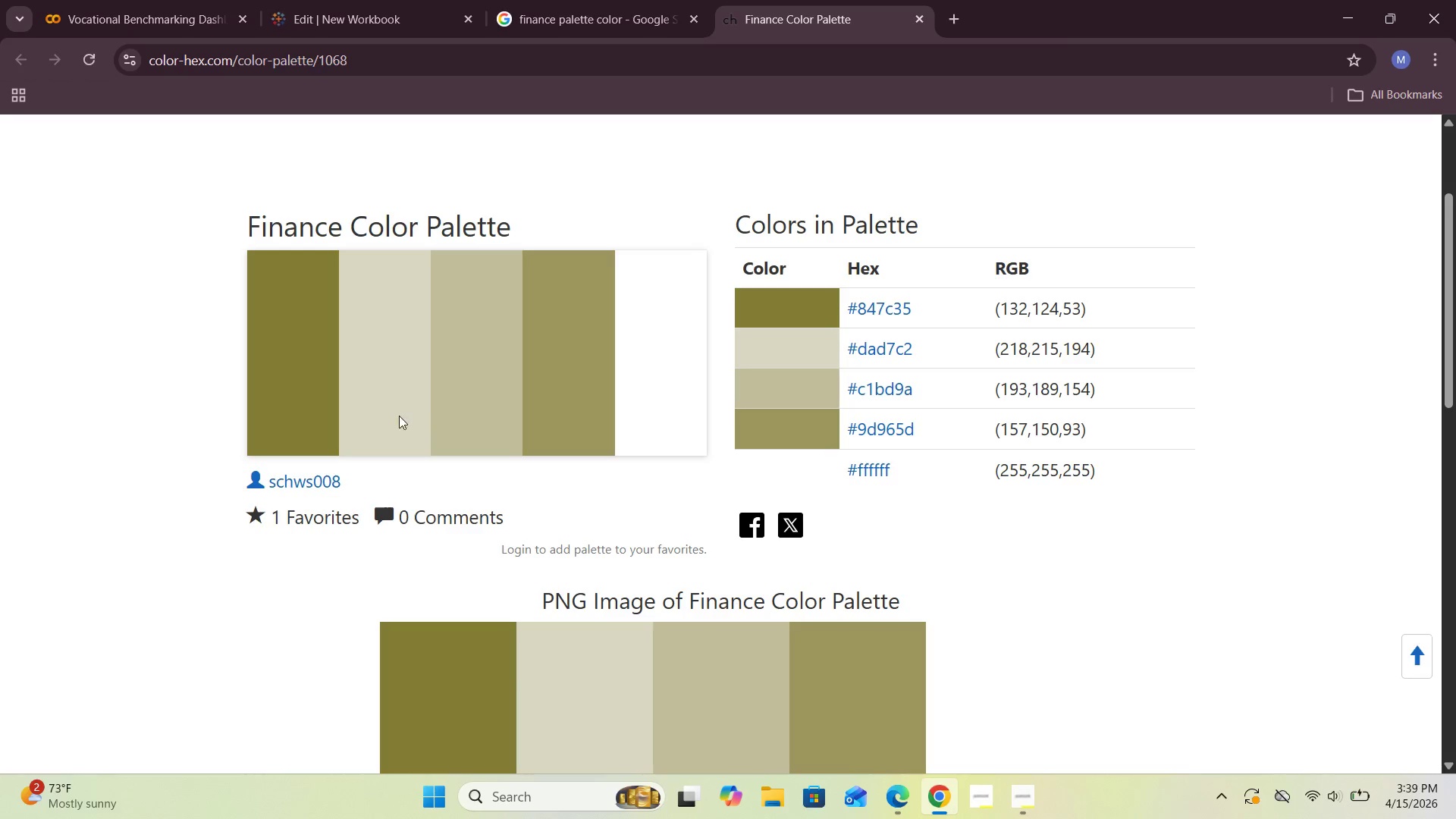 
left_click([888, 471])
 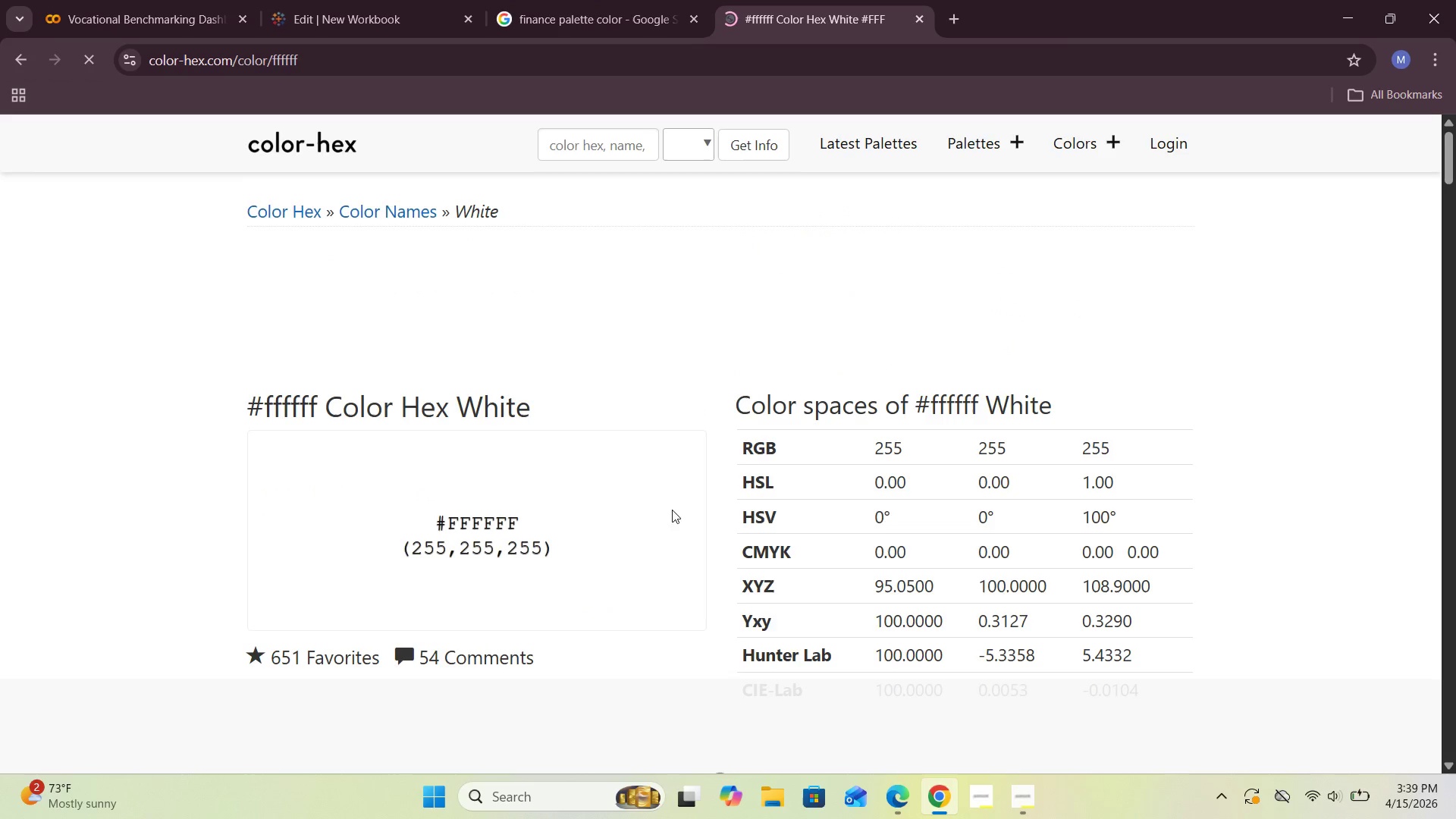 
left_click_drag(start_coordinate=[527, 521], to_coordinate=[432, 522])
 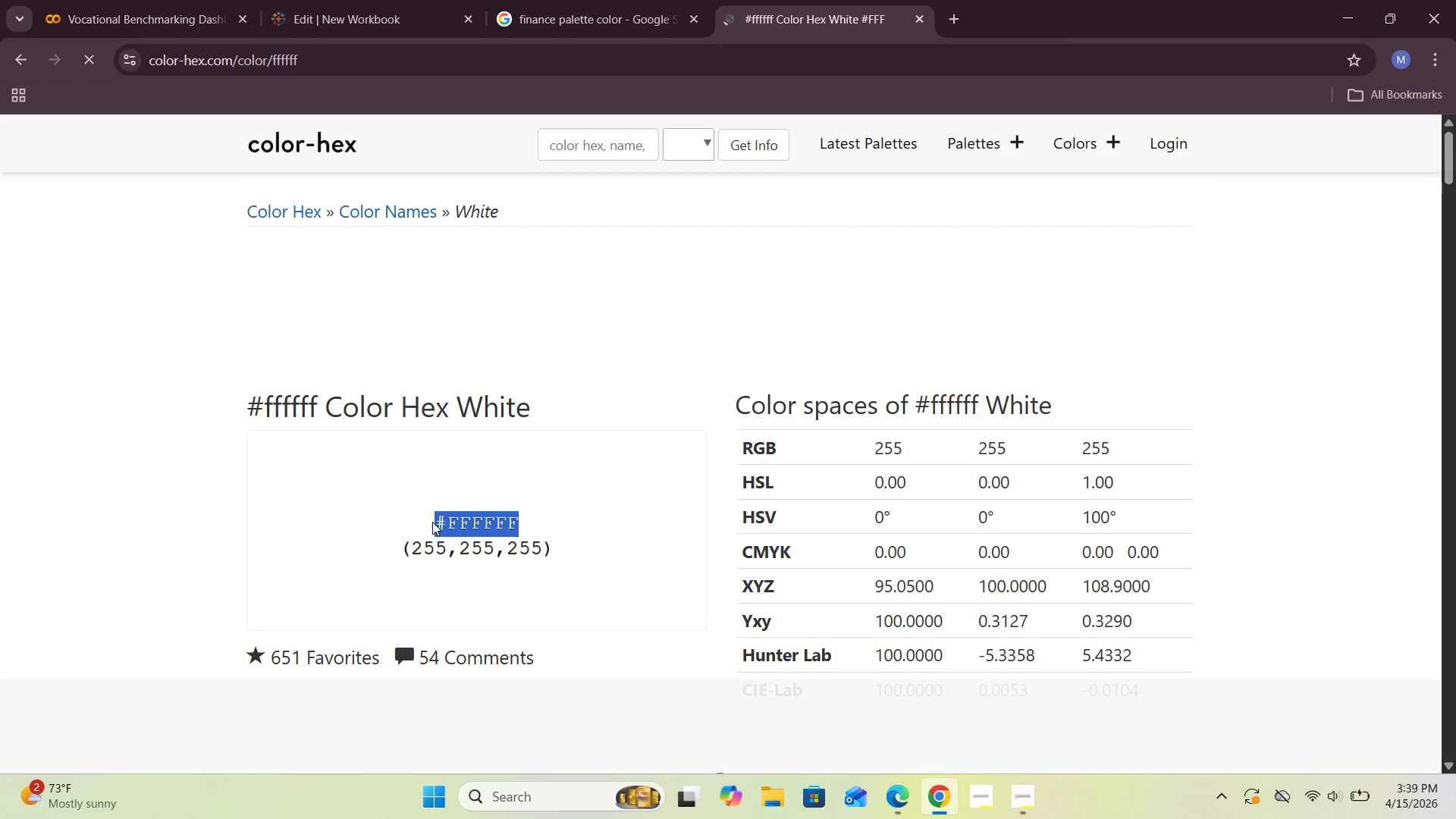 
key(Control+C)
 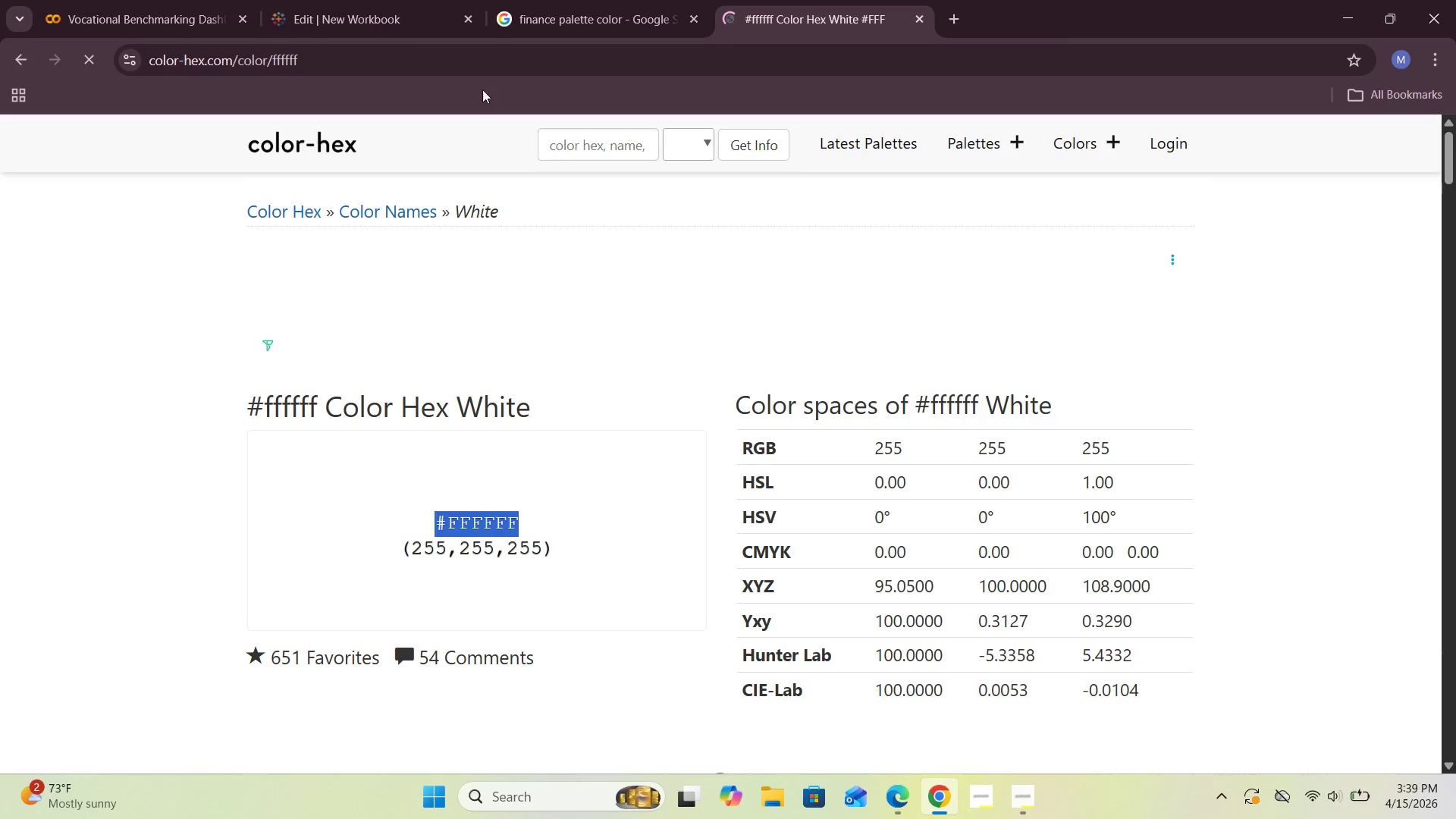 
left_click([382, 0])
 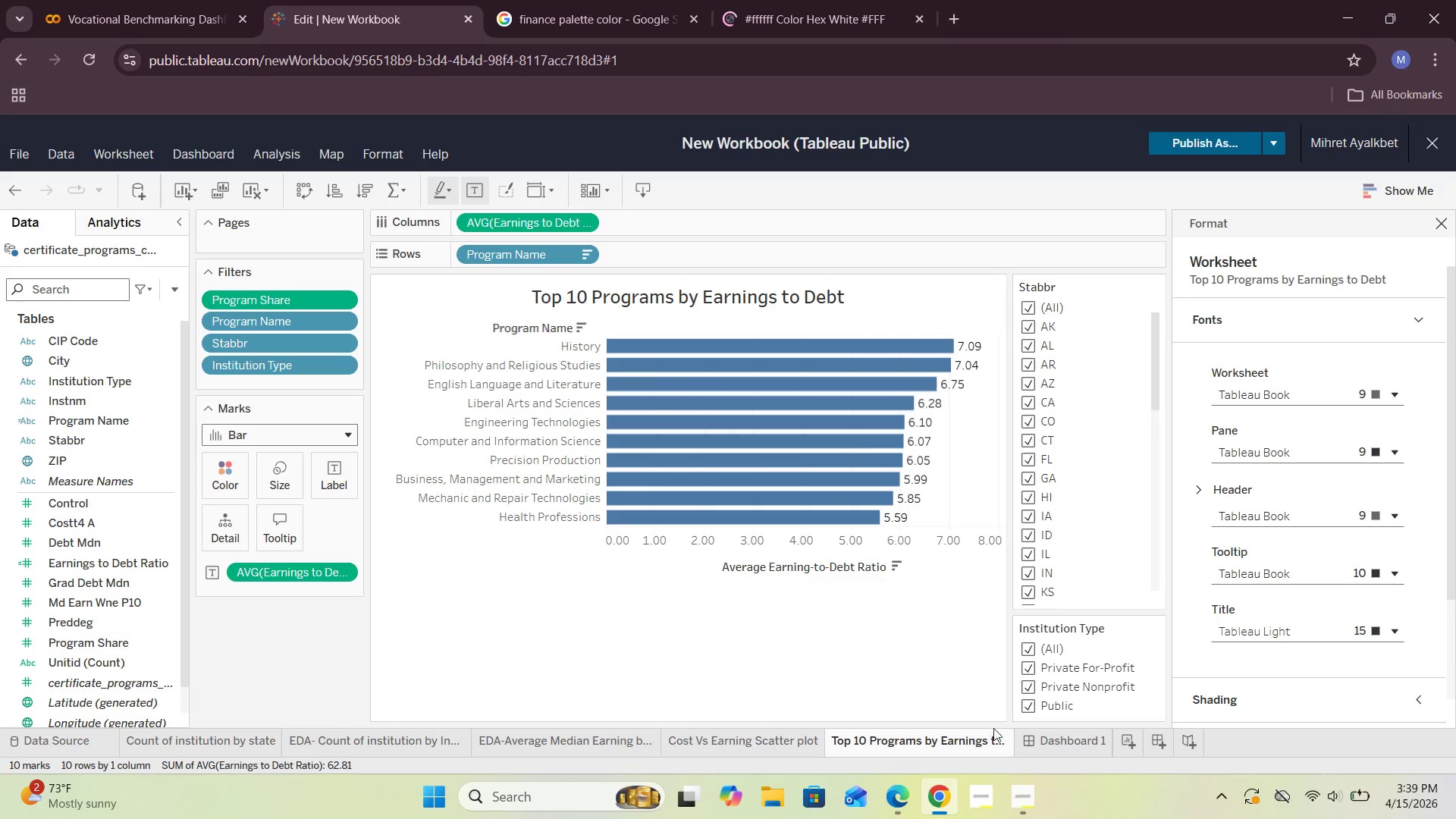 
left_click([839, 651])
 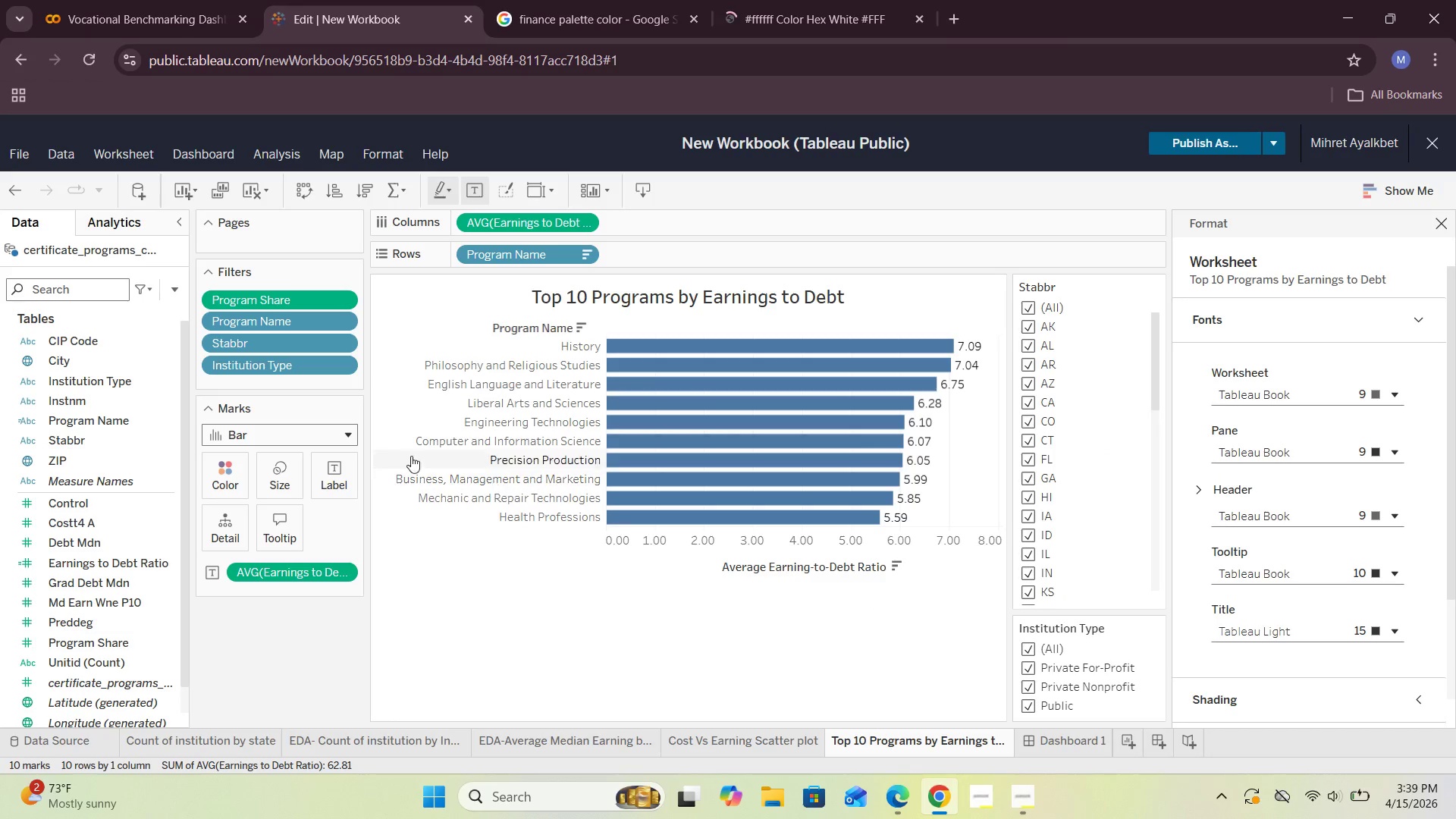 
left_click([227, 476])
 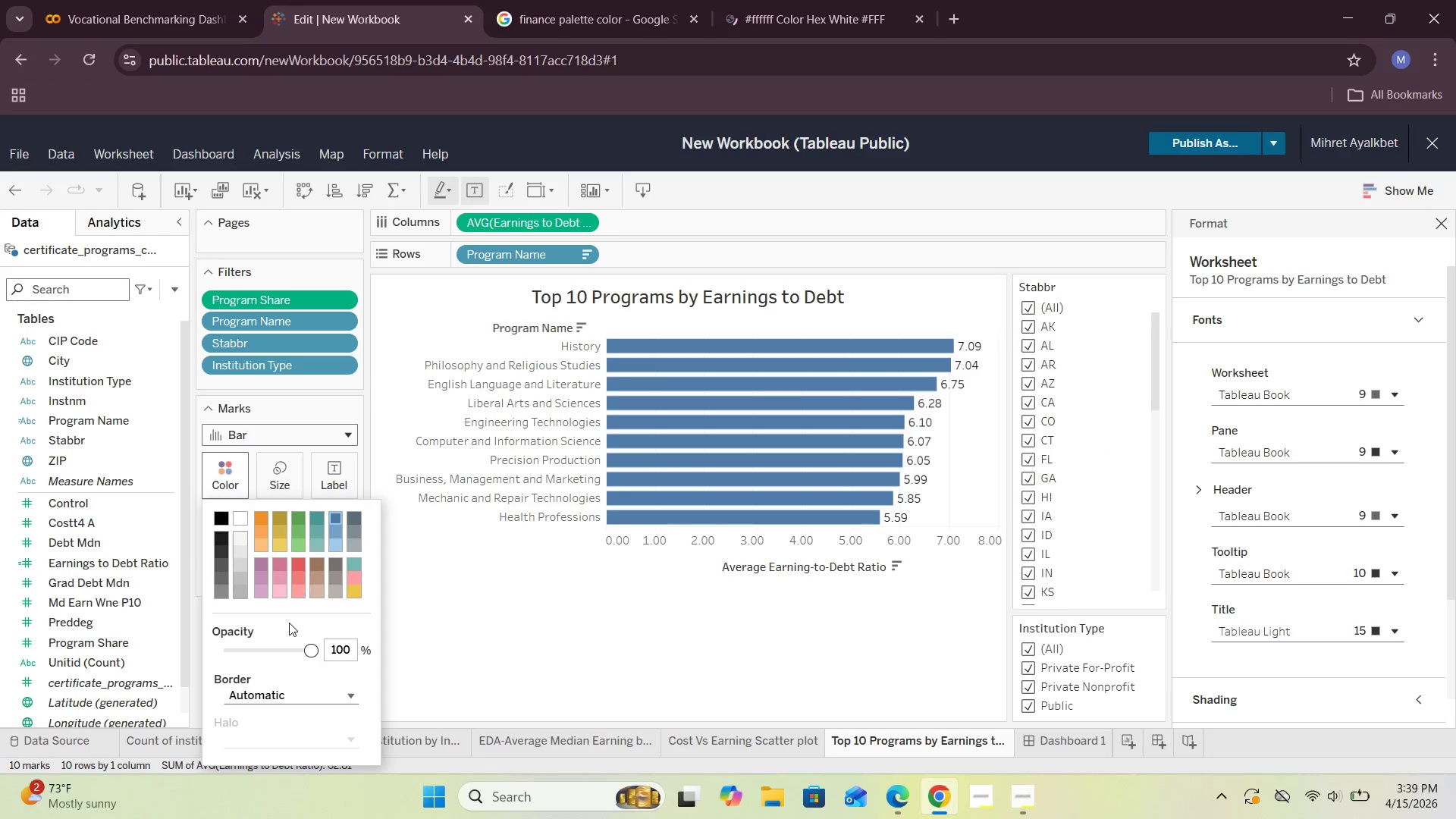 
scroll: coordinate [290, 635], scroll_direction: down, amount: 3.0
 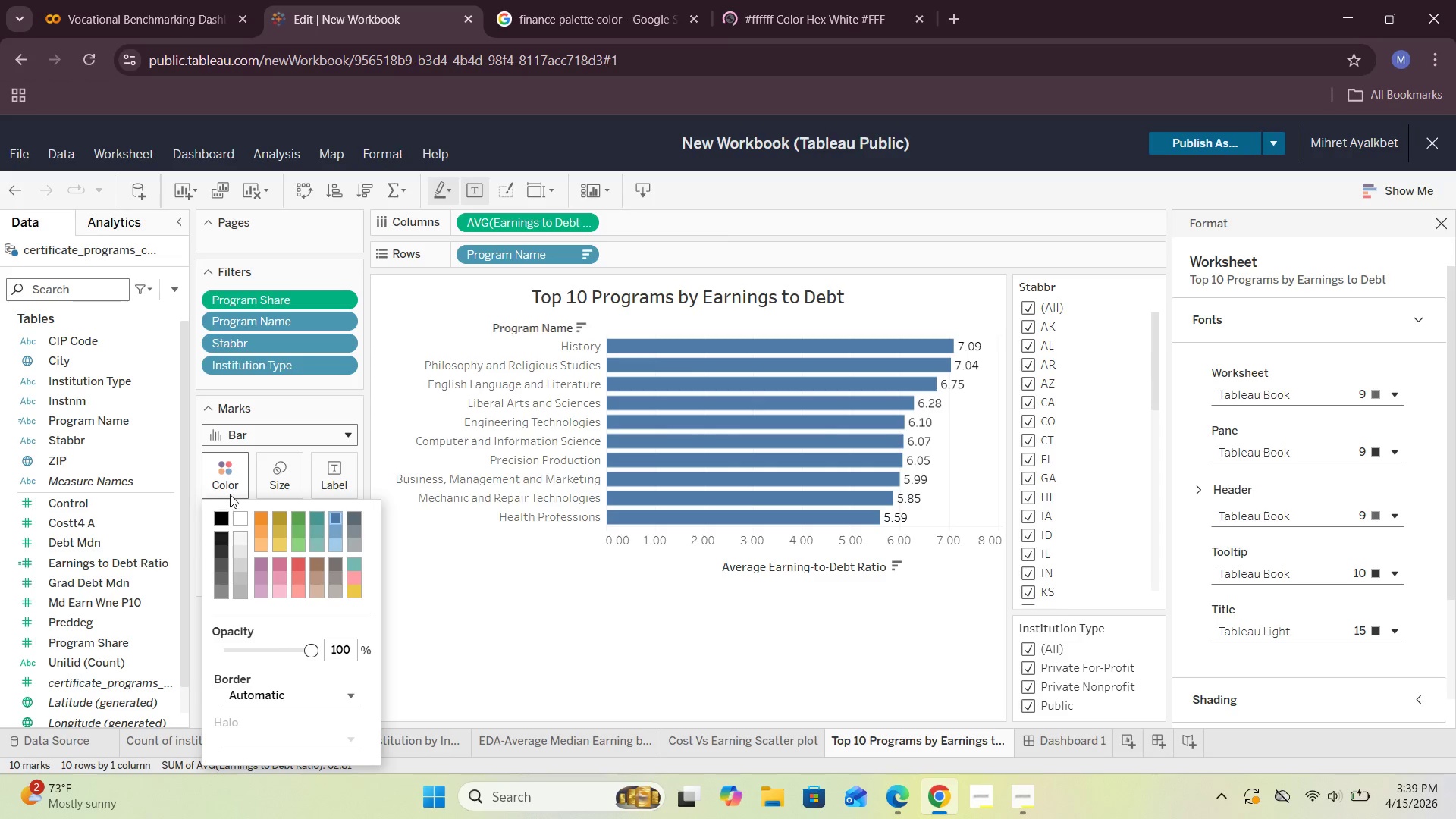 
left_click([475, 627])
 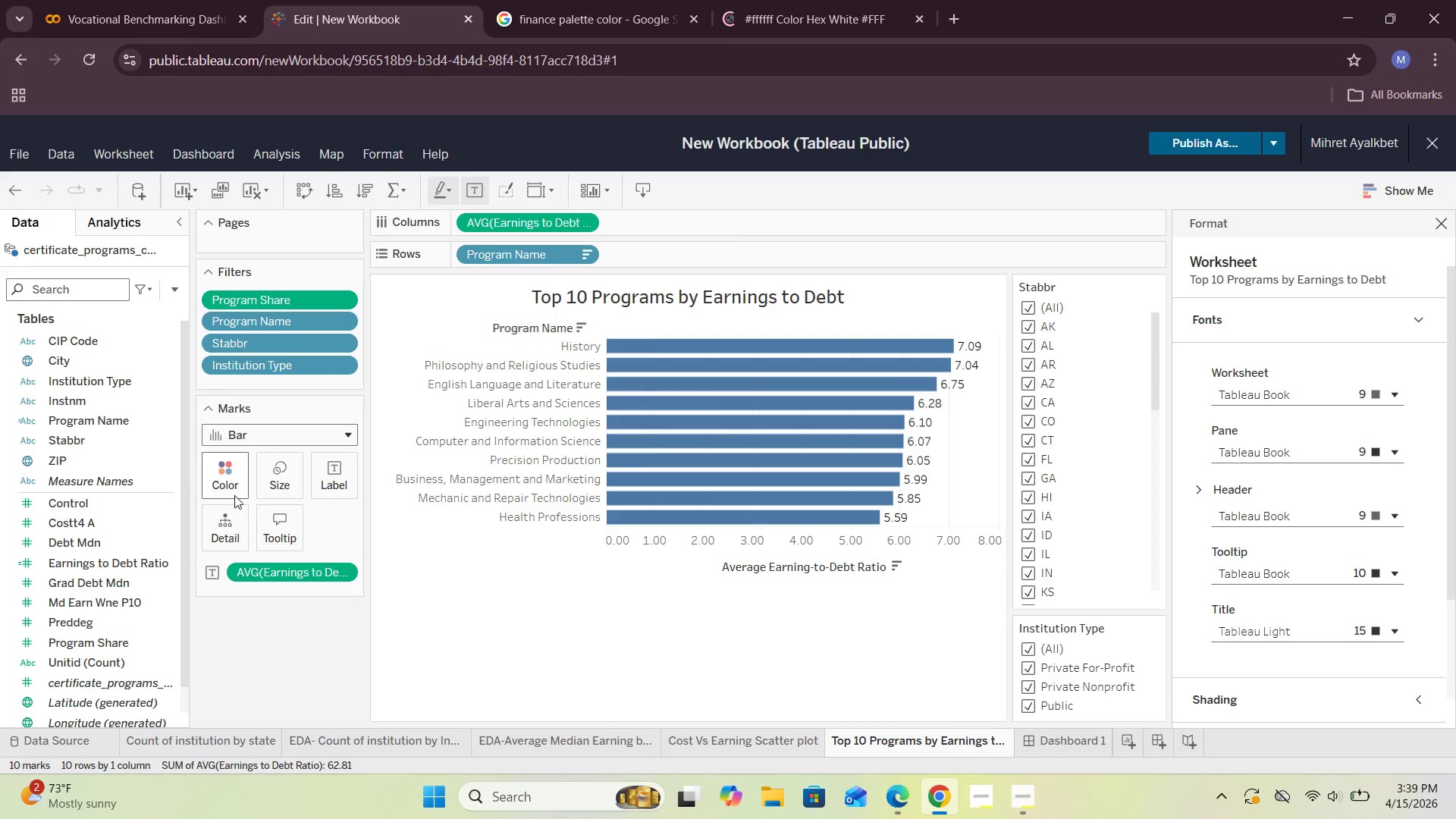 
left_click([232, 488])
 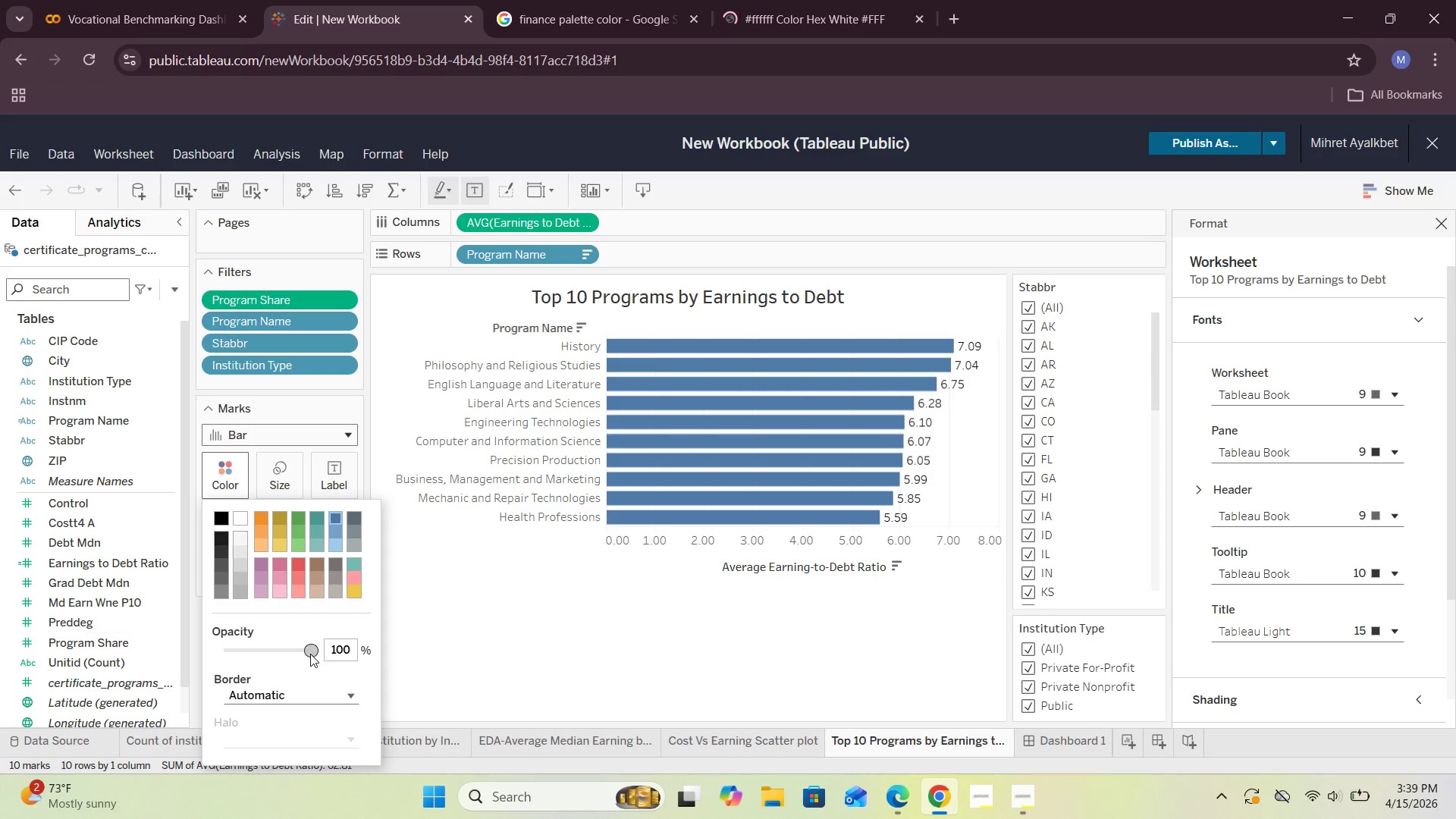 
scroll: coordinate [310, 679], scroll_direction: down, amount: 5.0
 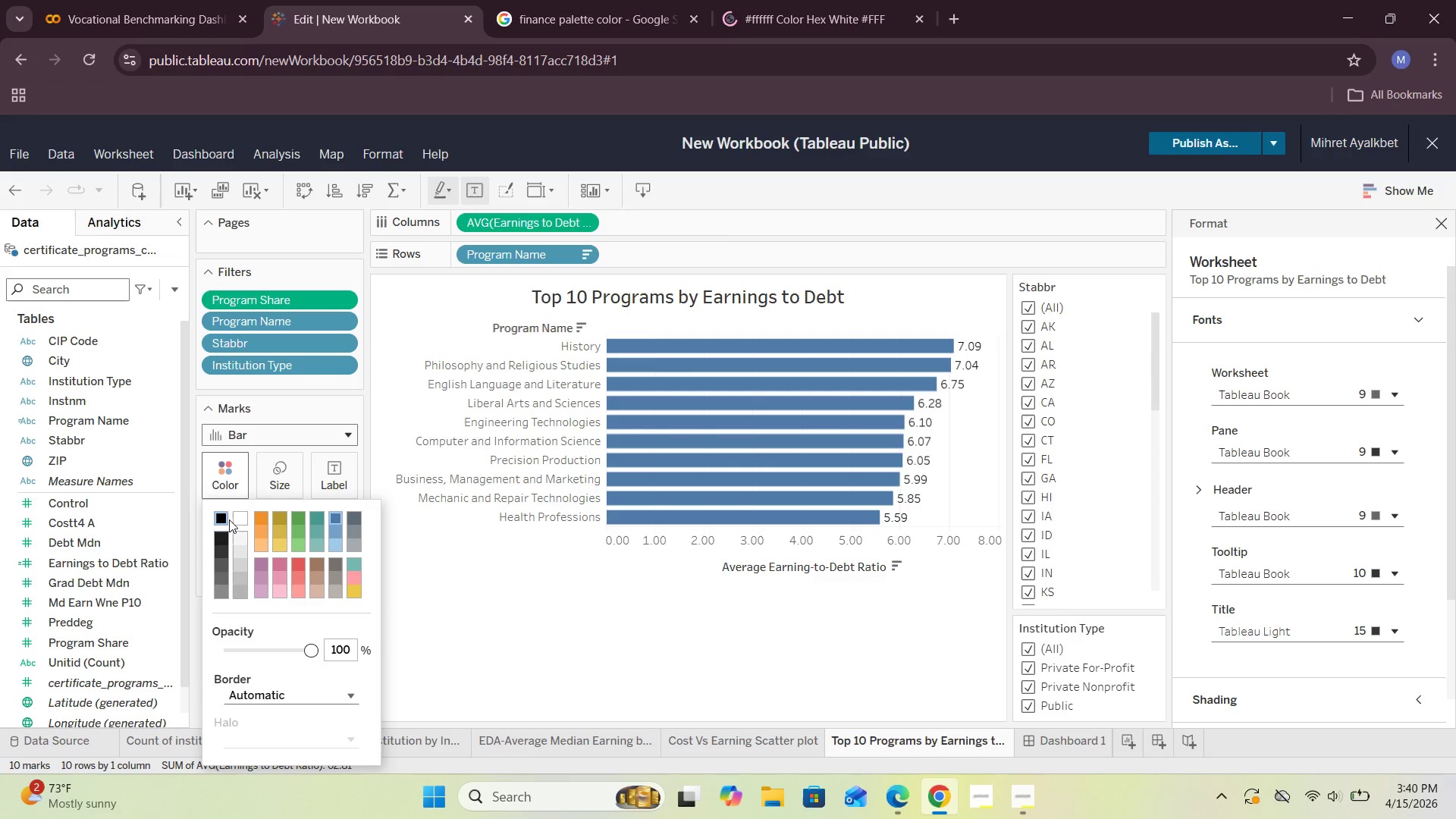 
left_click([234, 485])
 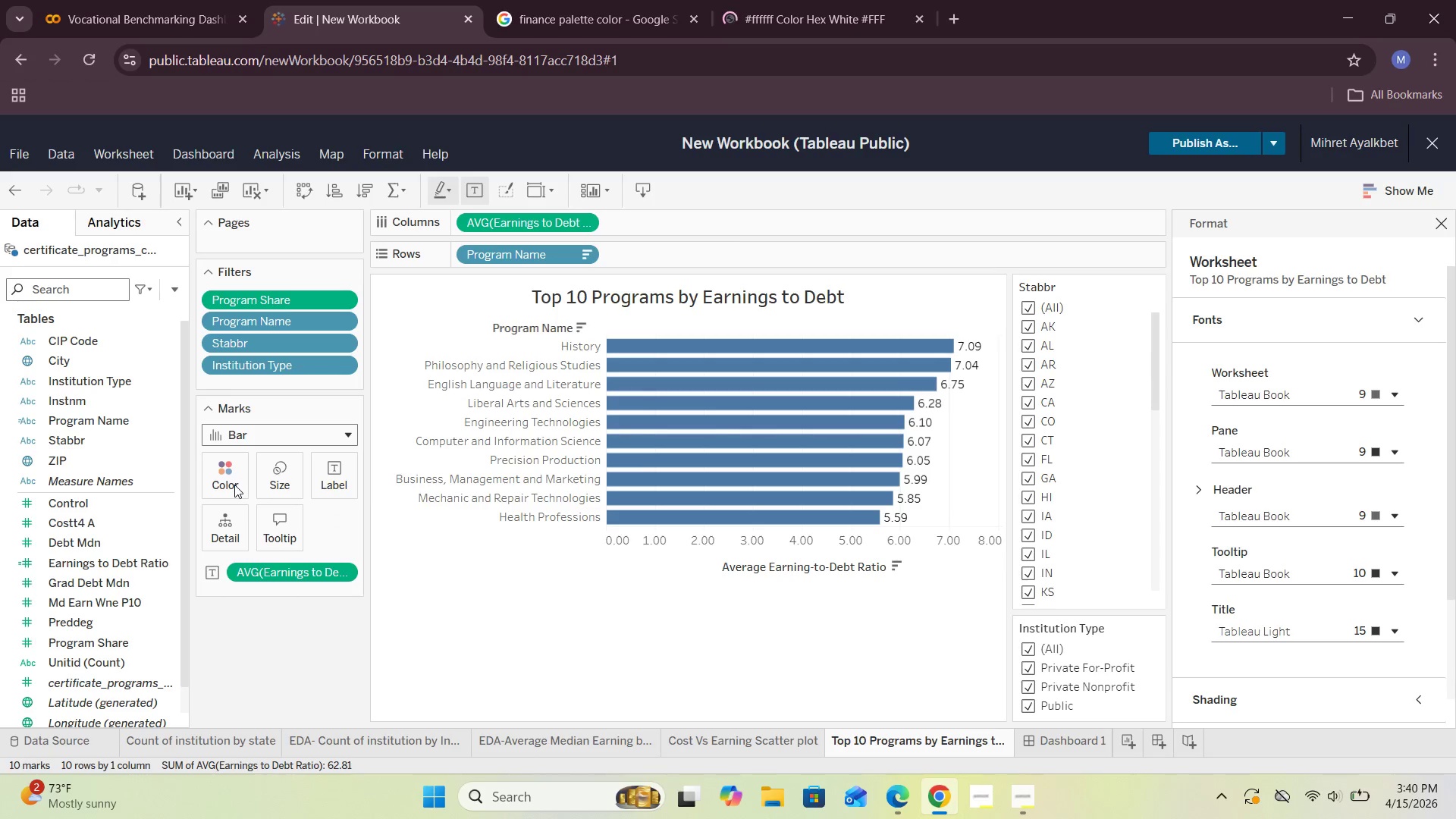 
right_click([234, 485])
 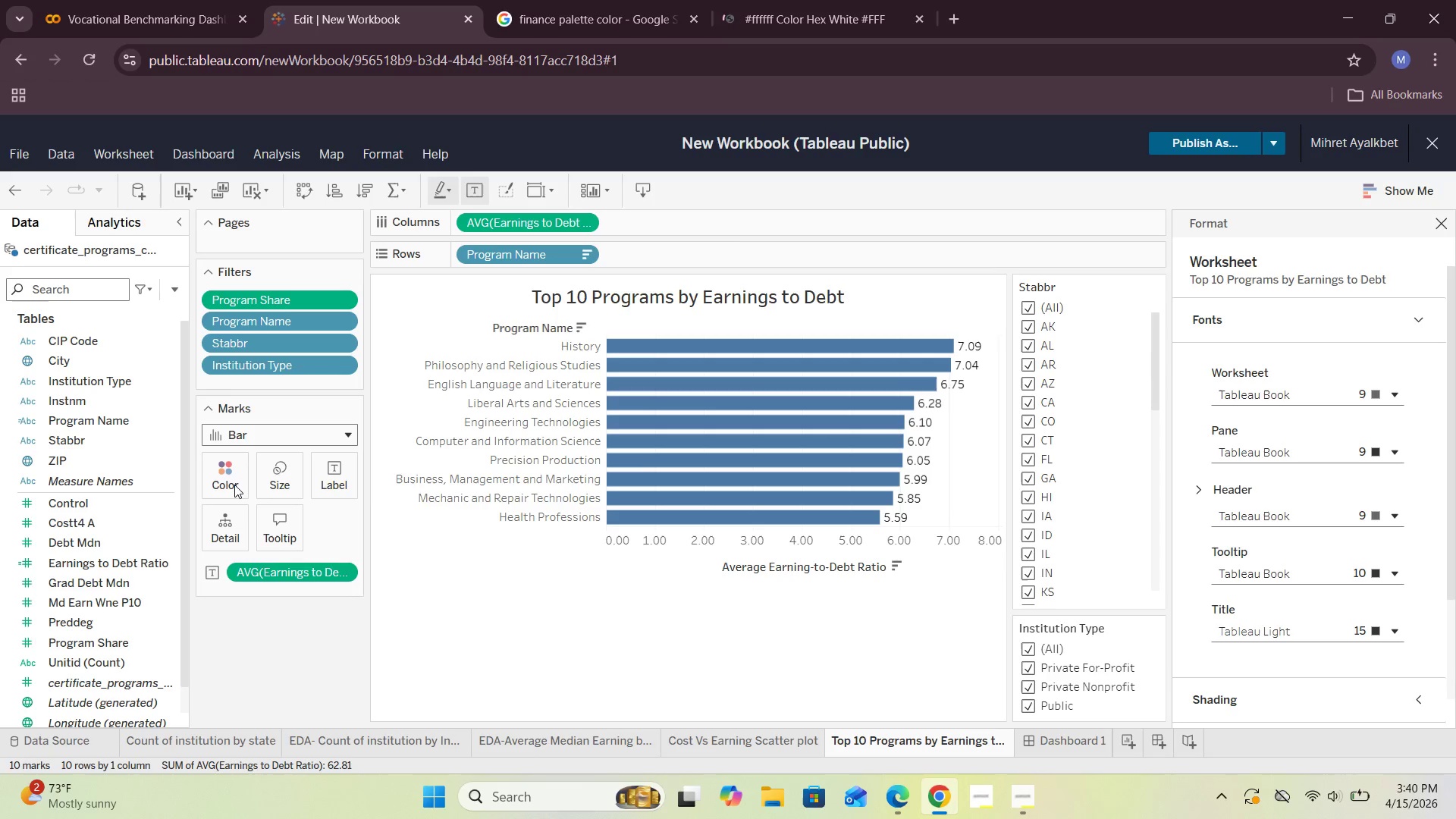 
right_click([234, 485])
 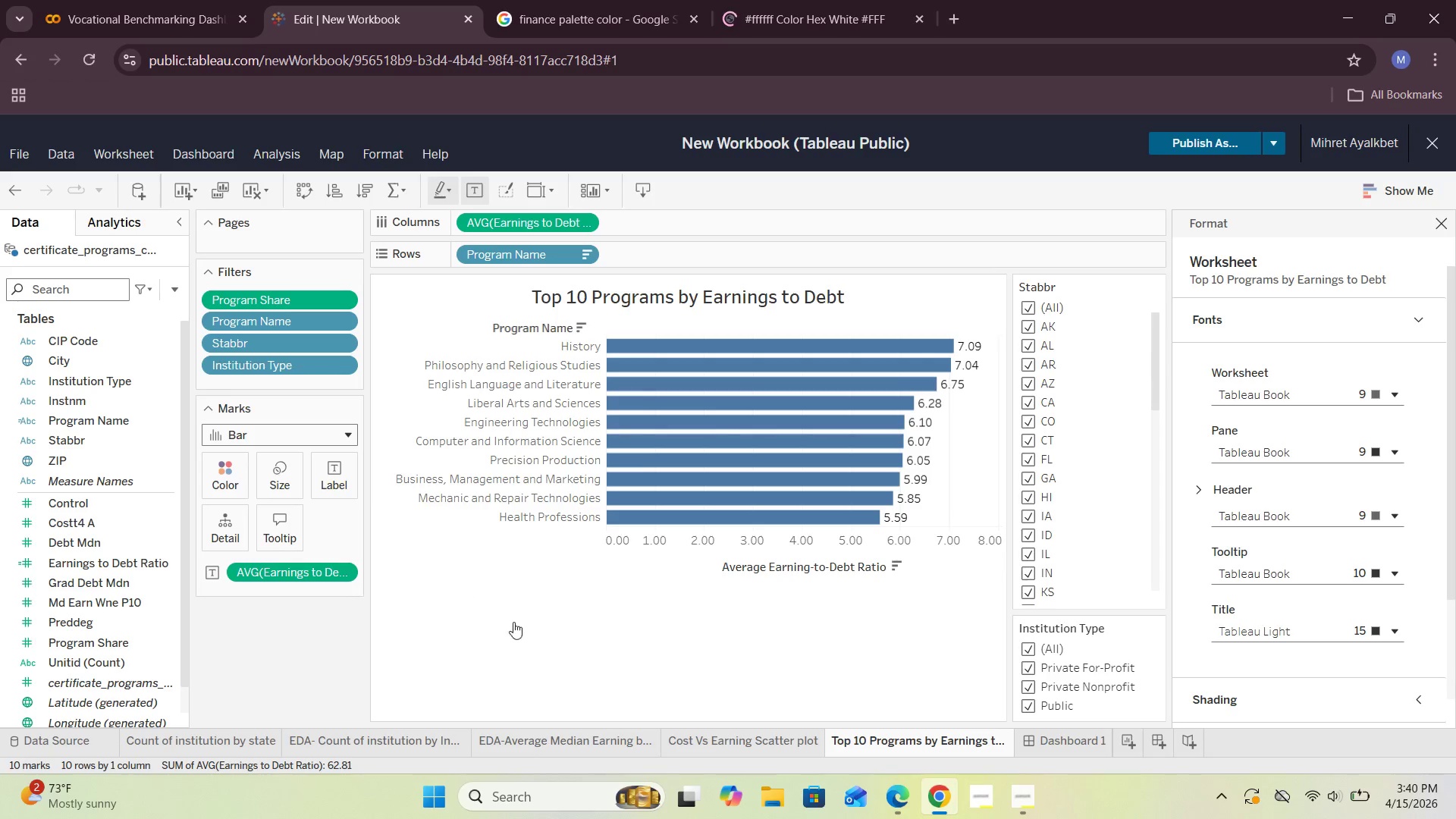 
left_click([517, 629])
 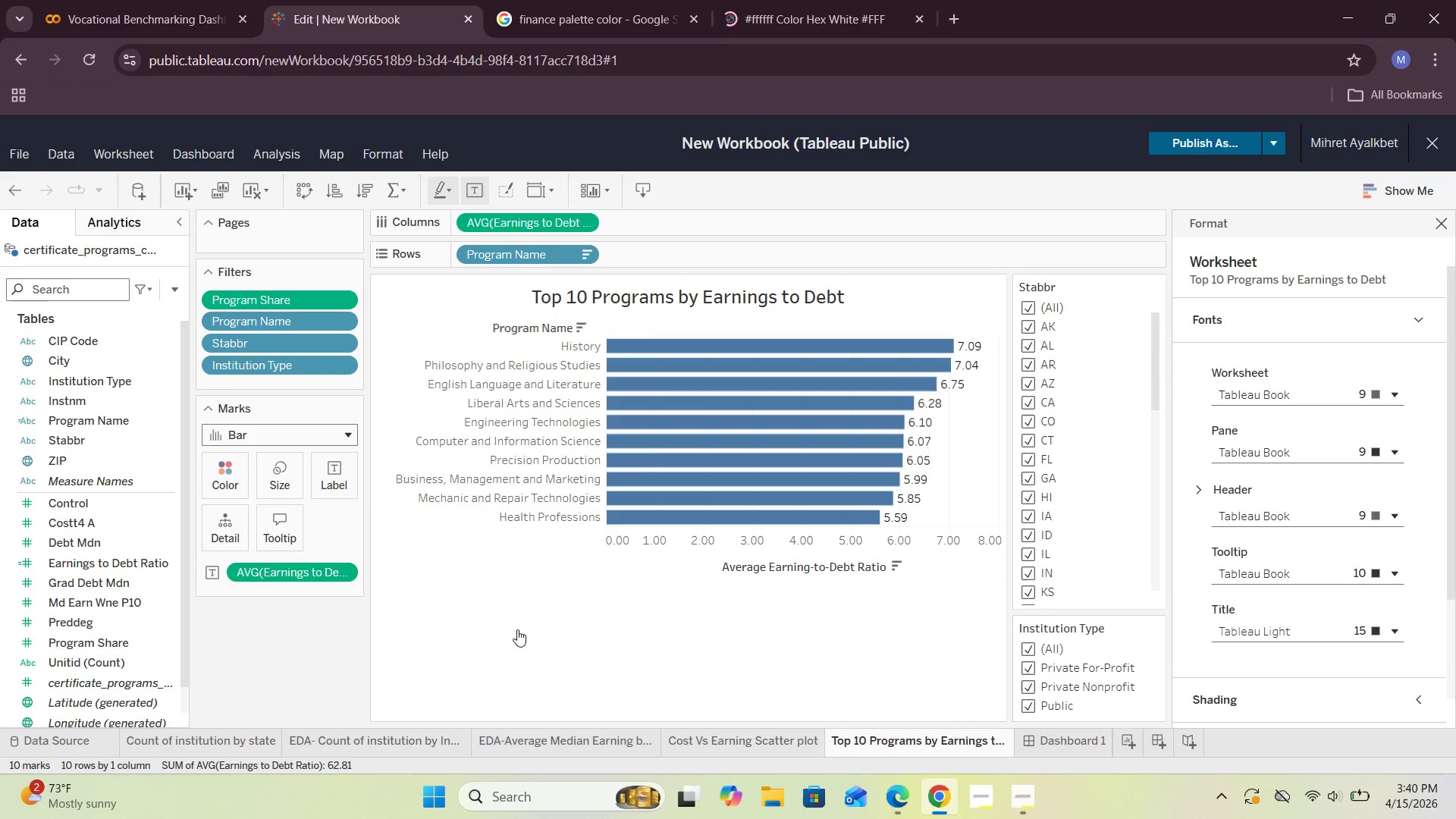 
scroll: coordinate [517, 629], scroll_direction: down, amount: 4.0
 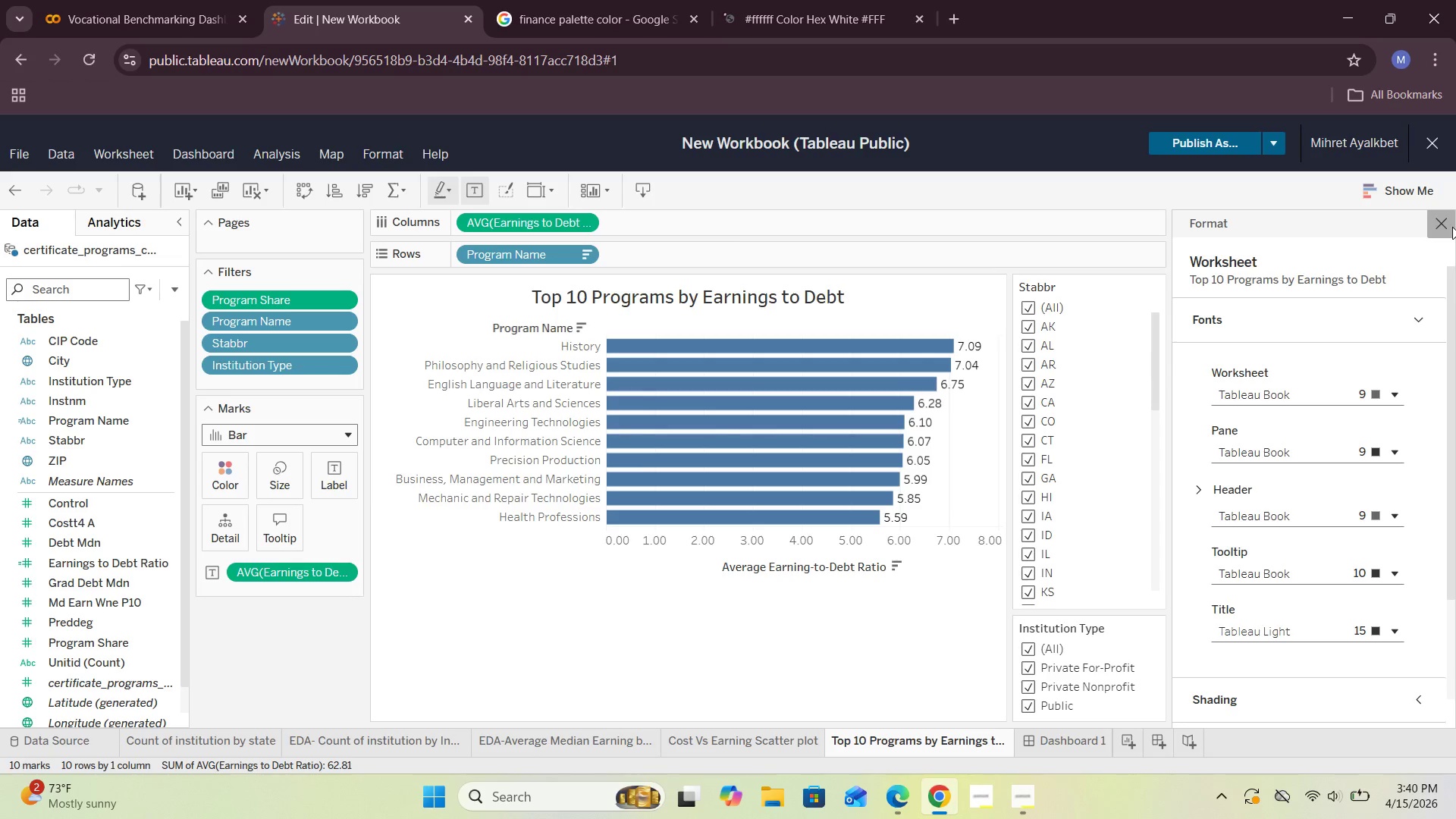 
left_click([1452, 227])
 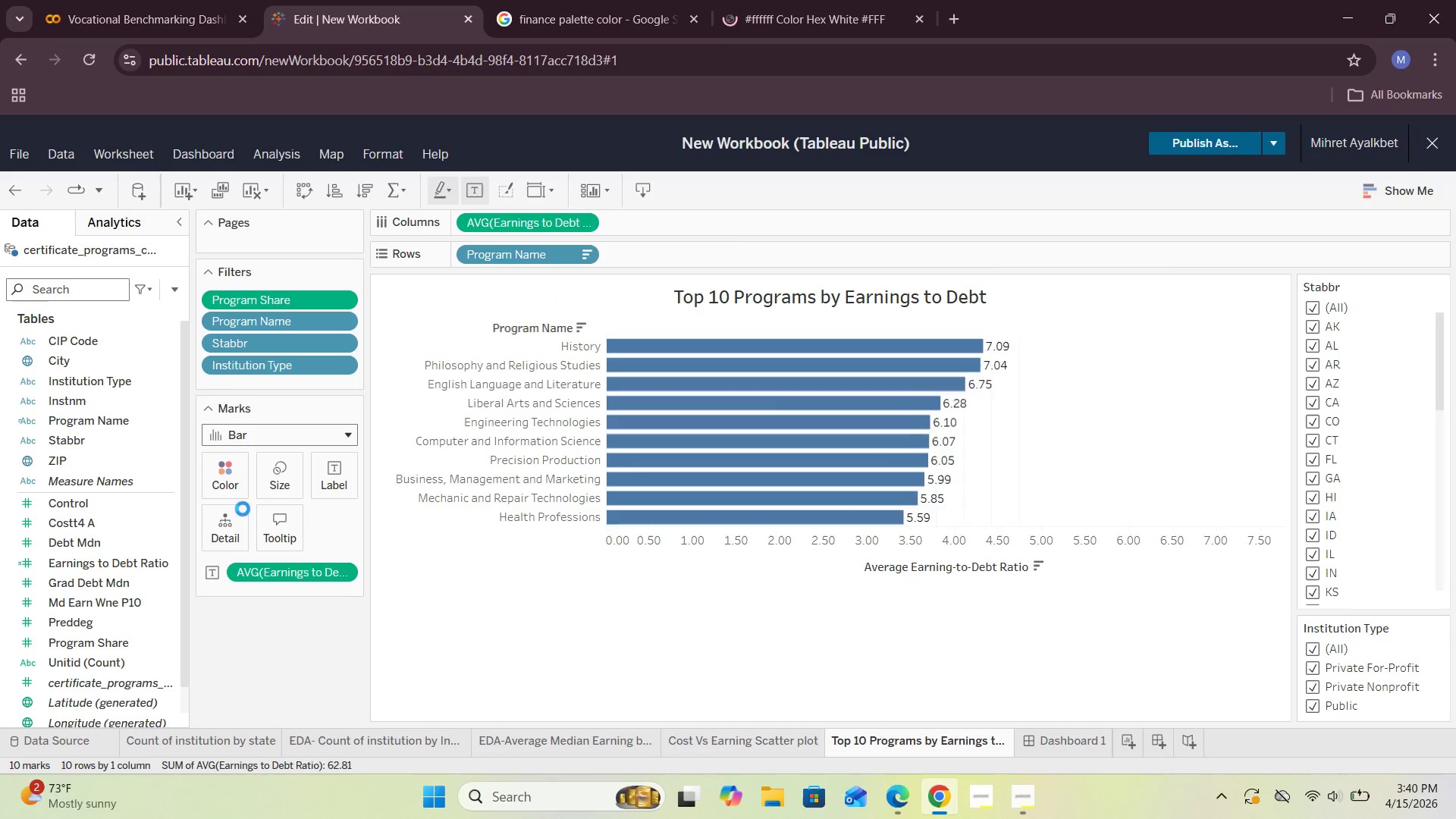 
left_click([221, 484])
 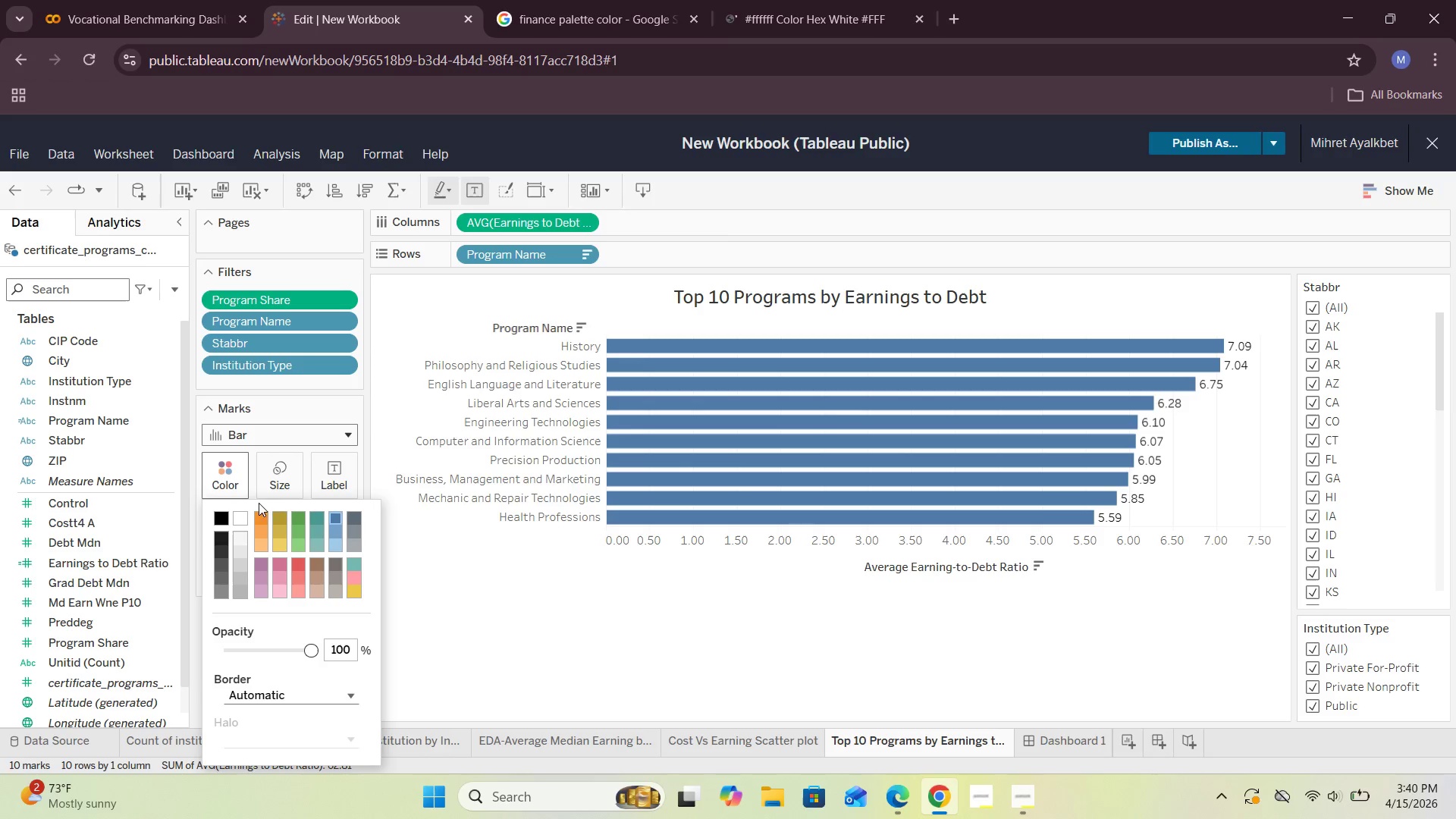 
left_click([285, 518])
 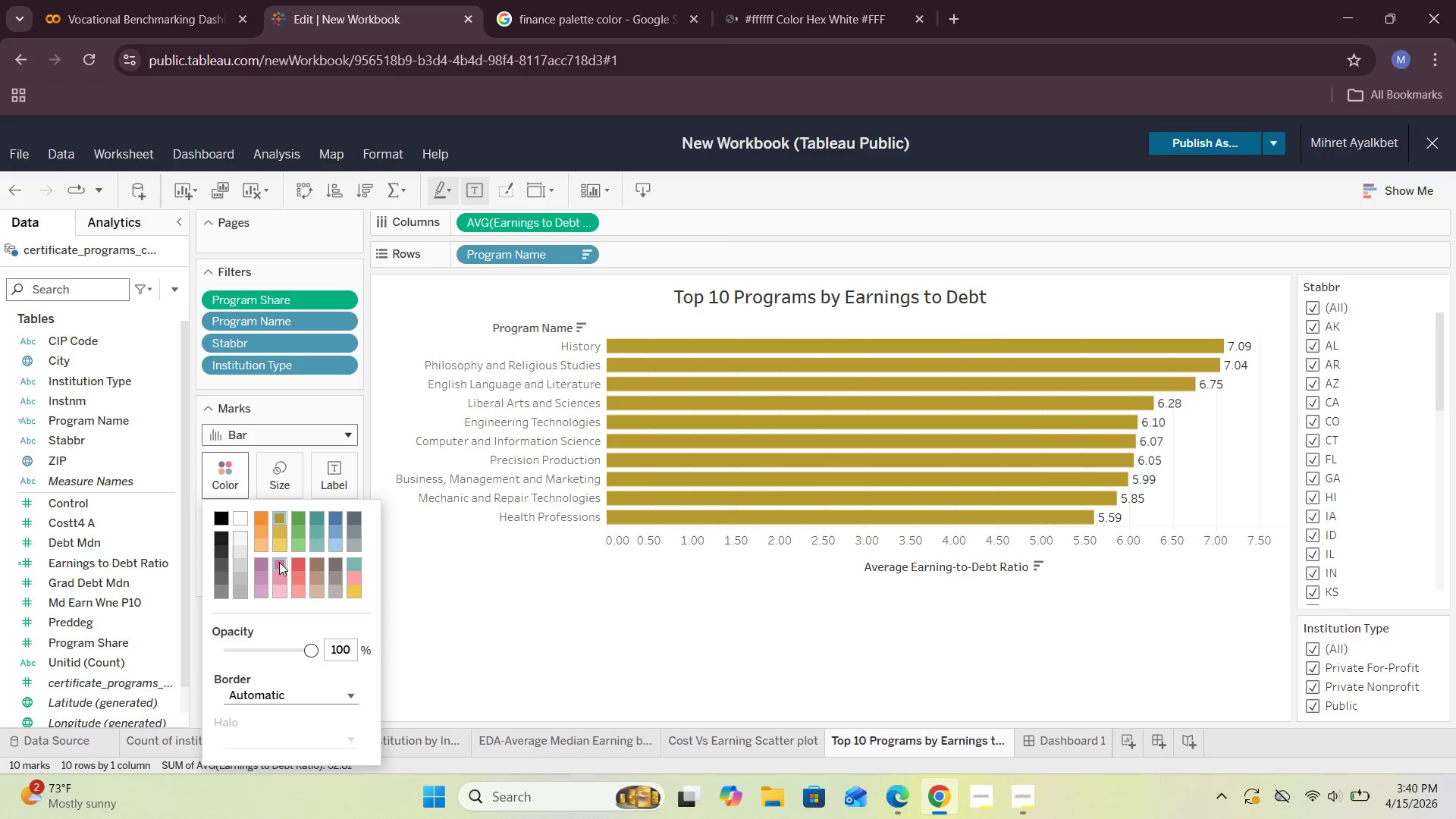 
left_click([499, 601])
 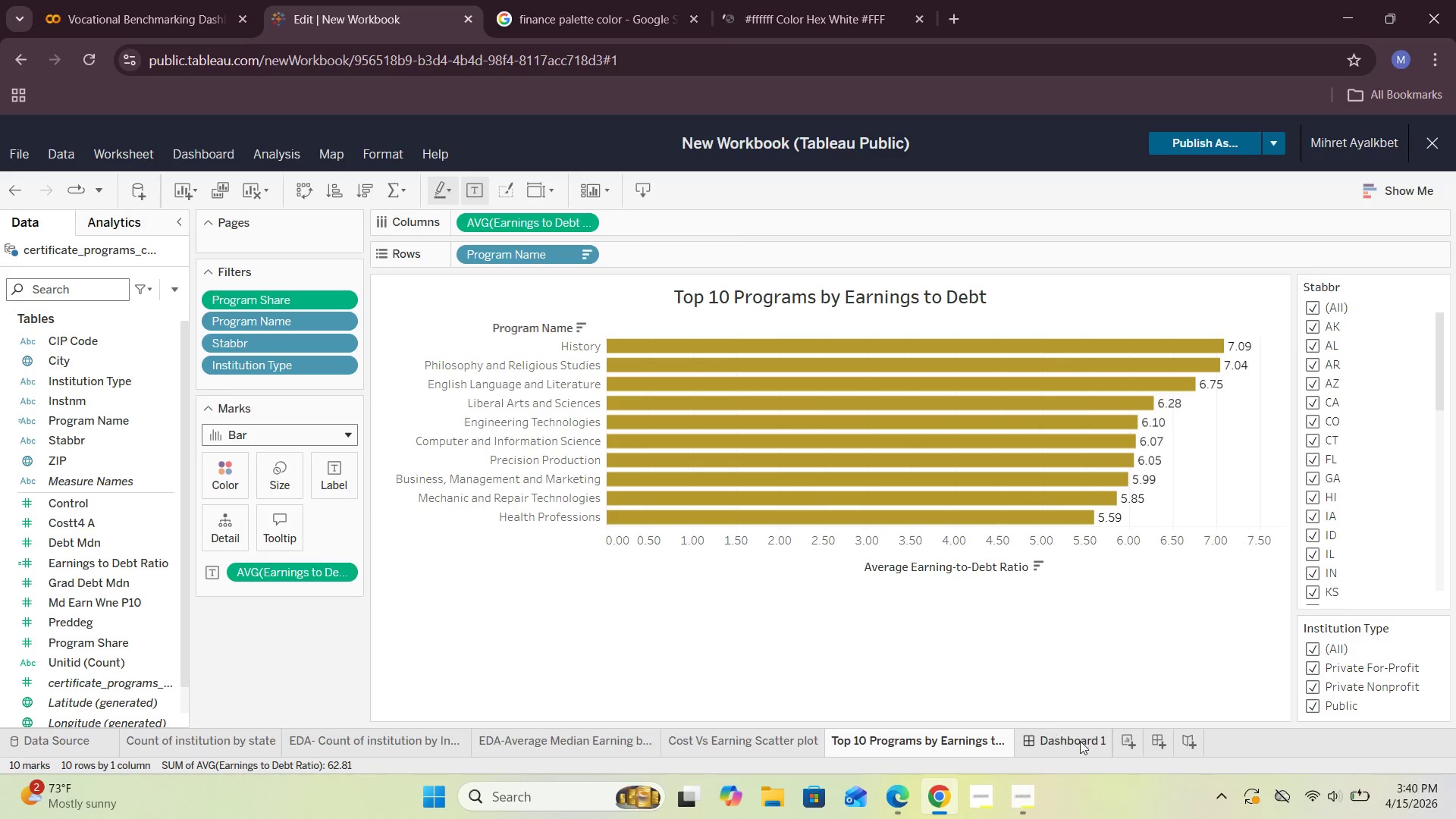 
left_click([1081, 748])
 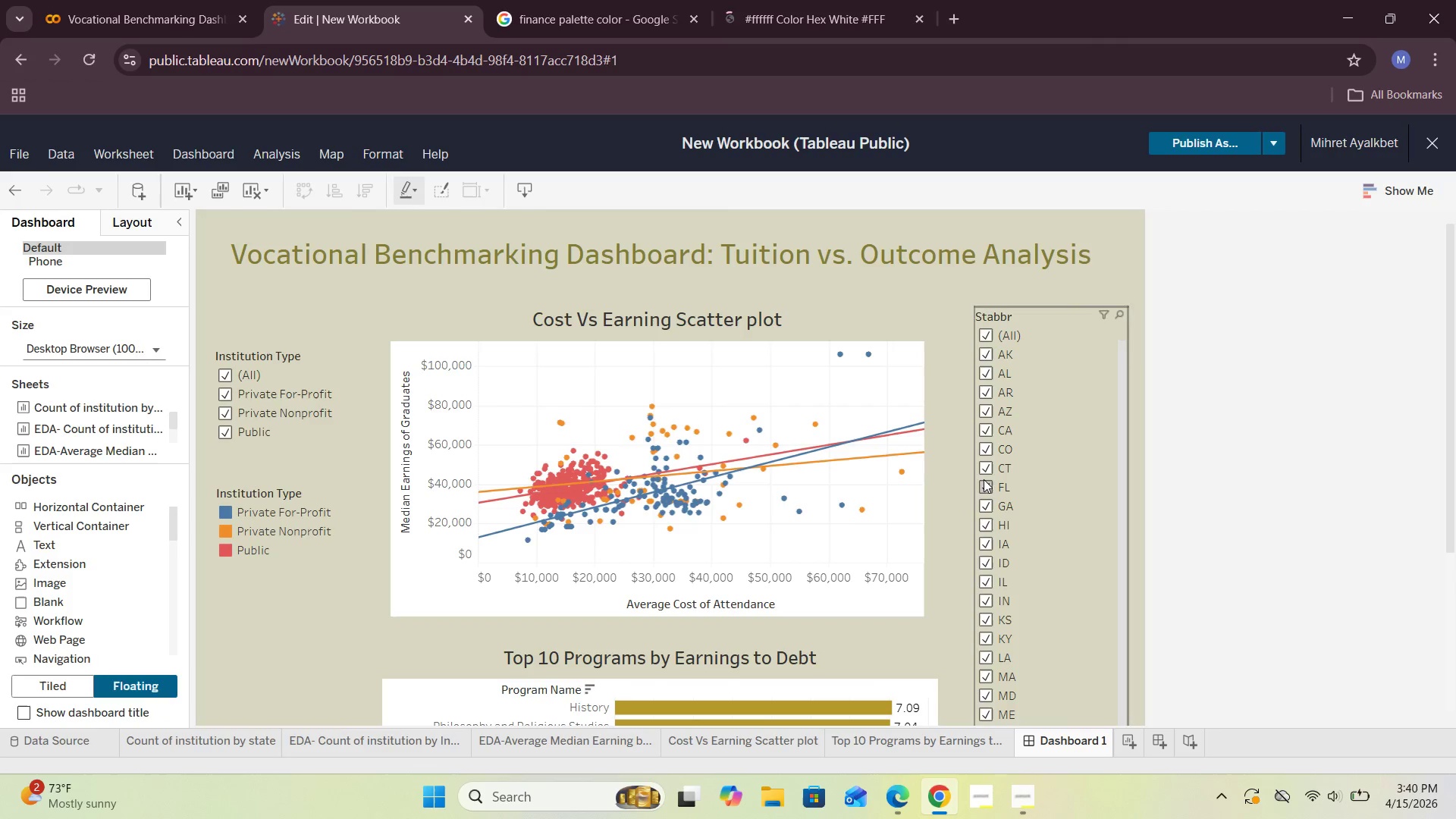 
scroll: coordinate [930, 457], scroll_direction: down, amount: 5.0
 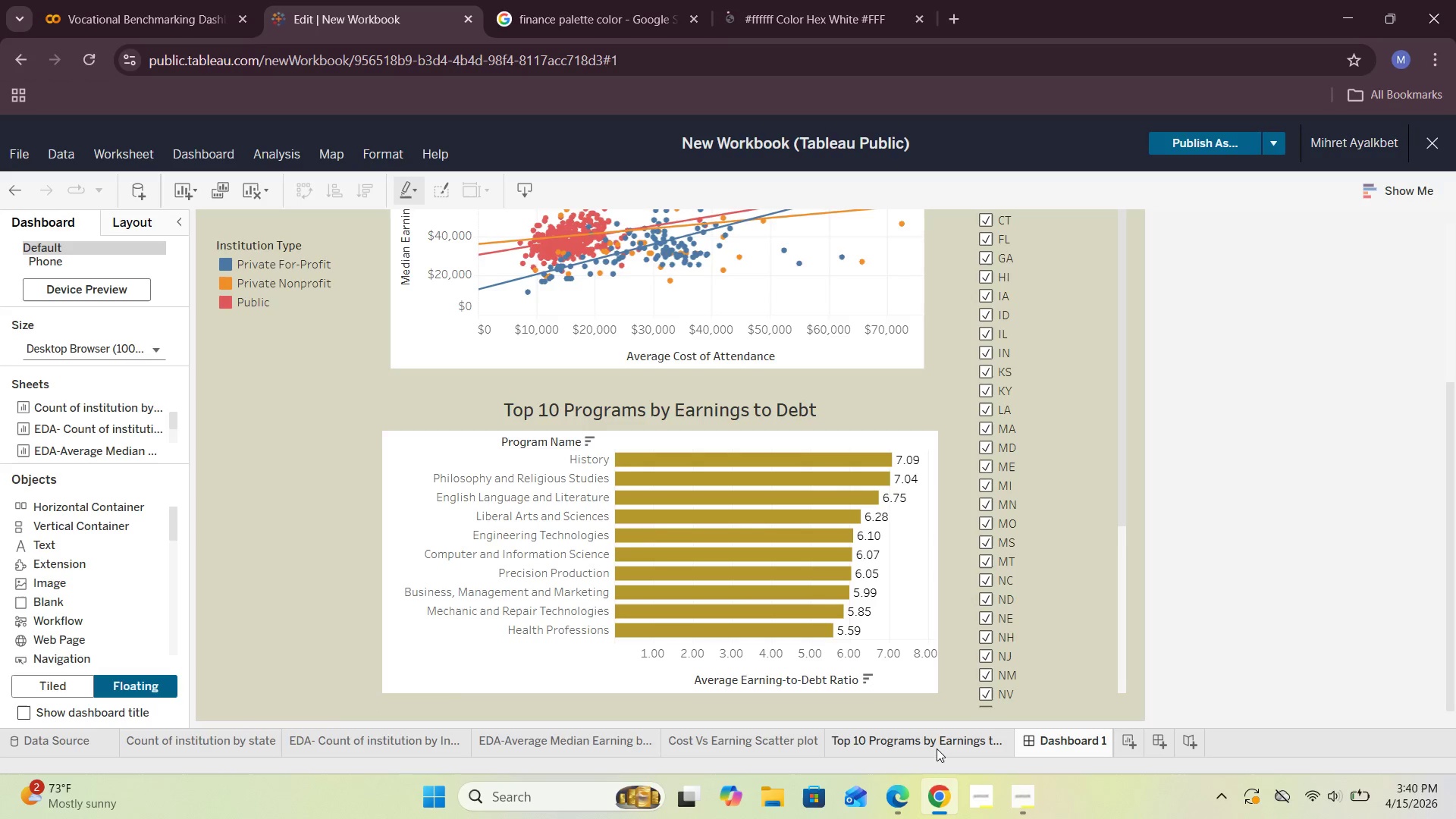 
left_click([937, 745])
 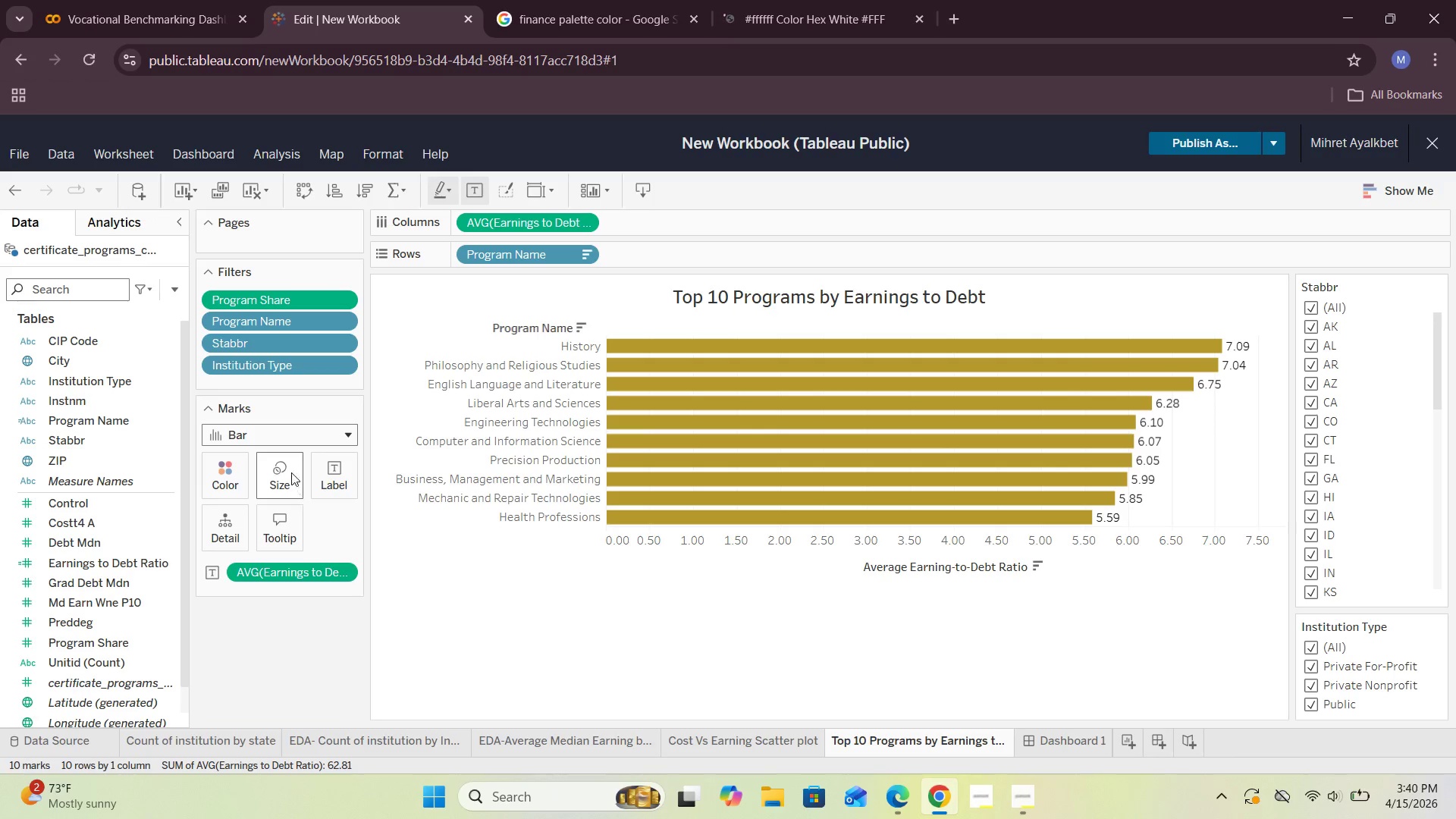 
left_click([233, 477])
 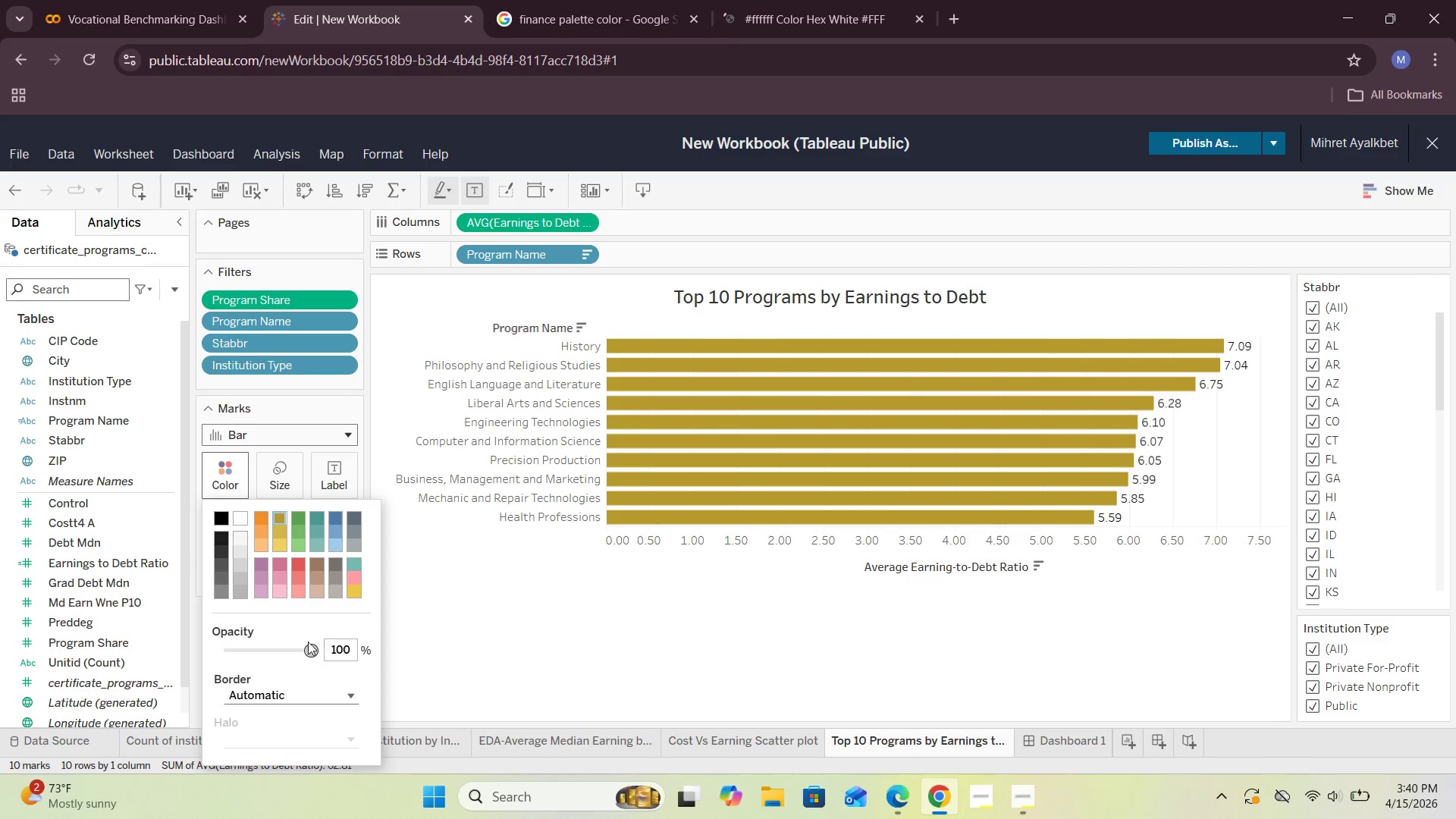 
left_click_drag(start_coordinate=[312, 648], to_coordinate=[304, 658])
 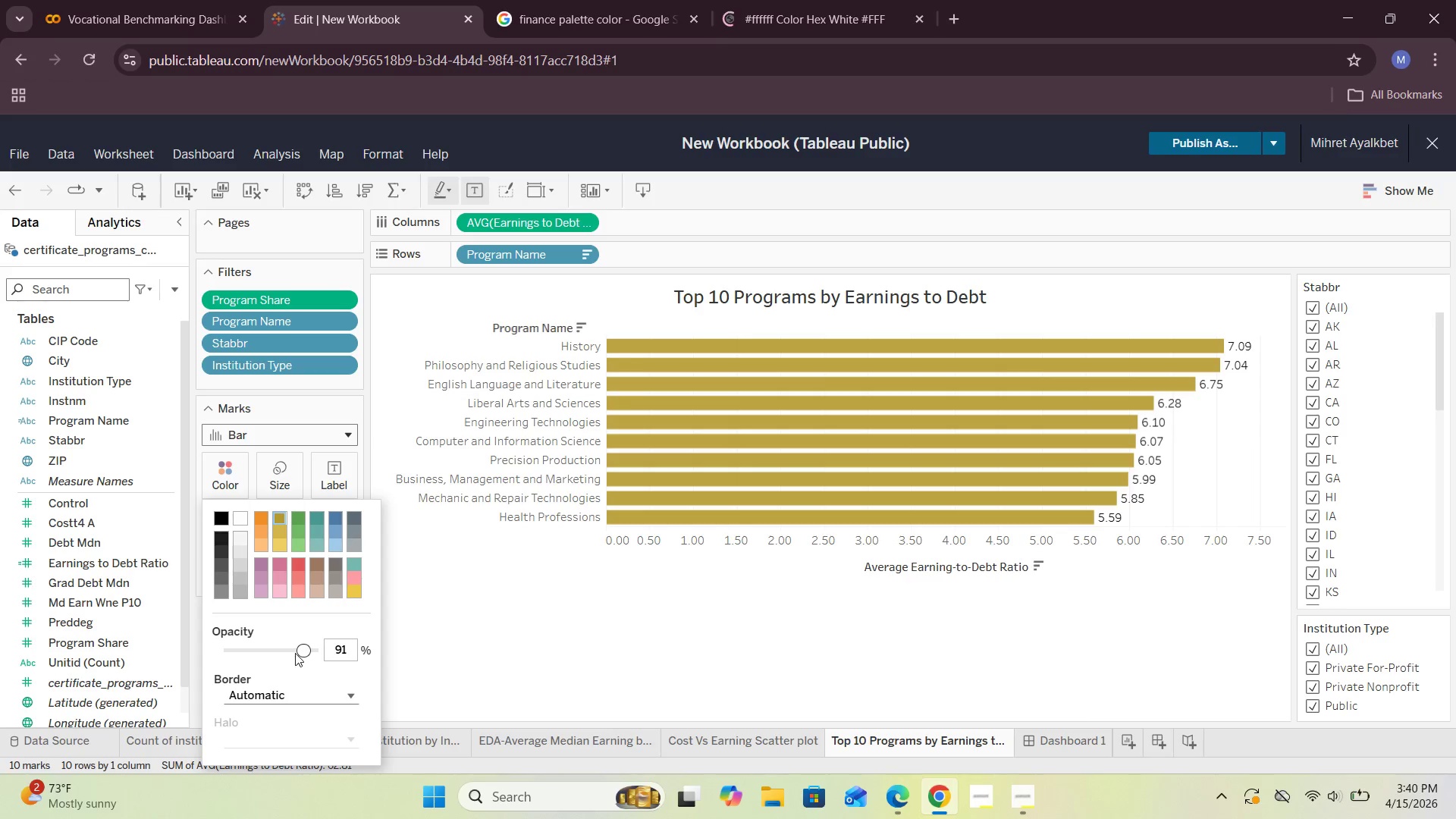 
left_click_drag(start_coordinate=[304, 651], to_coordinate=[300, 657])
 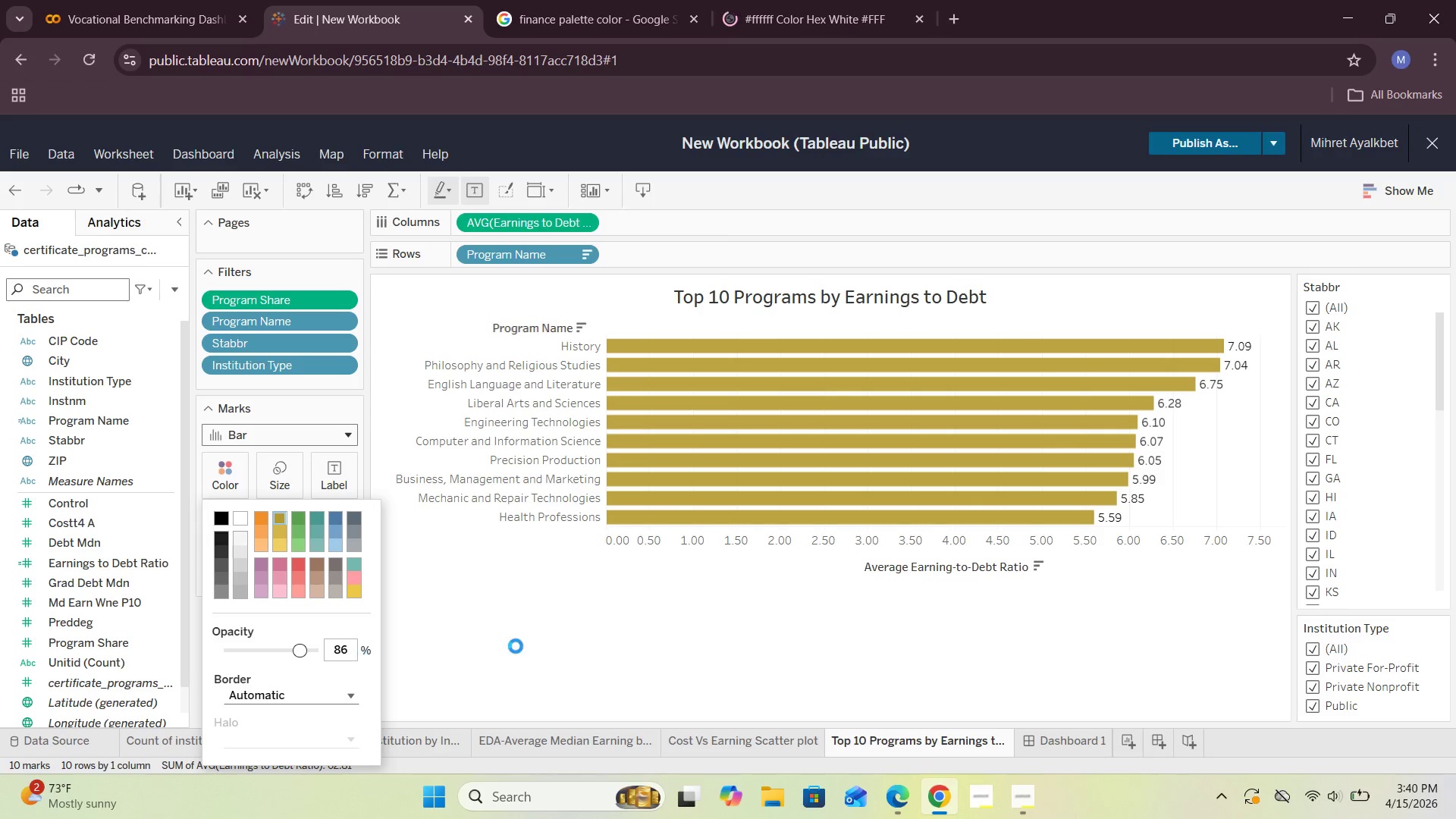 
left_click([516, 646])
 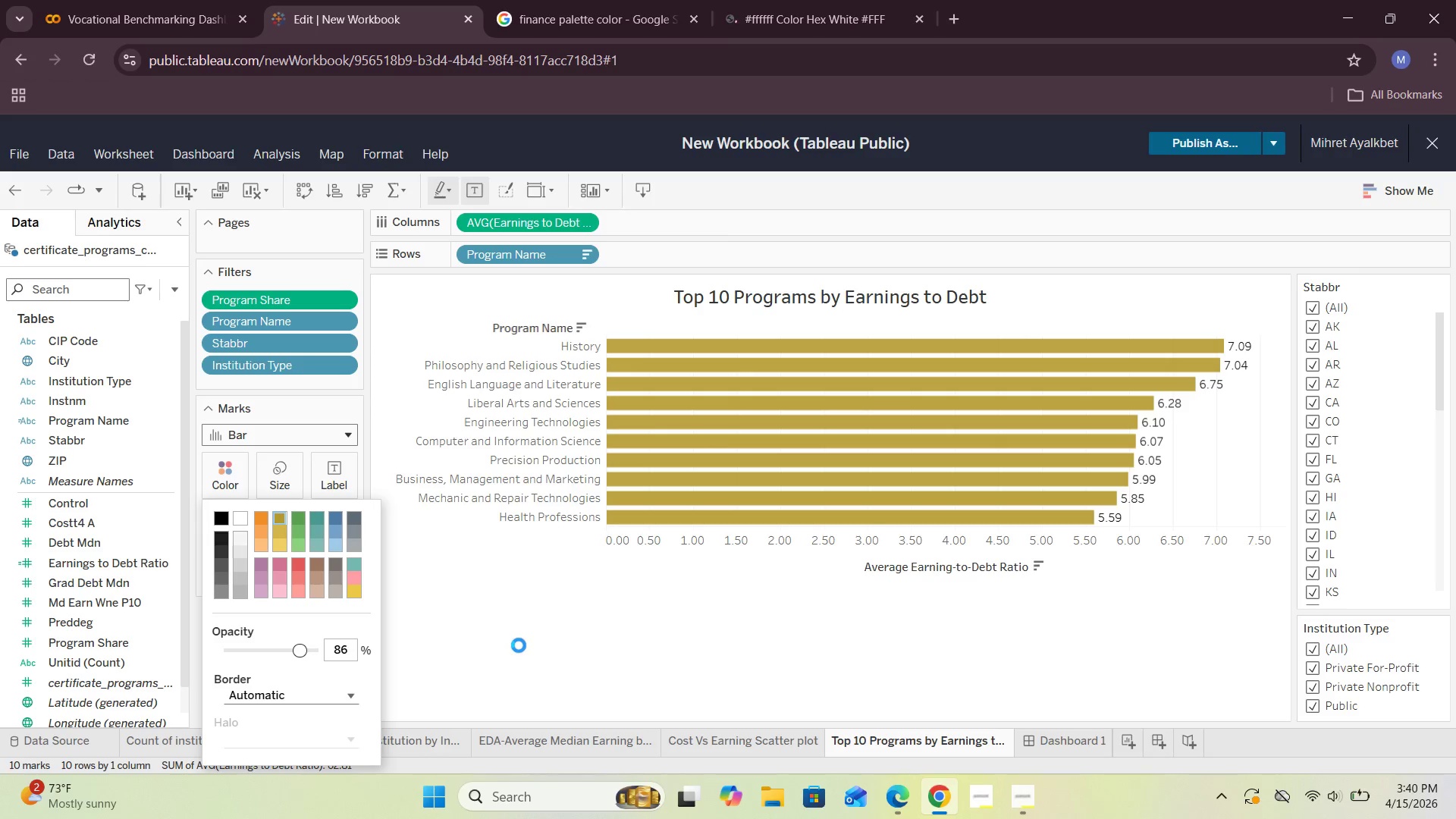 
double_click([519, 646])
 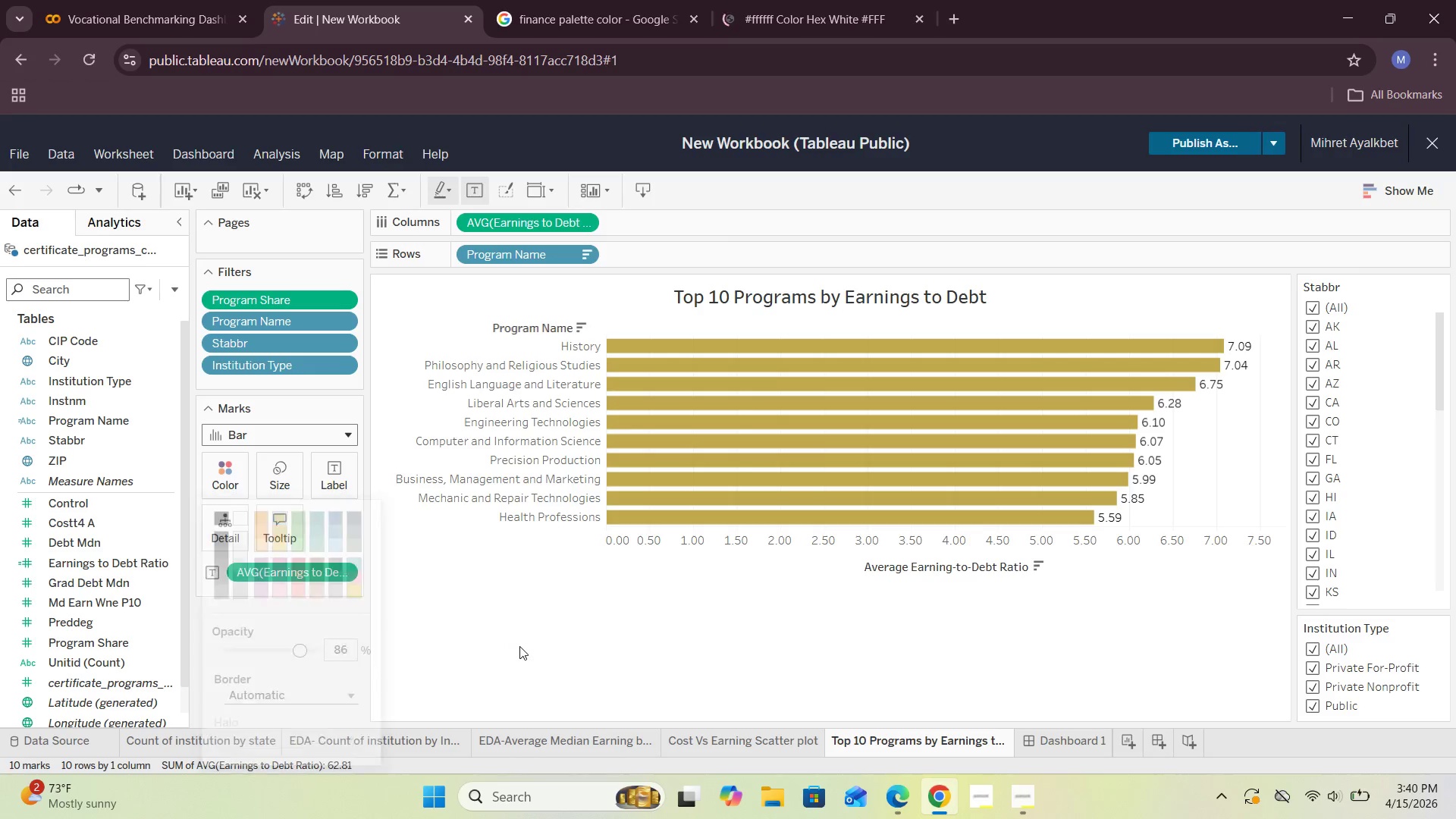 
triple_click([519, 646])
 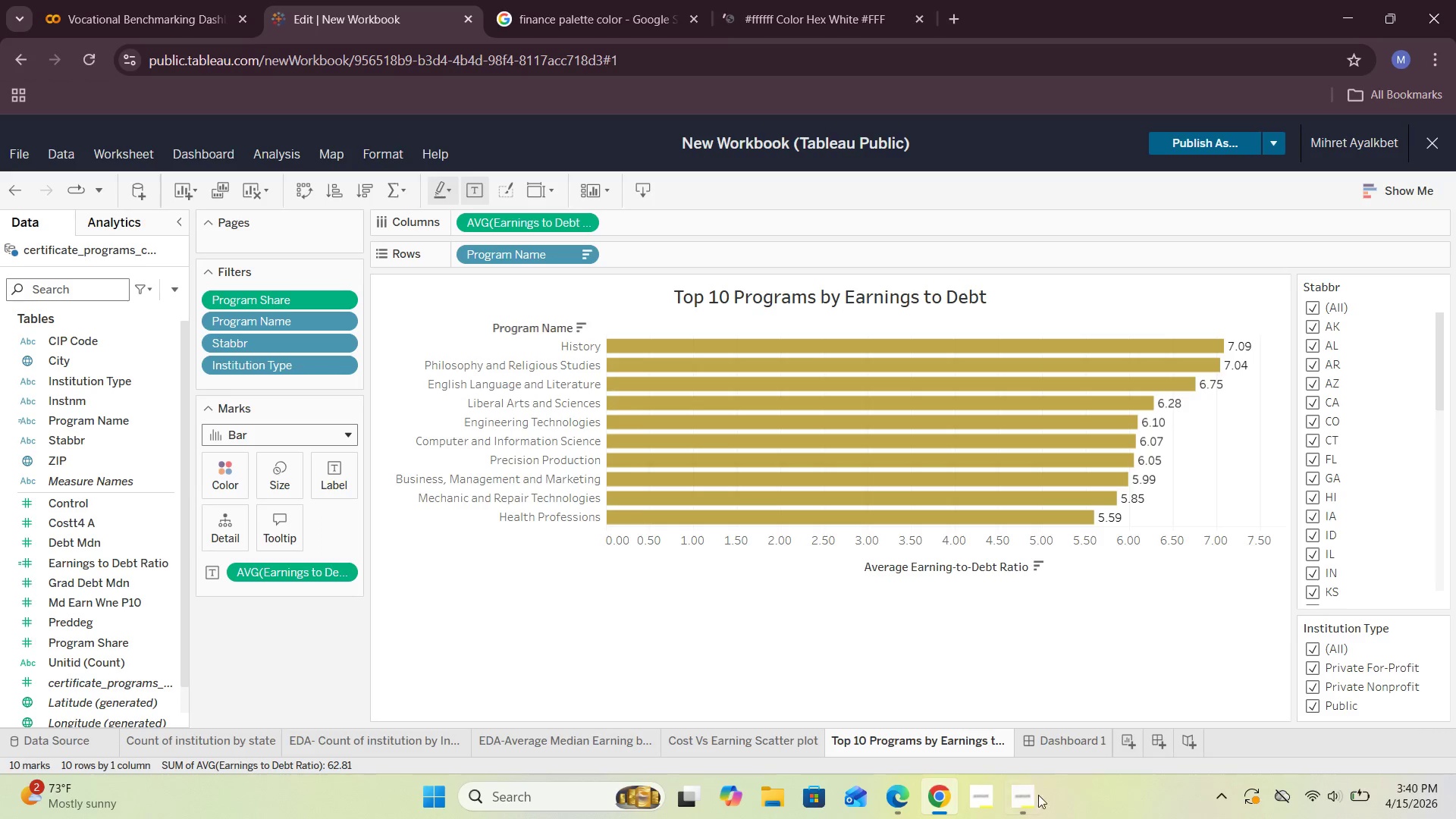 
left_click([1031, 803])